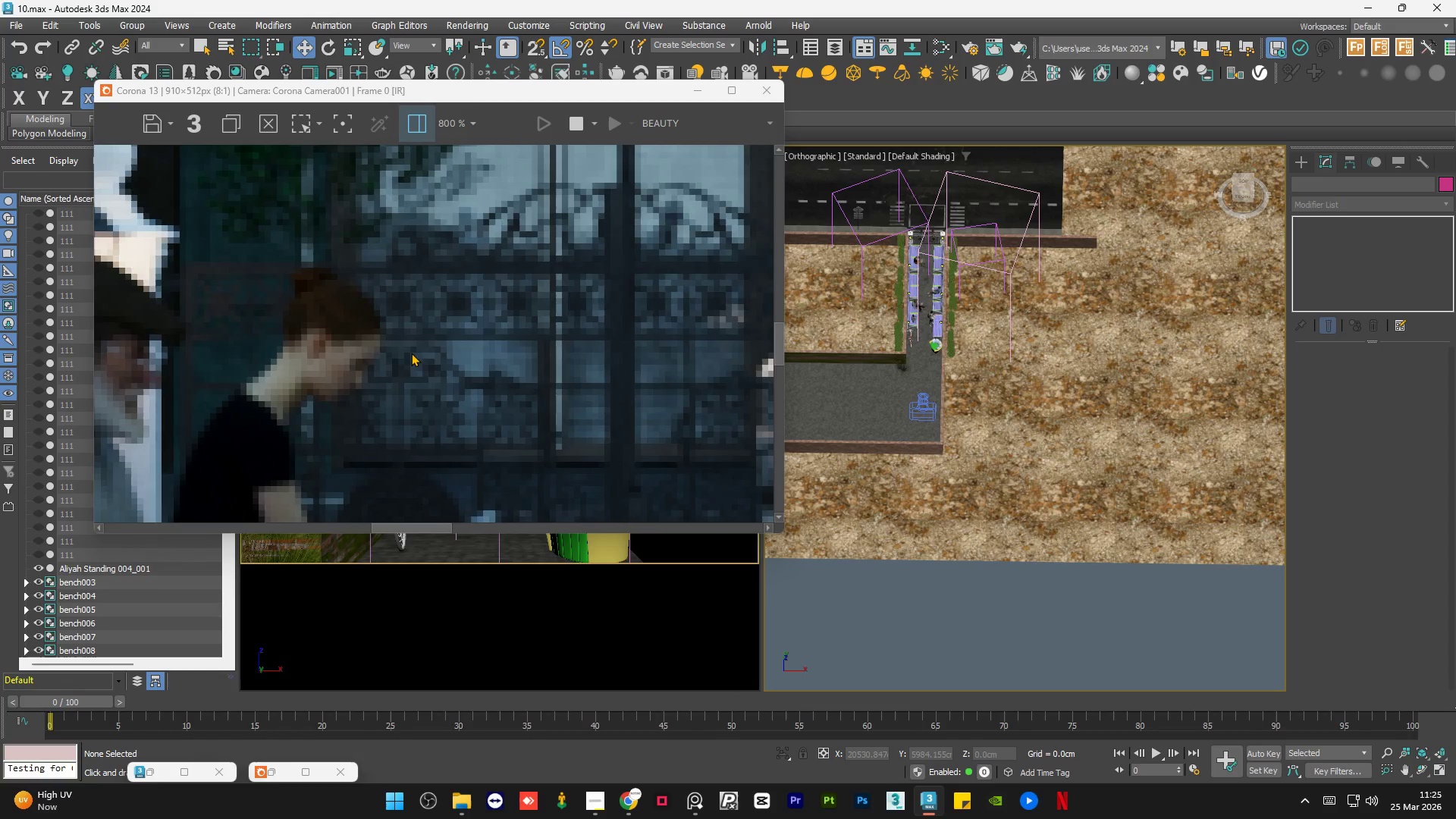 
scroll: coordinate [411, 353], scroll_direction: down, amount: 3.0
 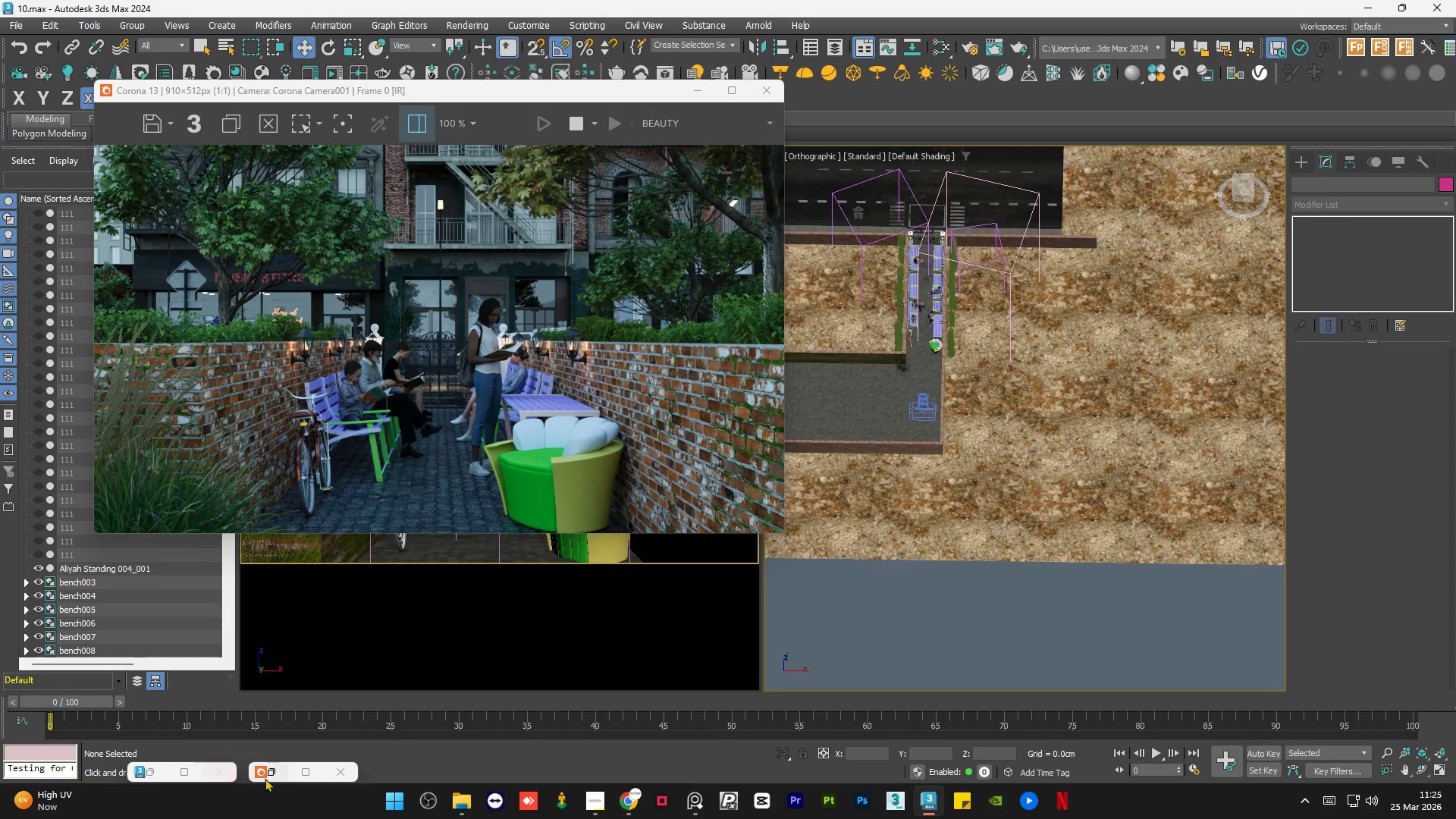 
left_click([282, 774])
 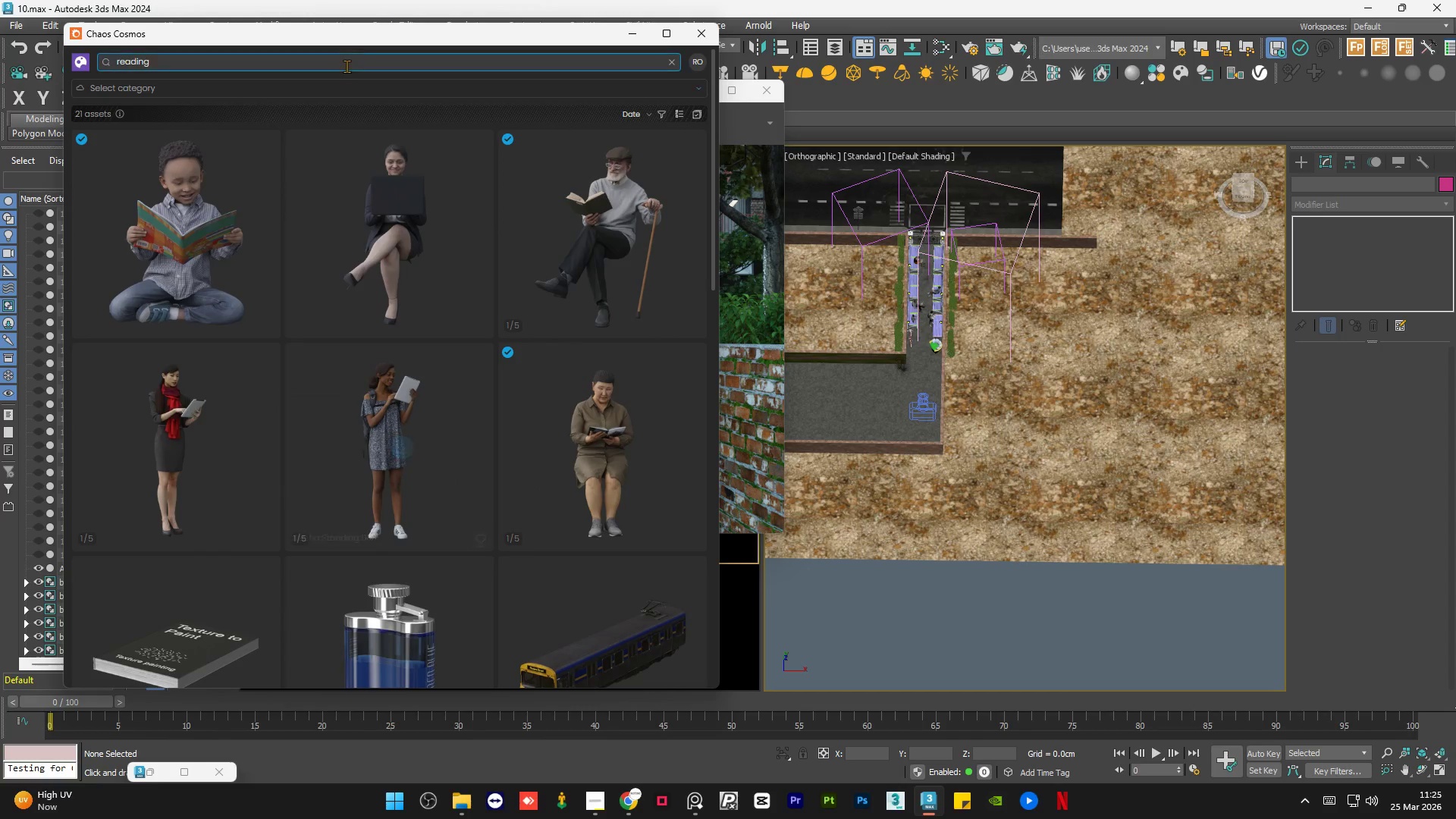 
double_click([347, 66])
 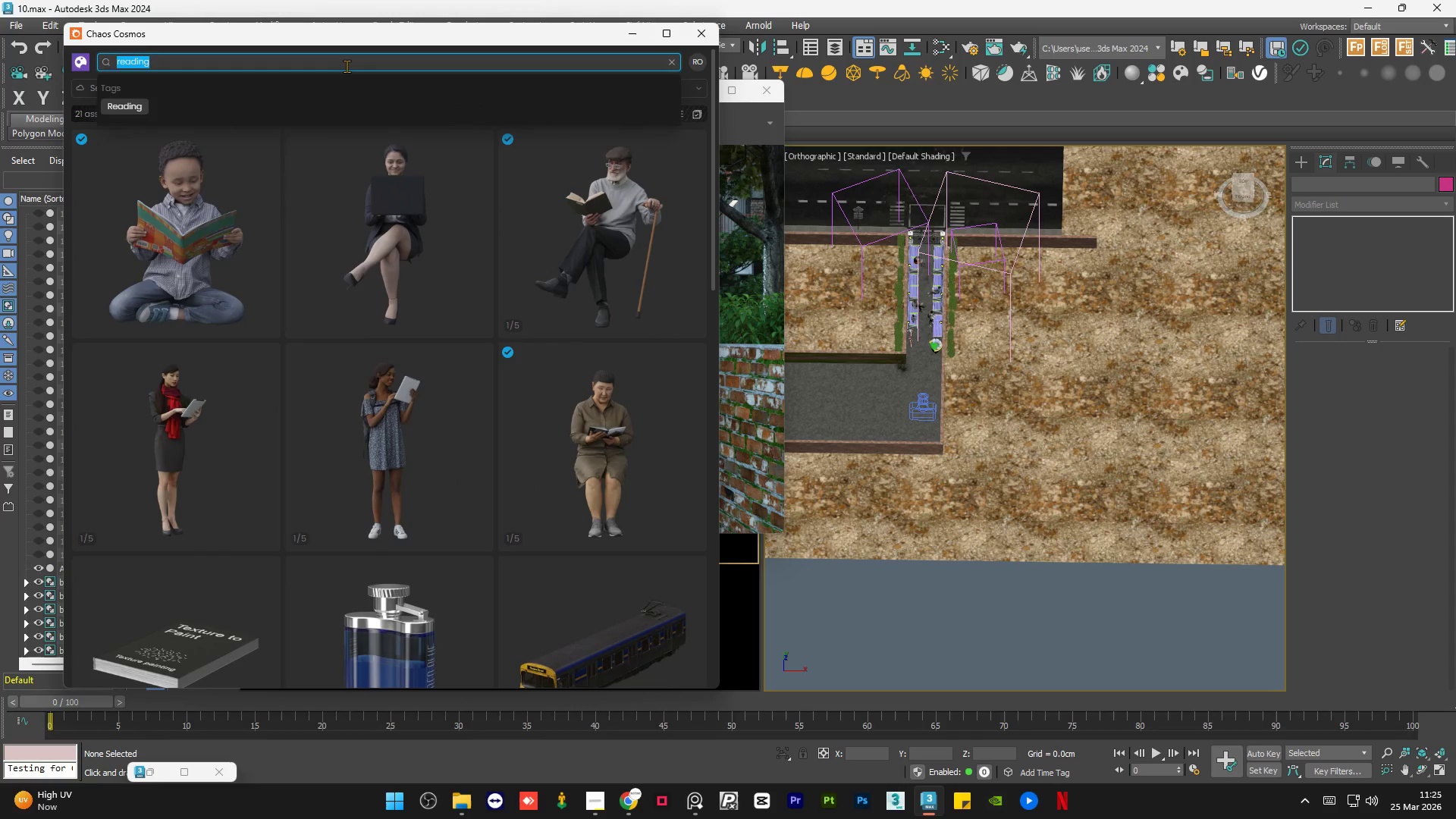 
type(water bottle)
 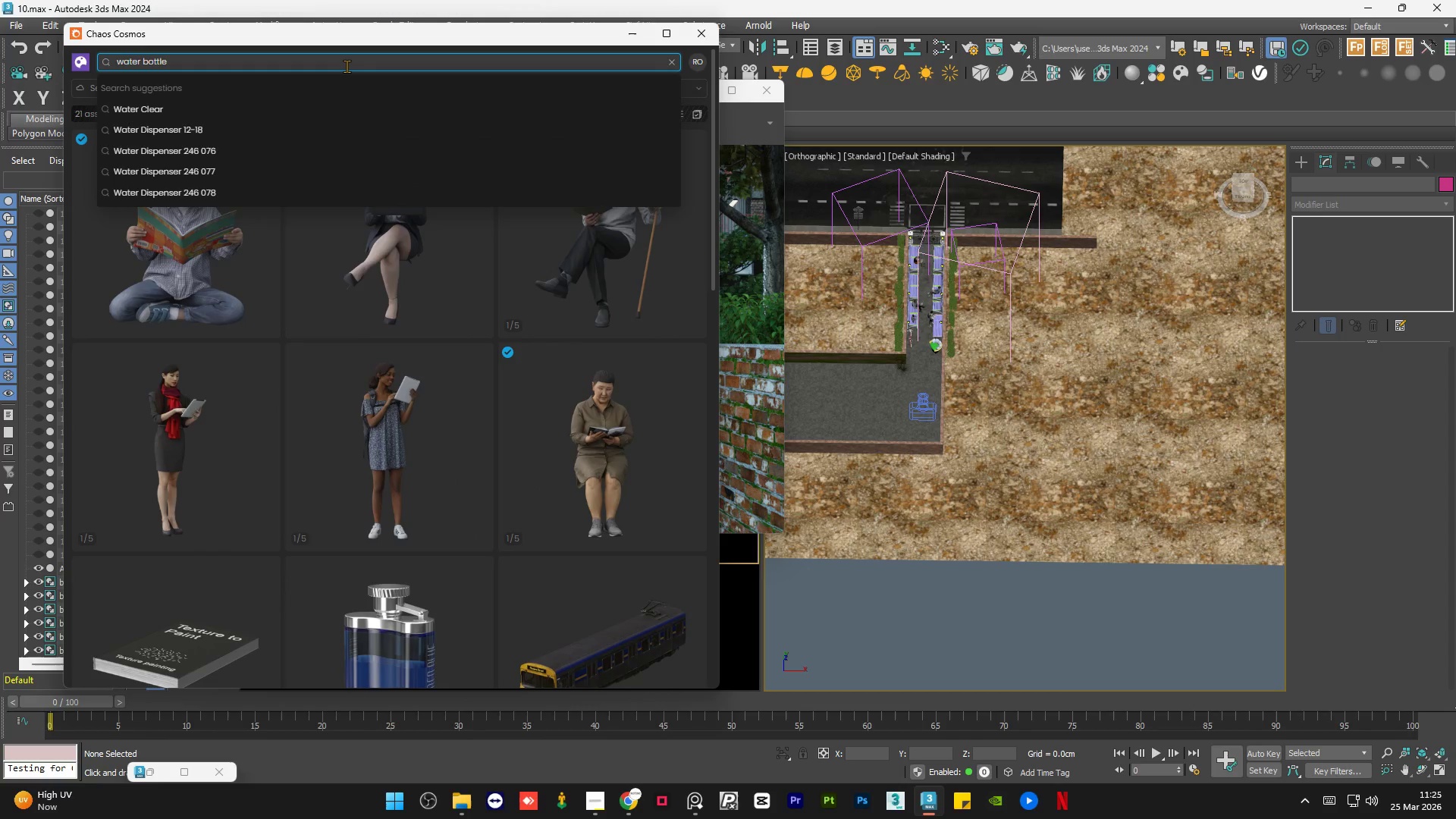 
key(Enter)
 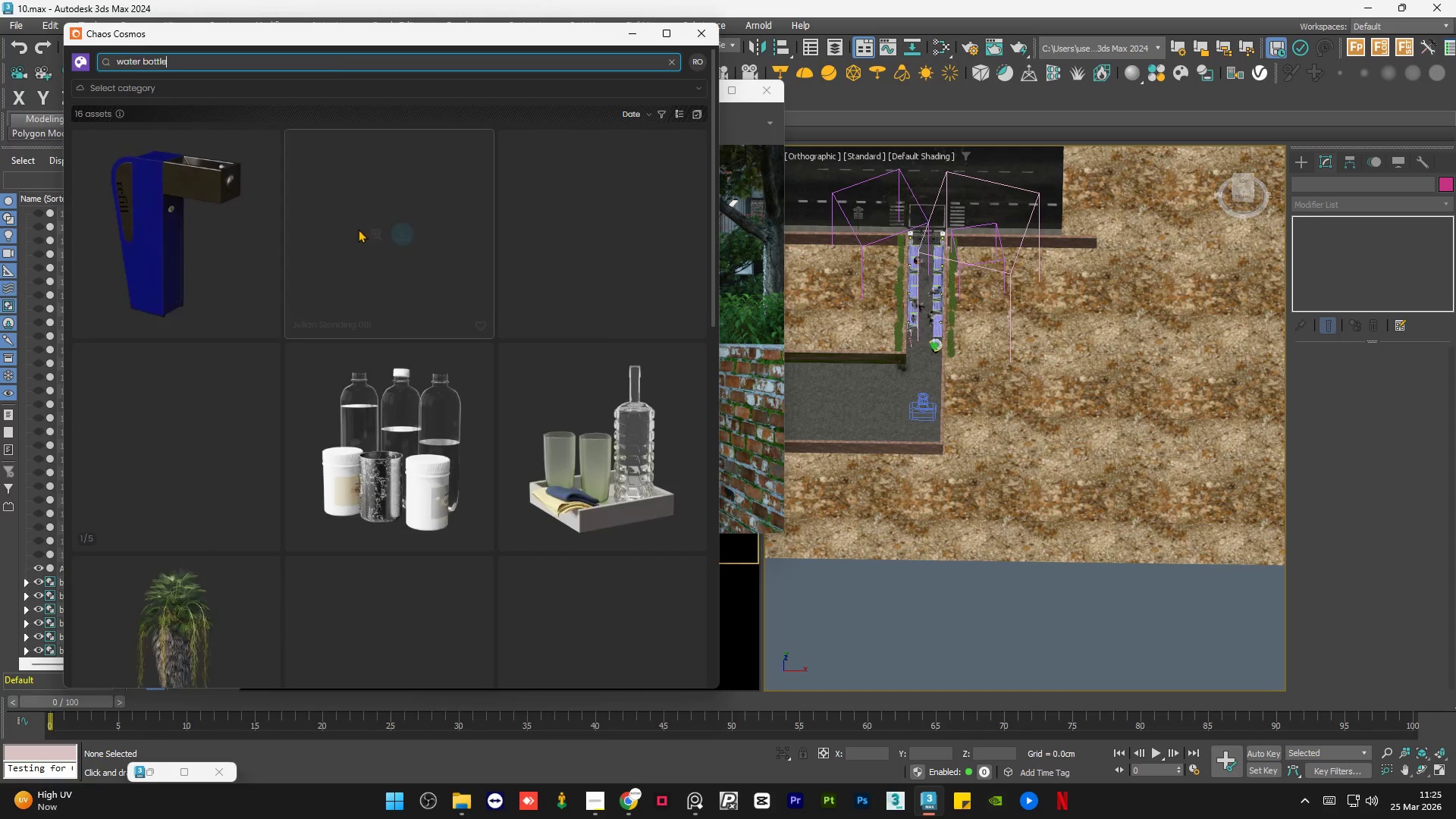 
scroll: coordinate [358, 231], scroll_direction: up, amount: 6.0
 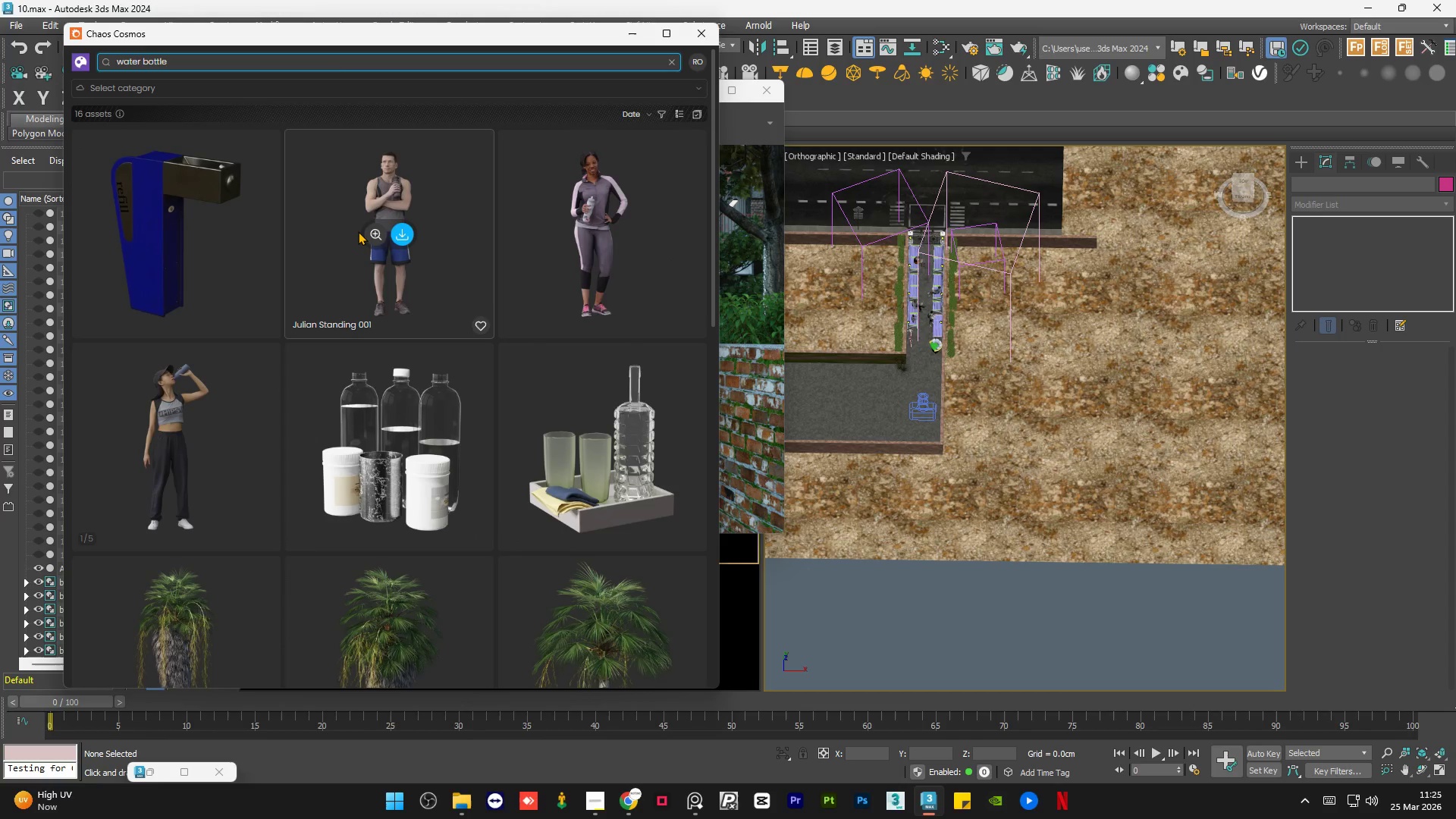 
scroll: coordinate [358, 232], scroll_direction: down, amount: 11.0
 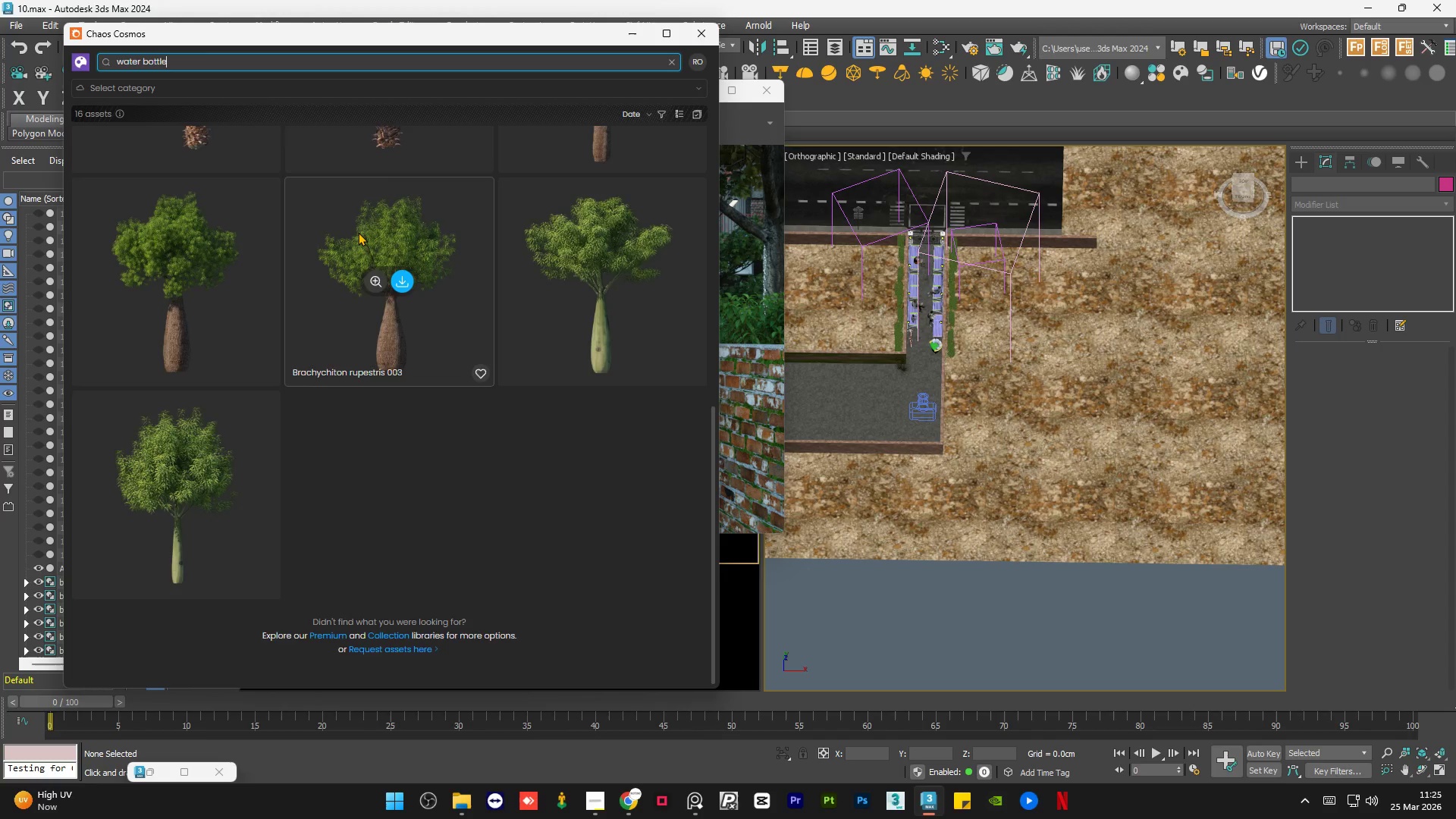 
scroll: coordinate [358, 232], scroll_direction: up, amount: 22.0
 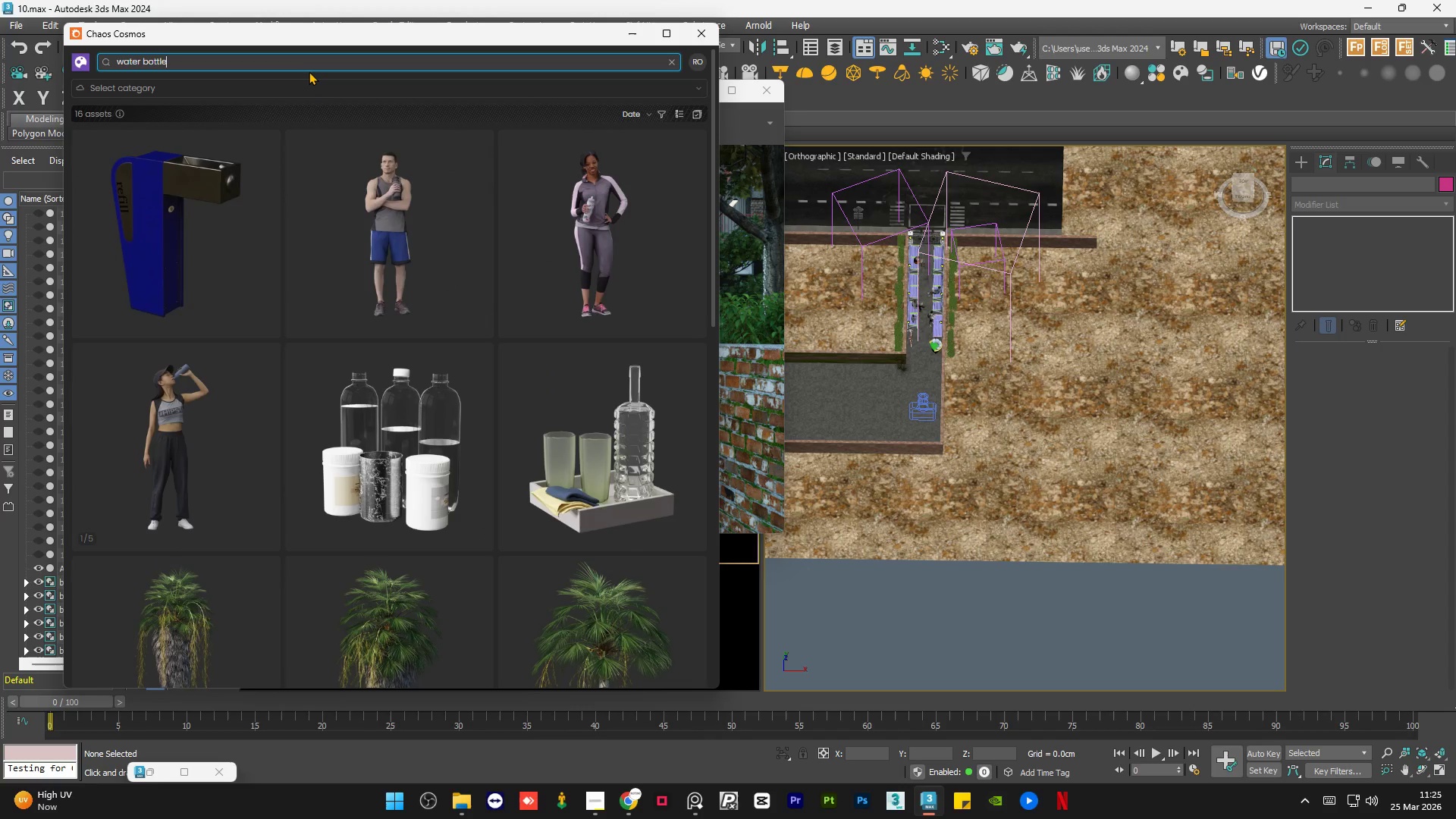 
wait(5.2)
 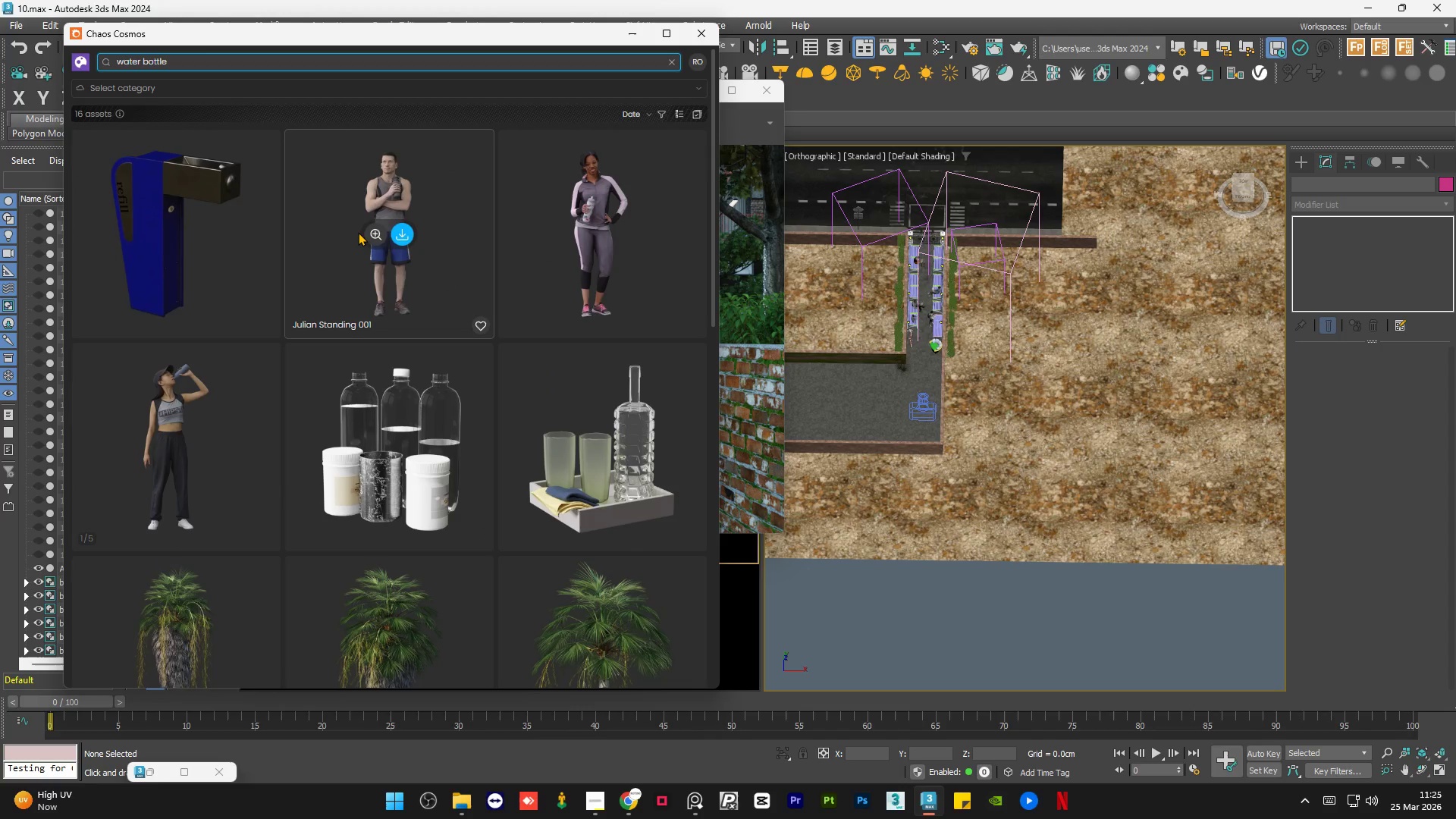 
hold_key(key=Backspace, duration=1.08)
 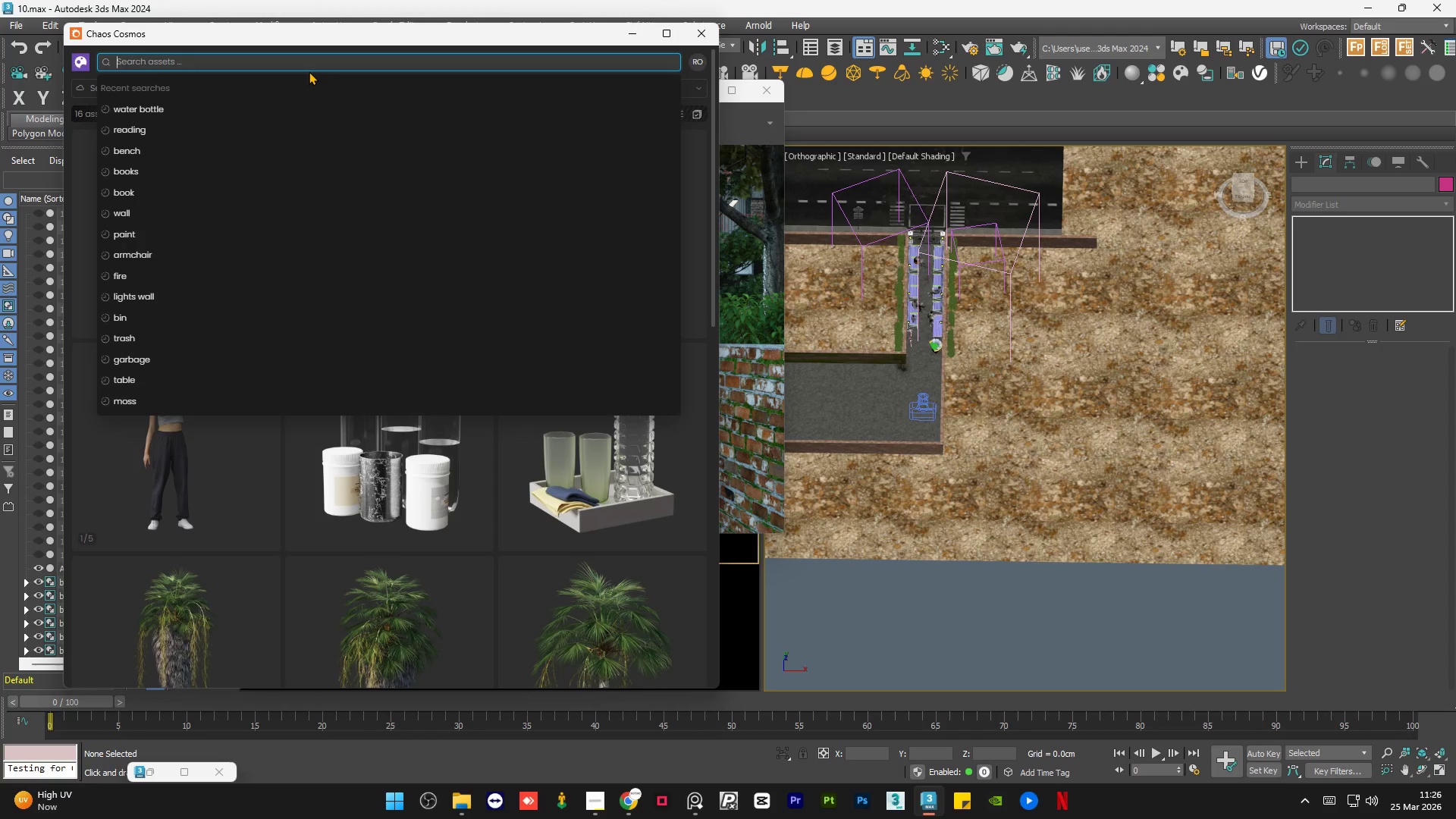 
wait(27.04)
 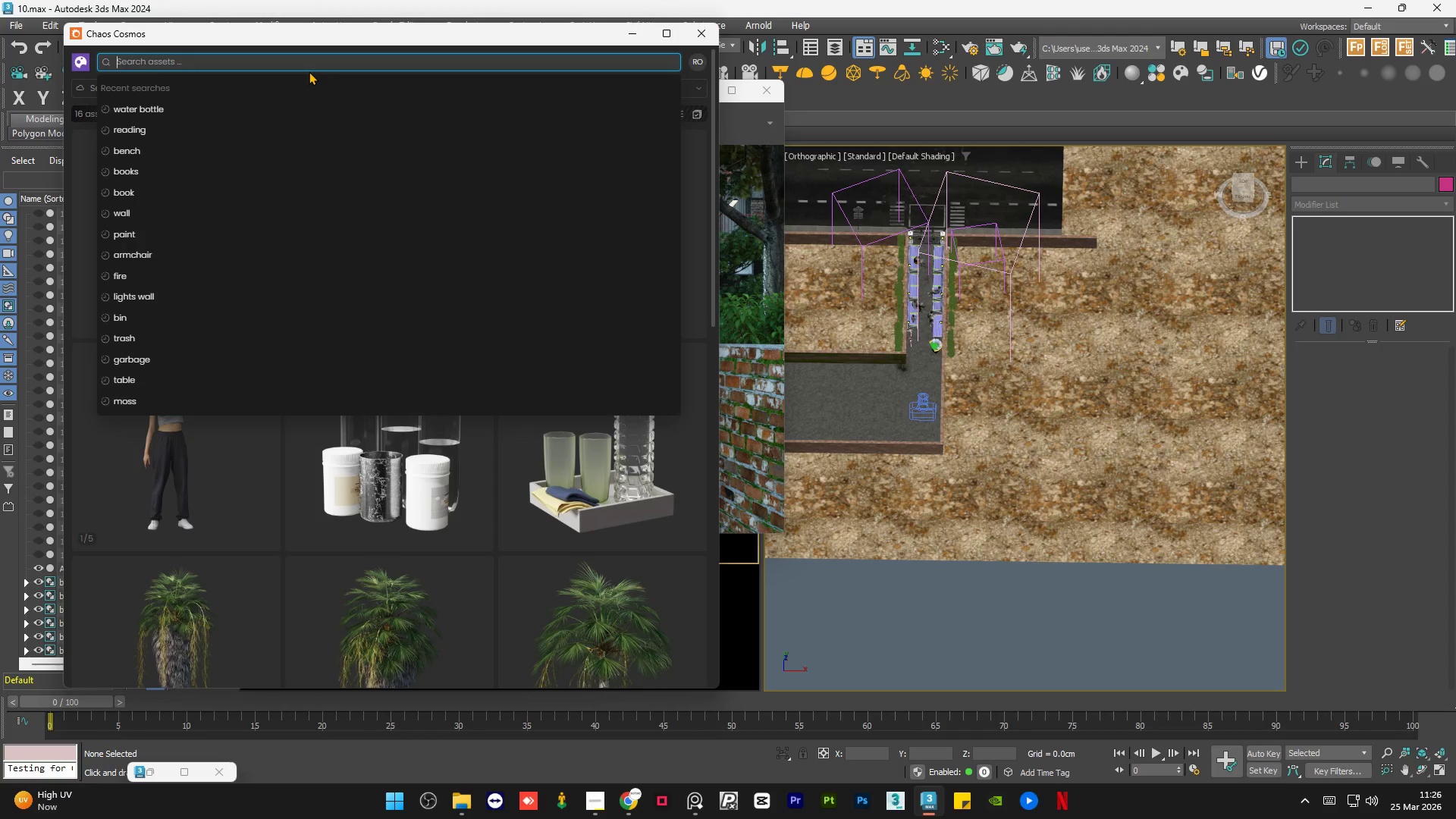 
mouse_move([325, 70])
 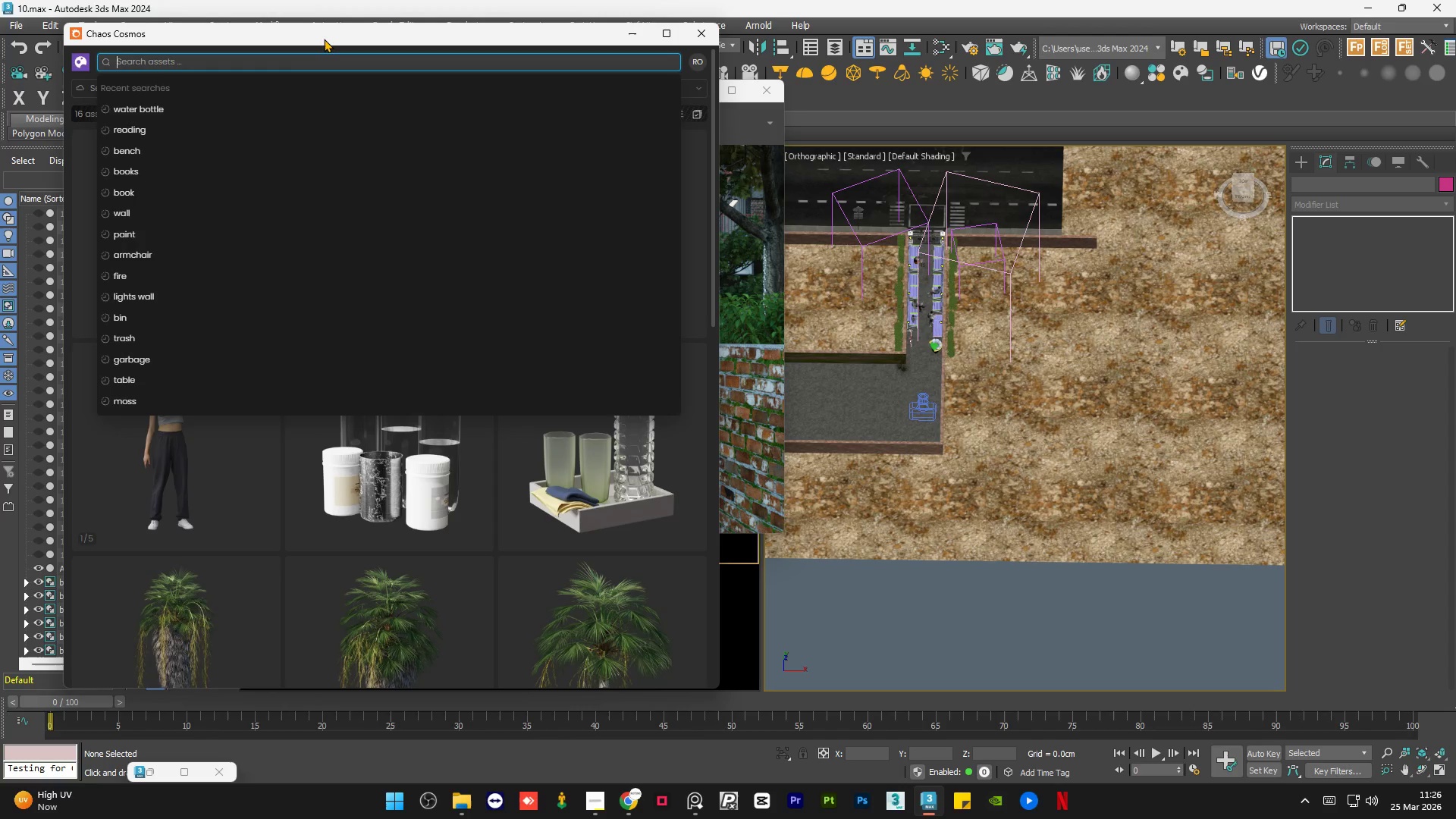 
left_click([324, 38])
 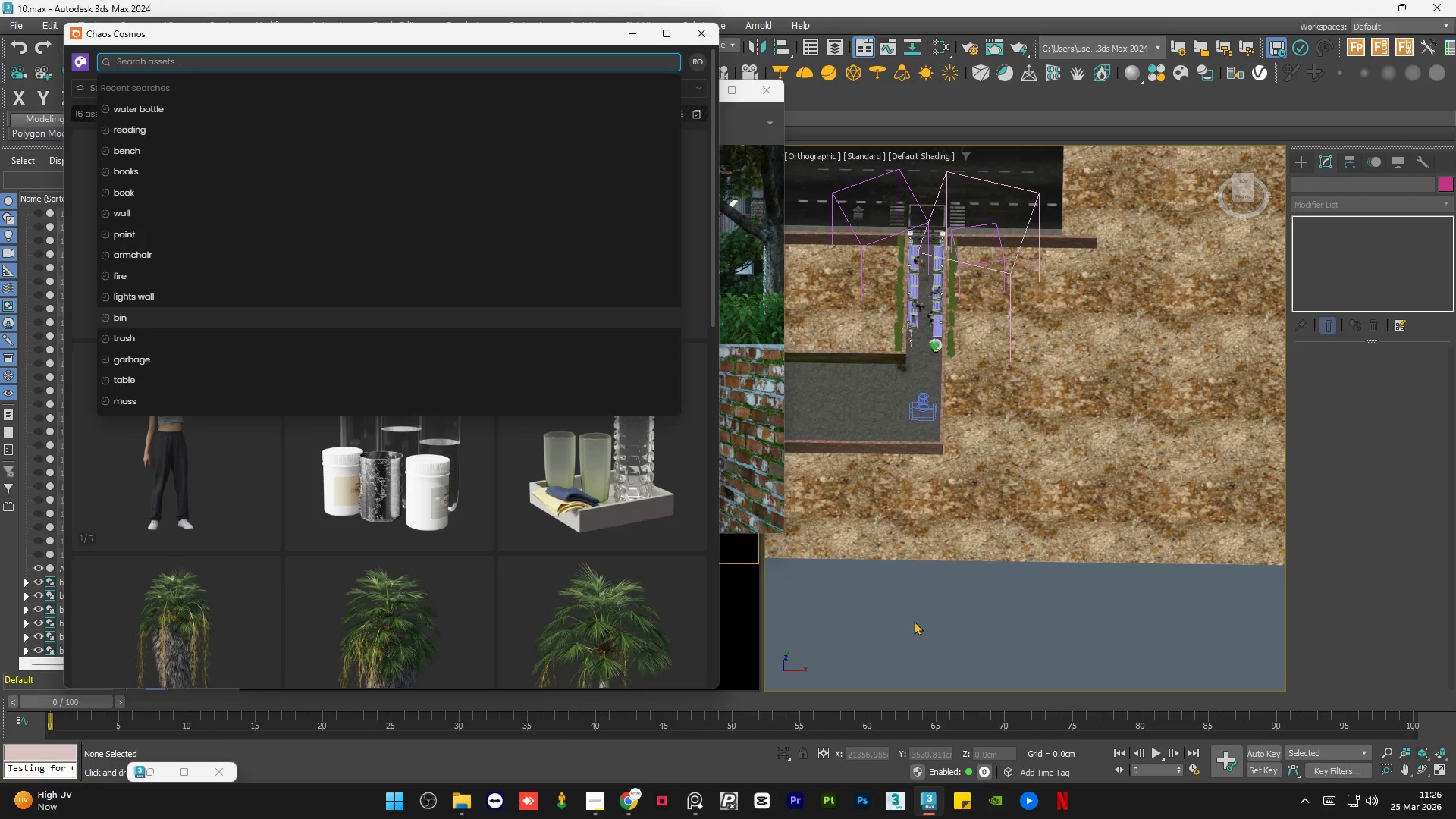 
left_click([914, 620])
 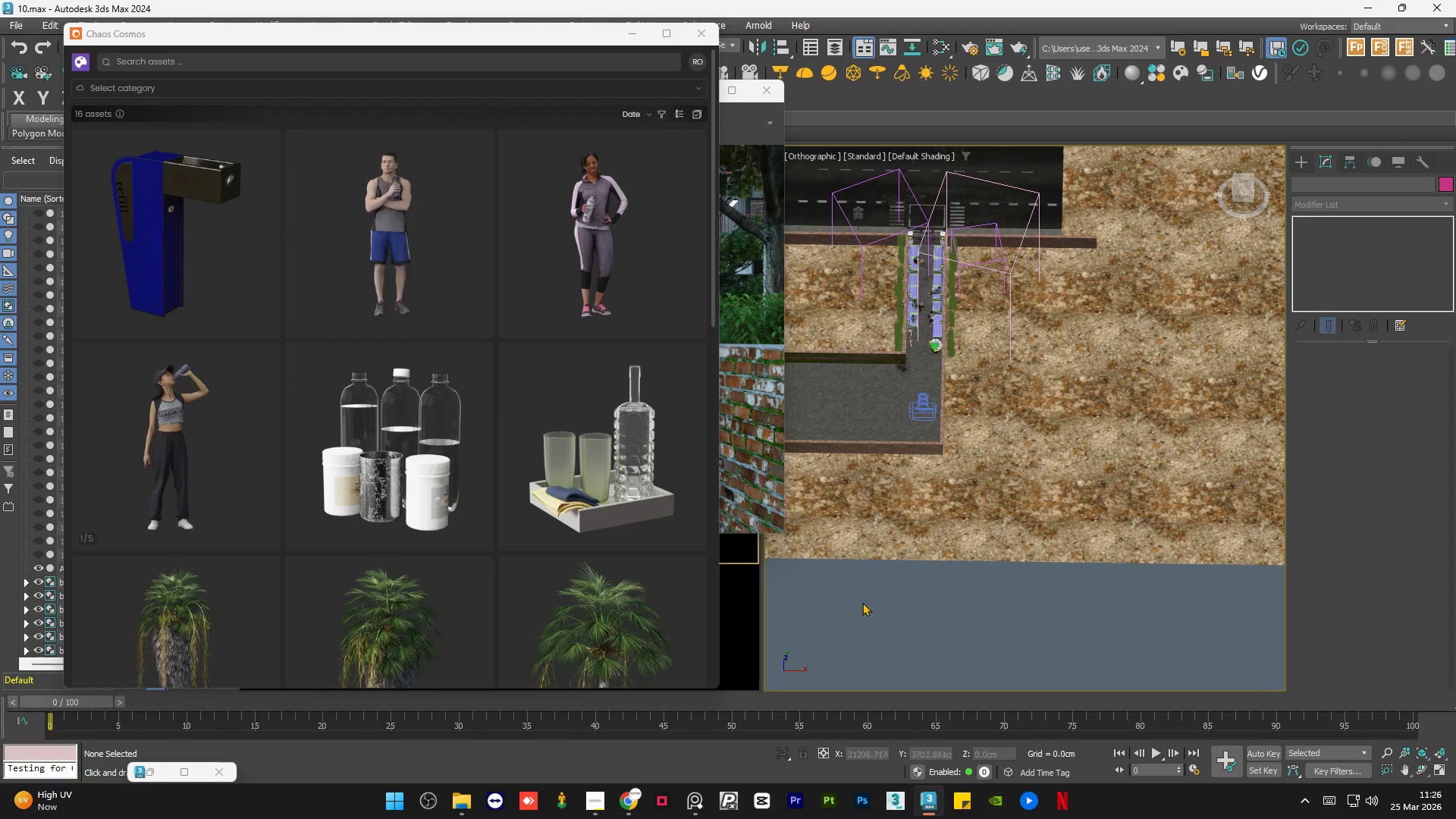 
scroll: coordinate [297, 462], scroll_direction: down, amount: 8.0
 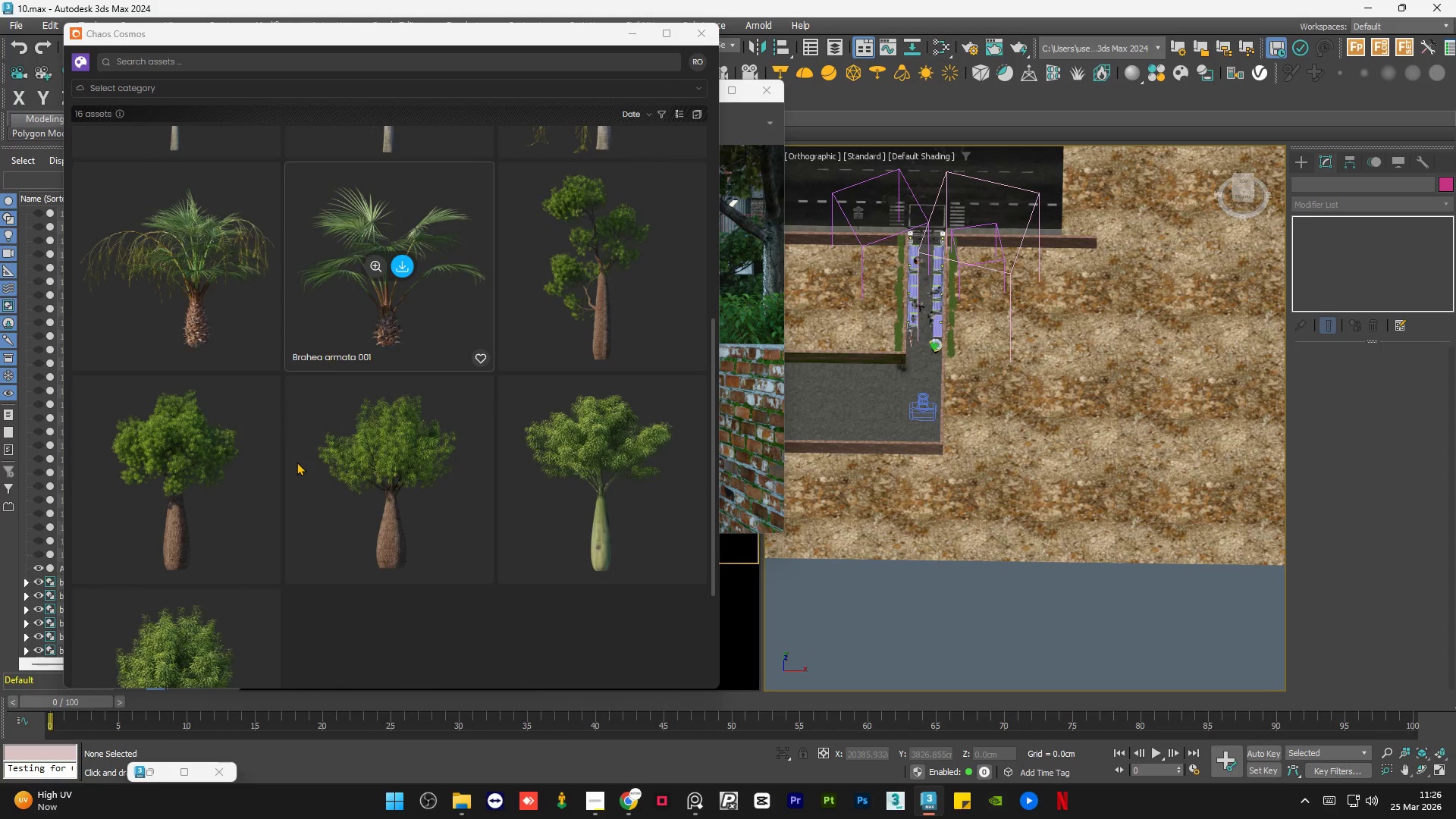 
scroll: coordinate [297, 462], scroll_direction: up, amount: 13.0
 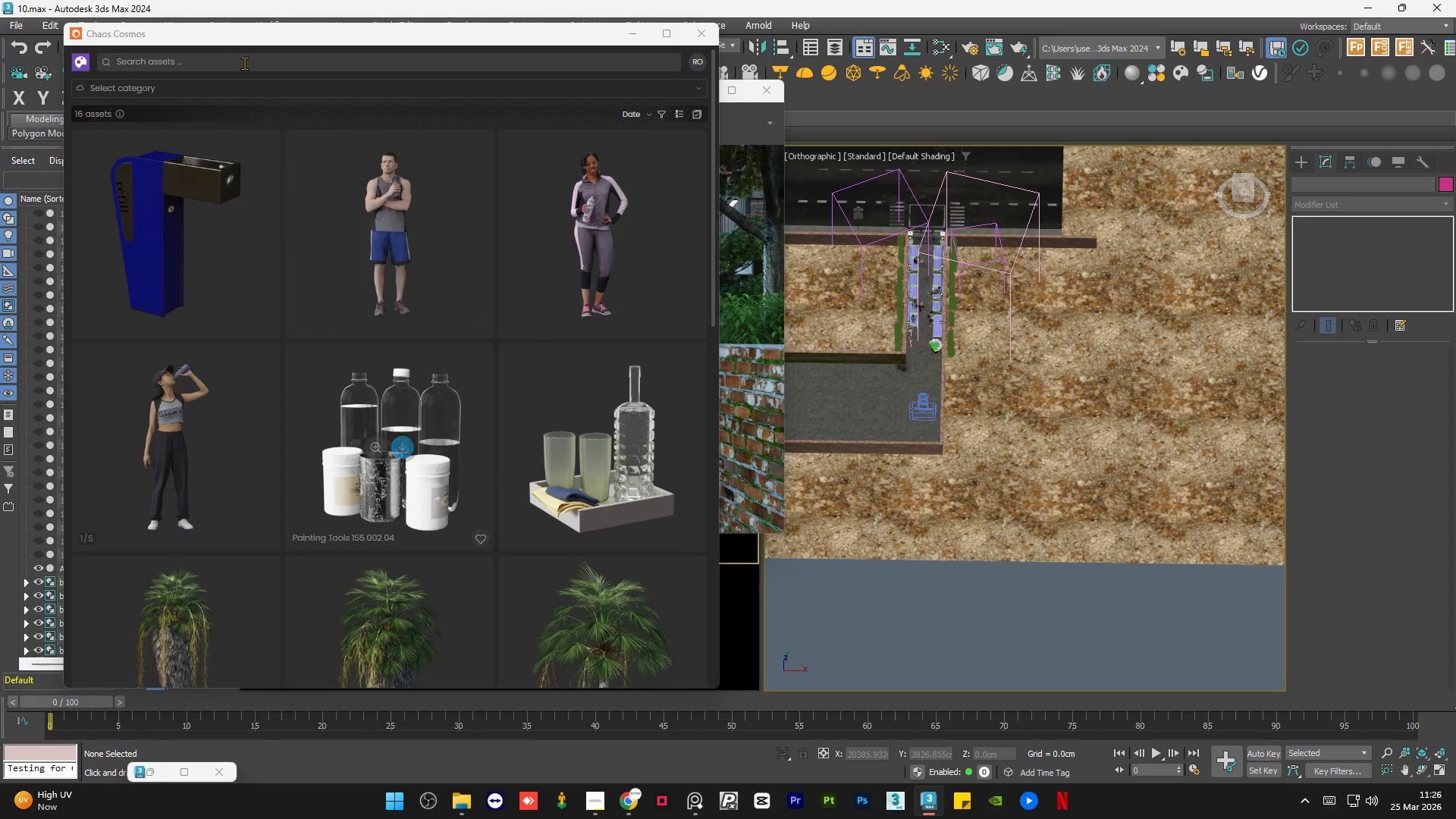 
left_click([246, 71])
 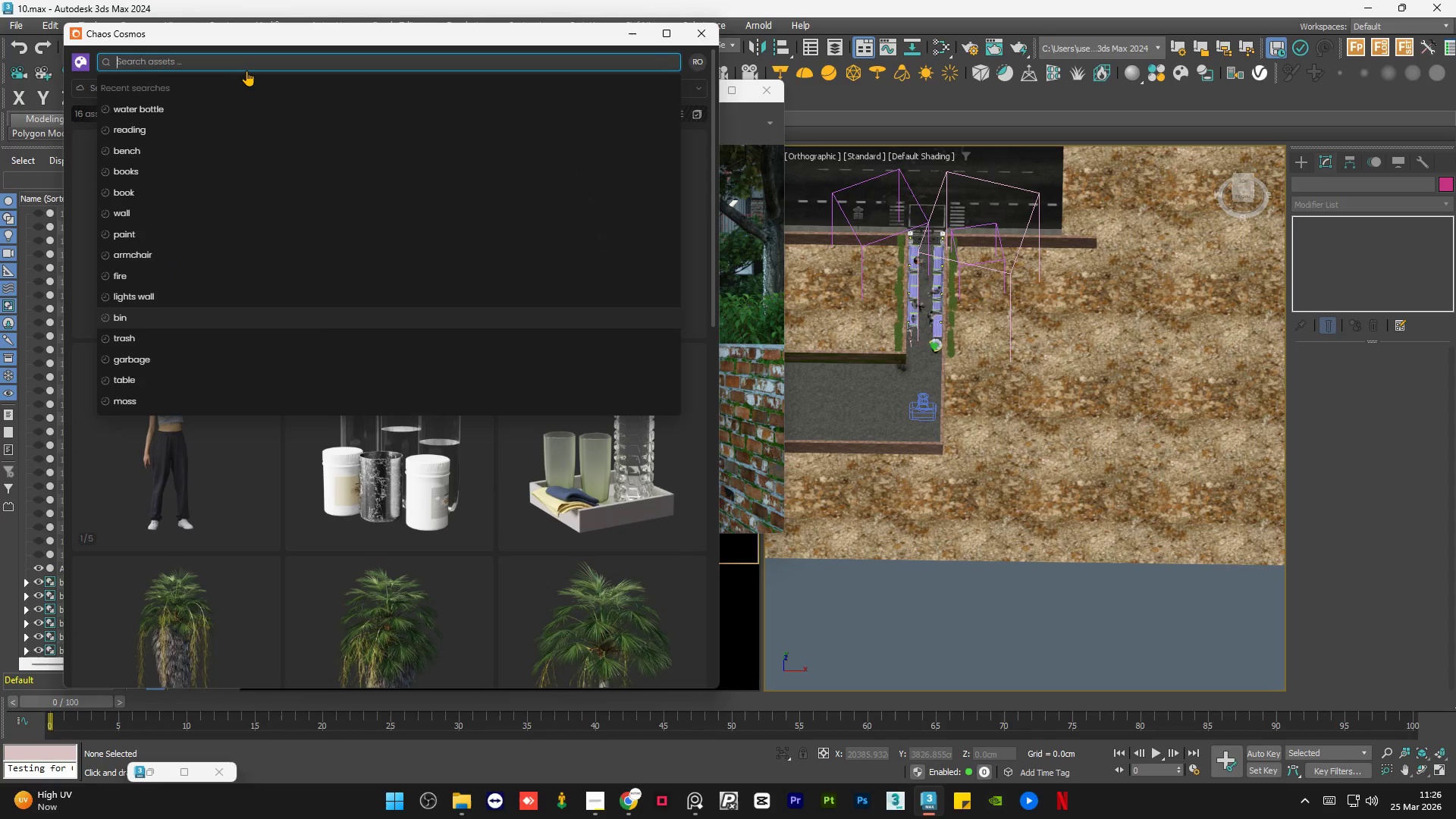 
type(water bottle)
 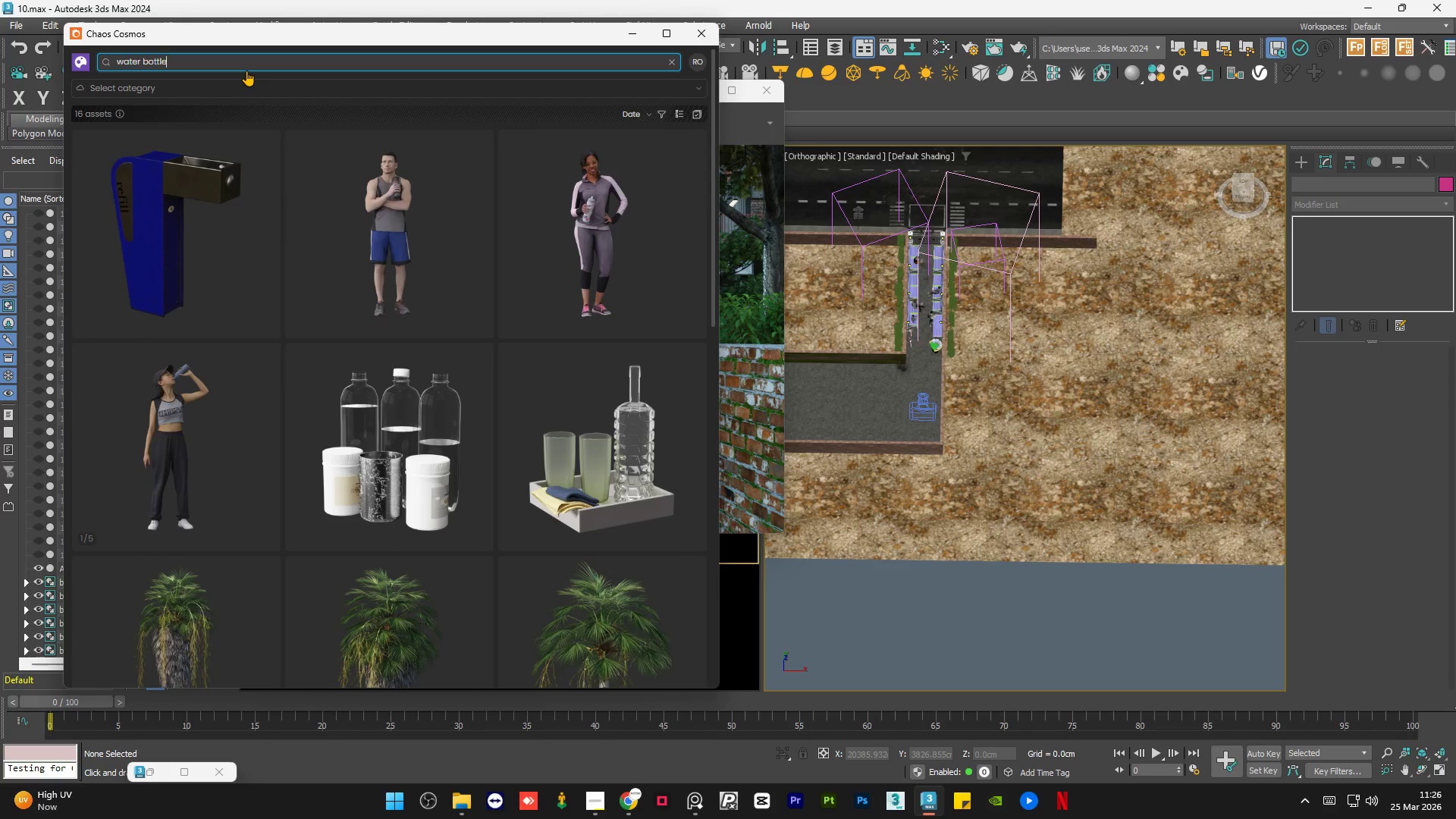 
key(Enter)
 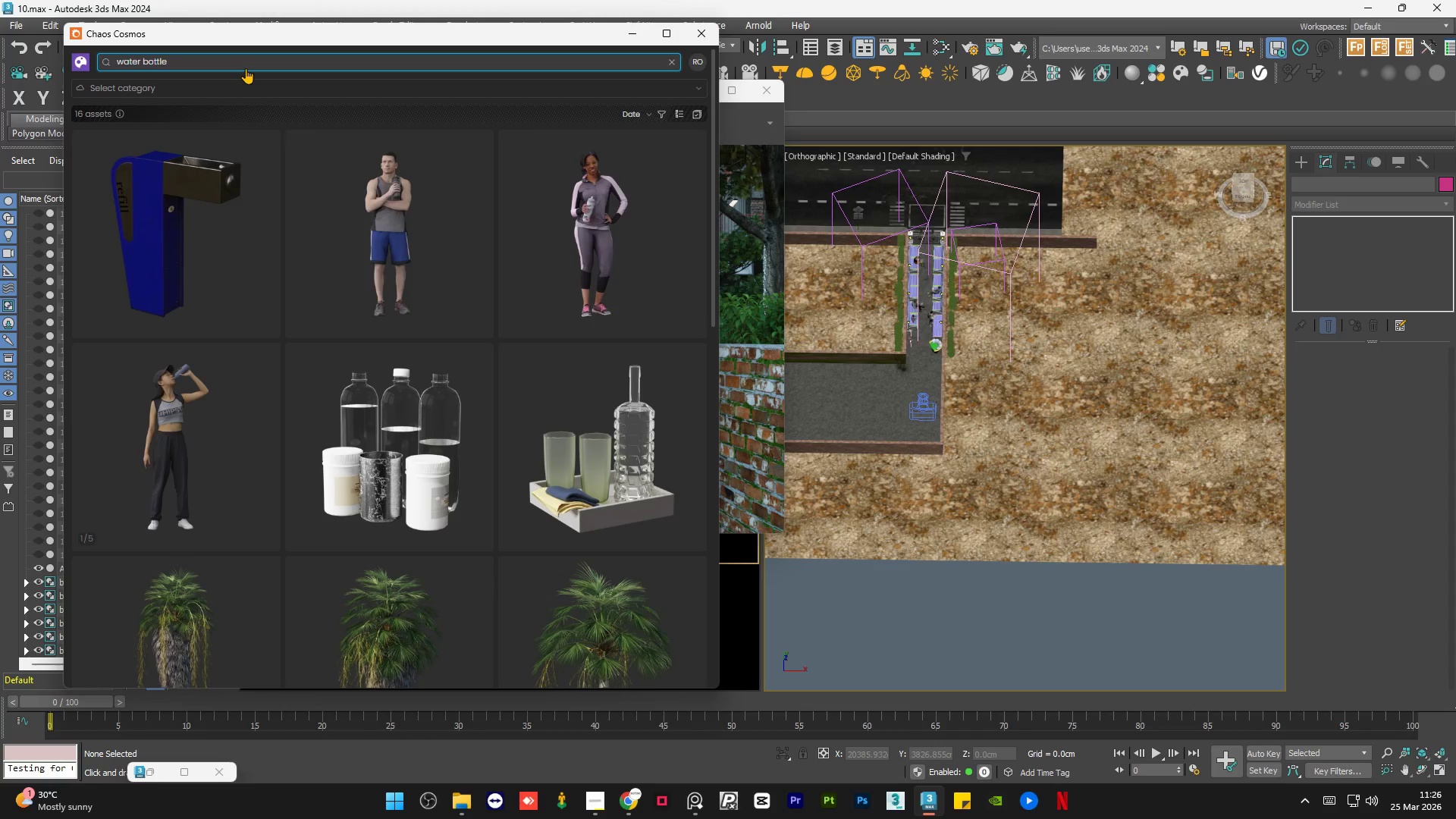 
mouse_move([445, 242])
 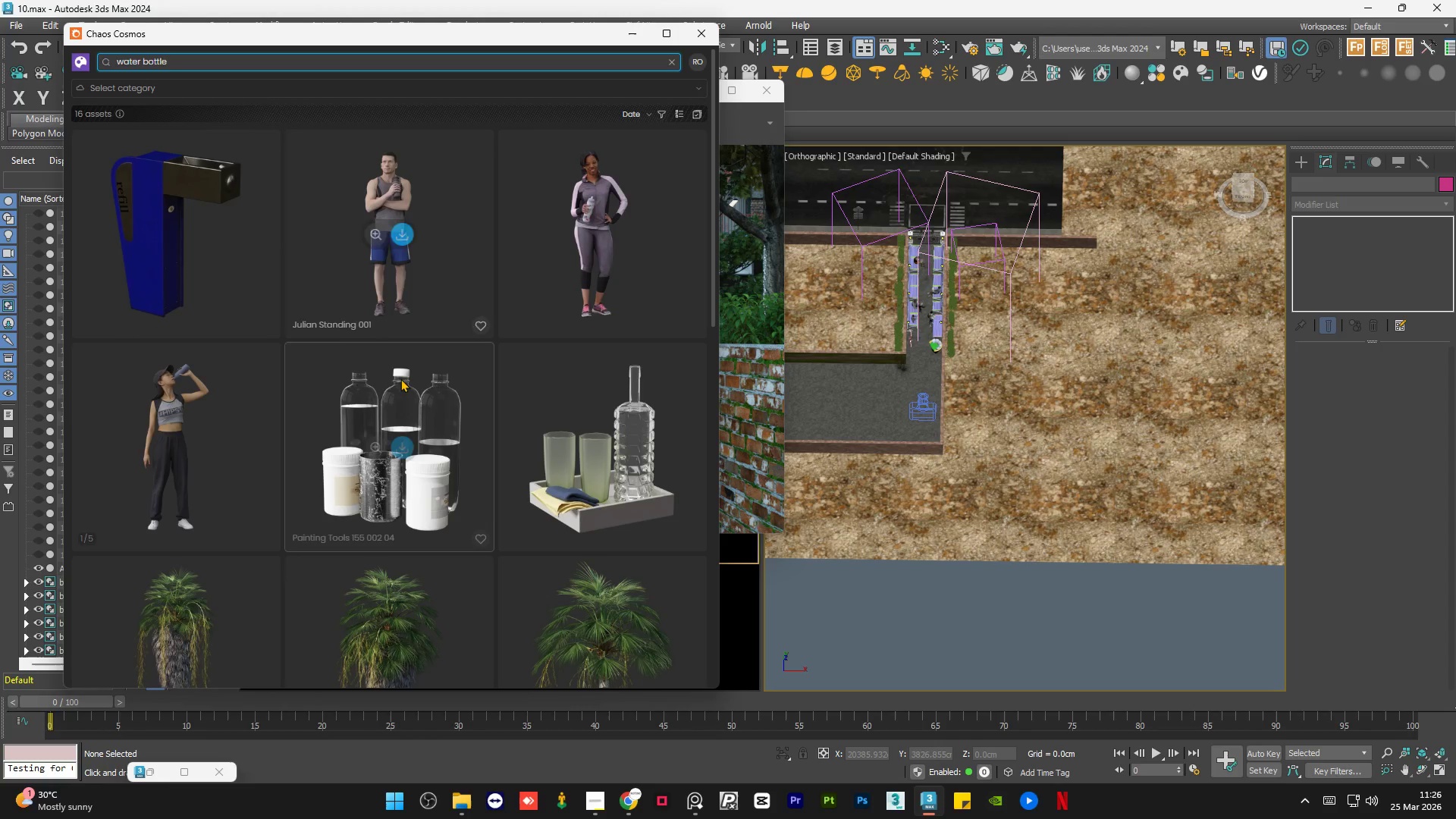 
scroll: coordinate [398, 378], scroll_direction: up, amount: 1.0
 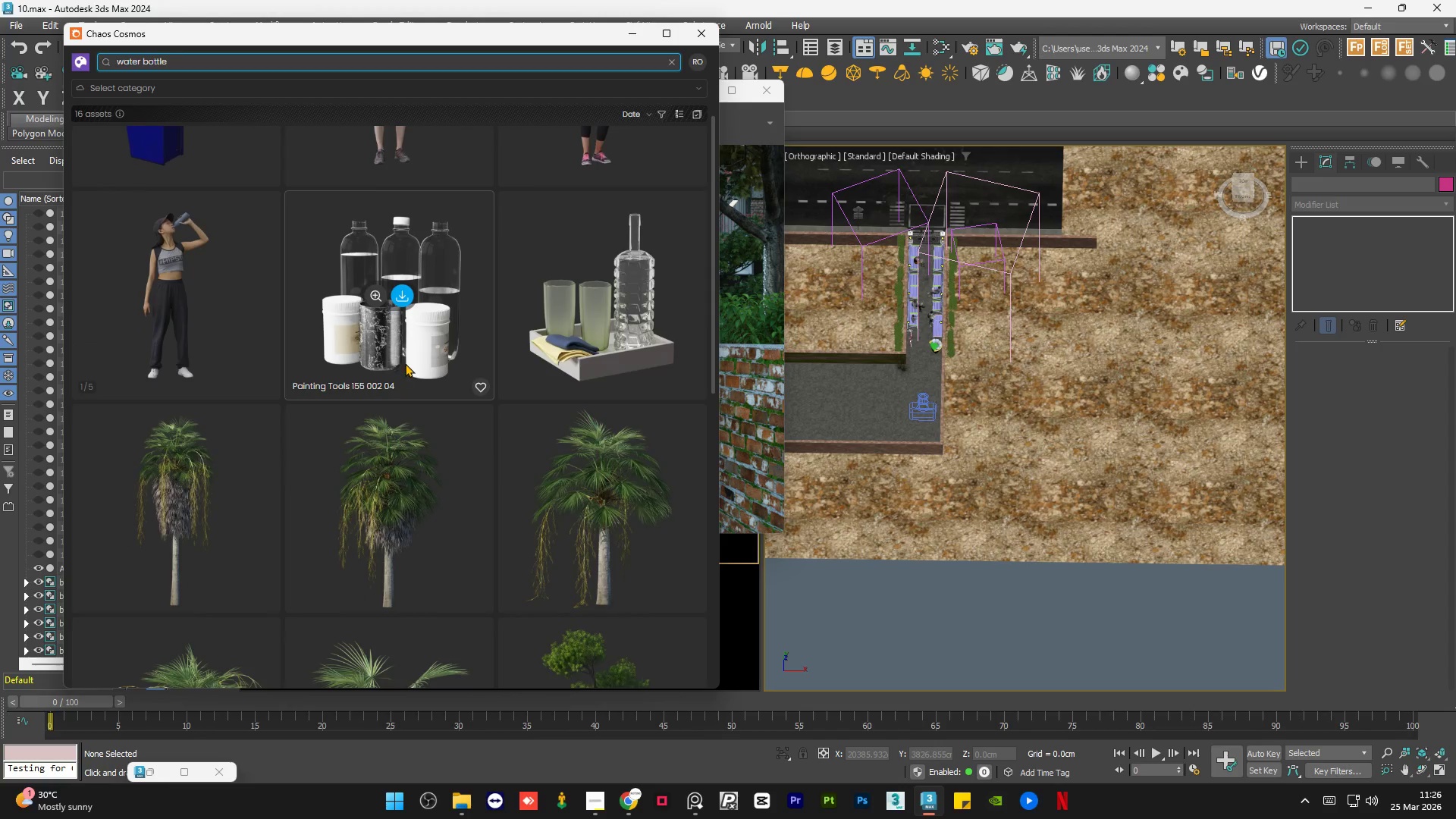 
scroll: coordinate [406, 359], scroll_direction: down, amount: 10.0
 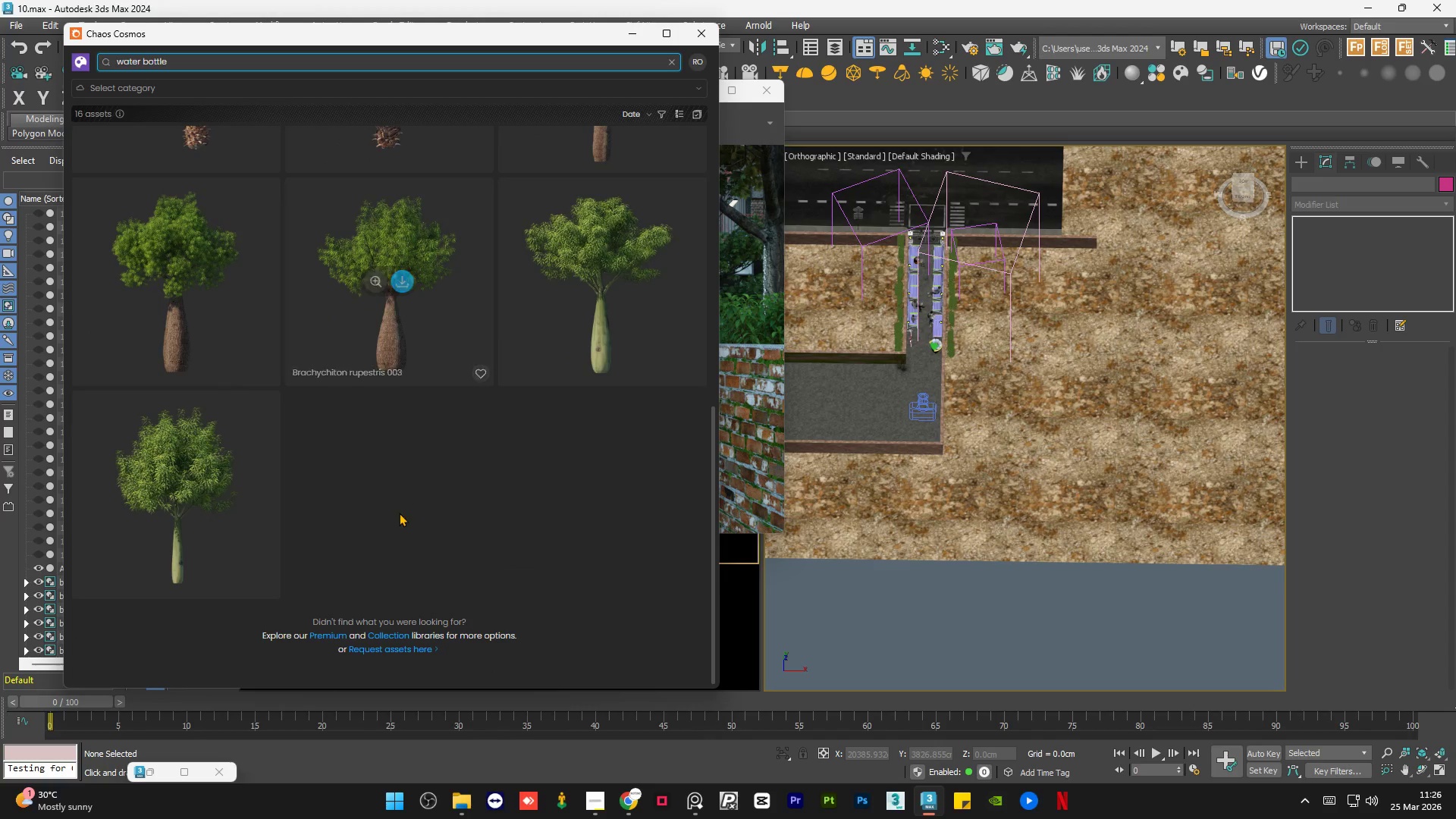 
left_click([399, 513])
 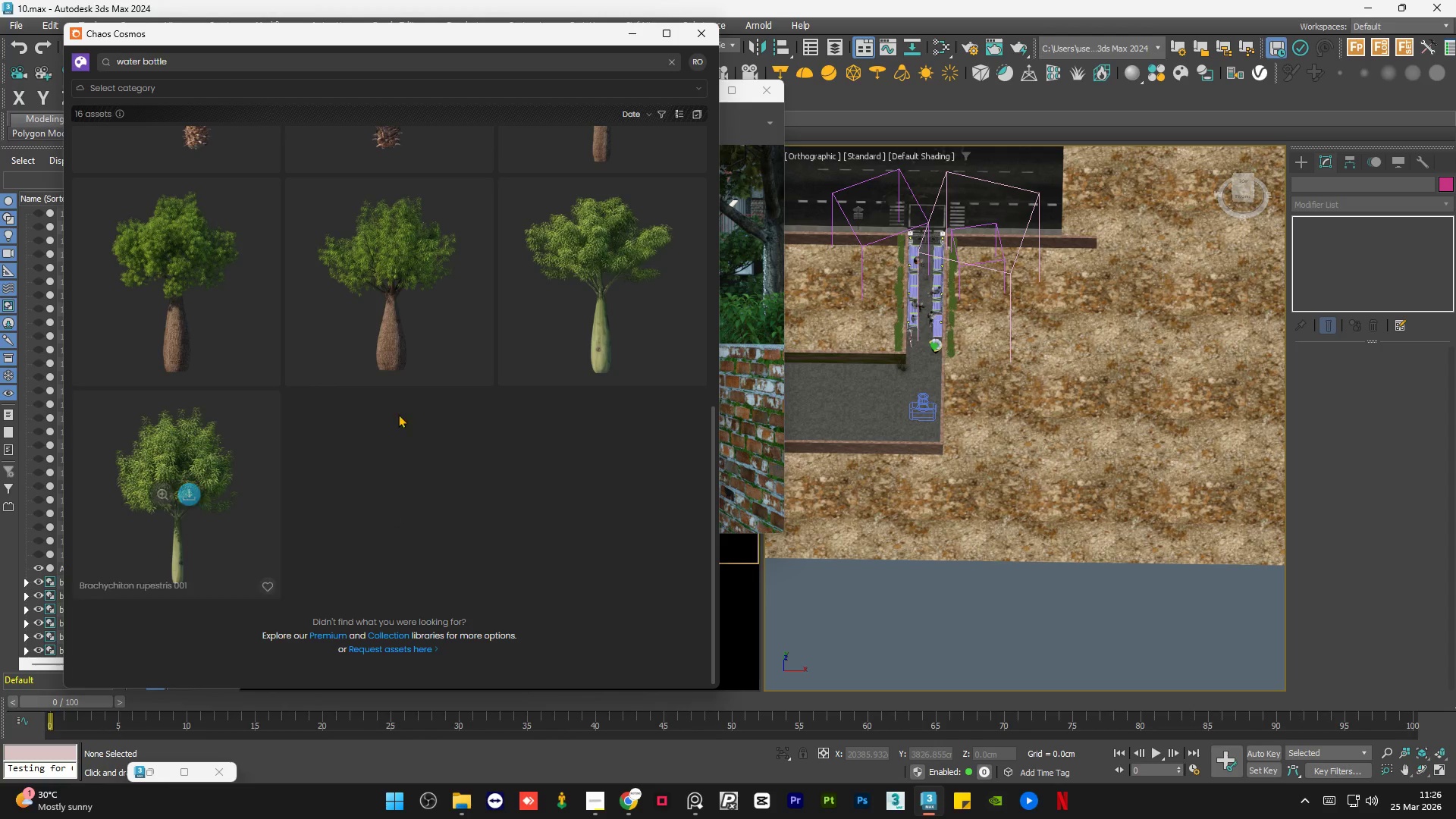 
wait(15.84)
 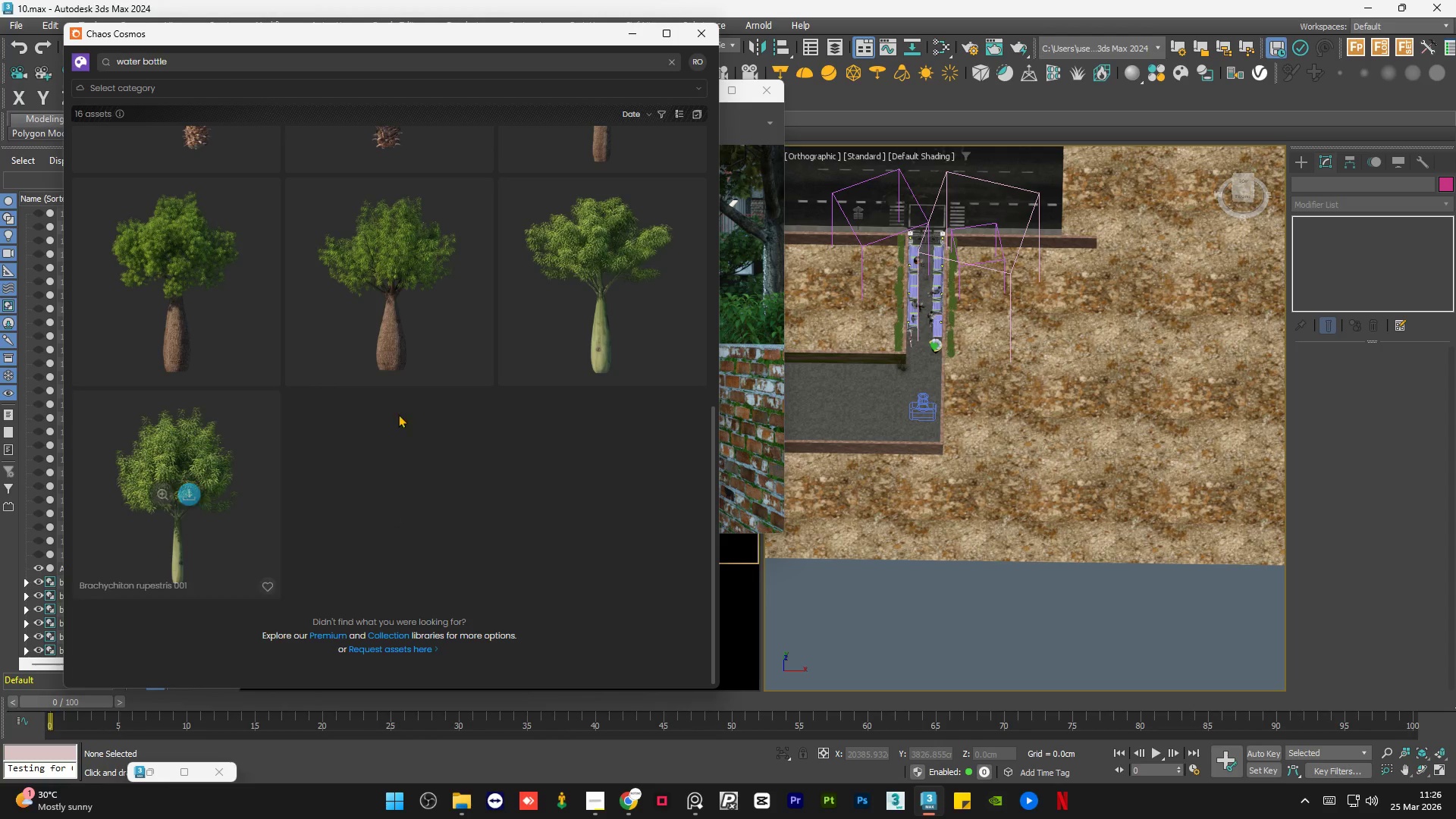 
scroll: coordinate [412, 474], scroll_direction: down, amount: 2.0
 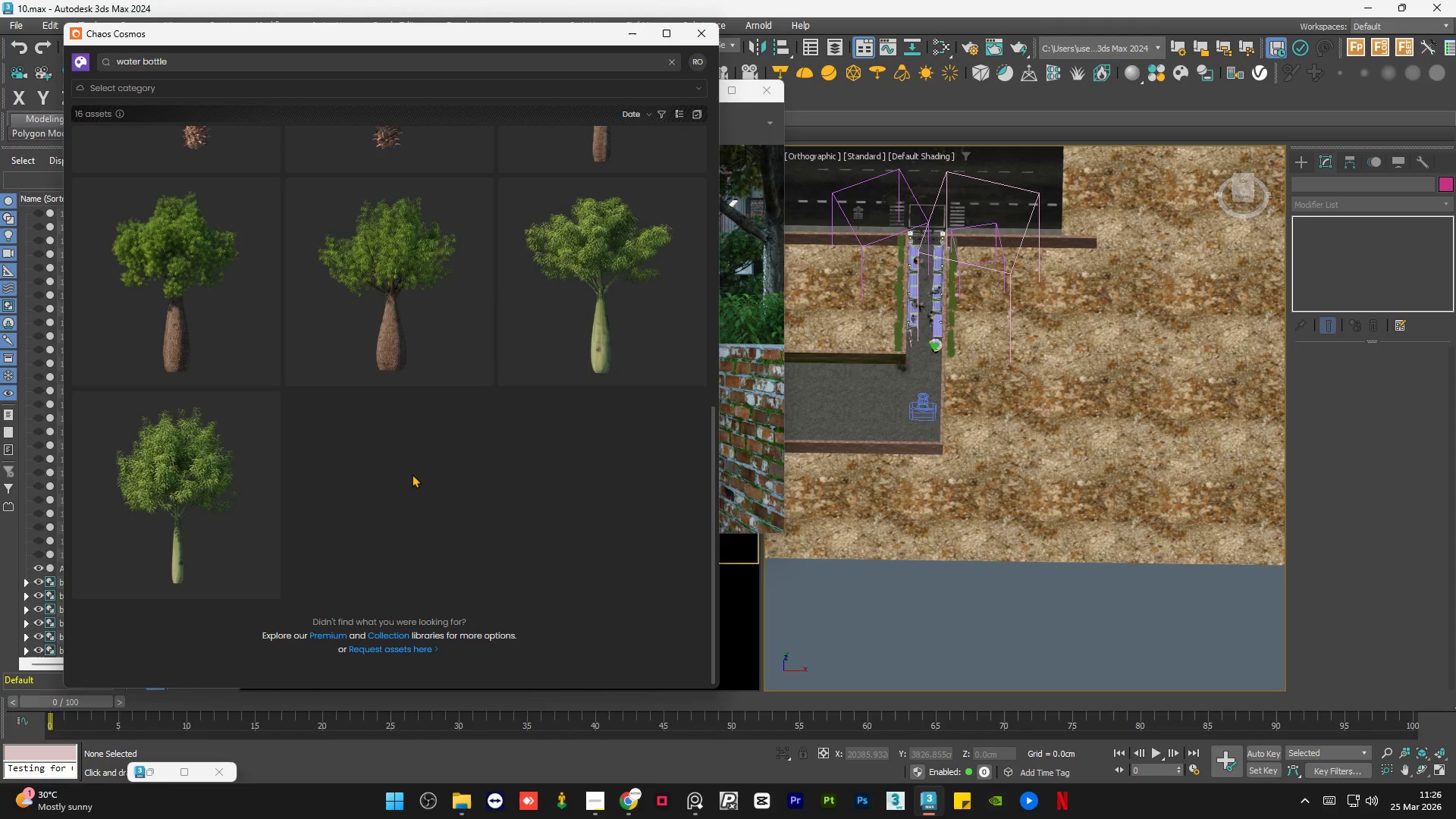 
wait(7.85)
 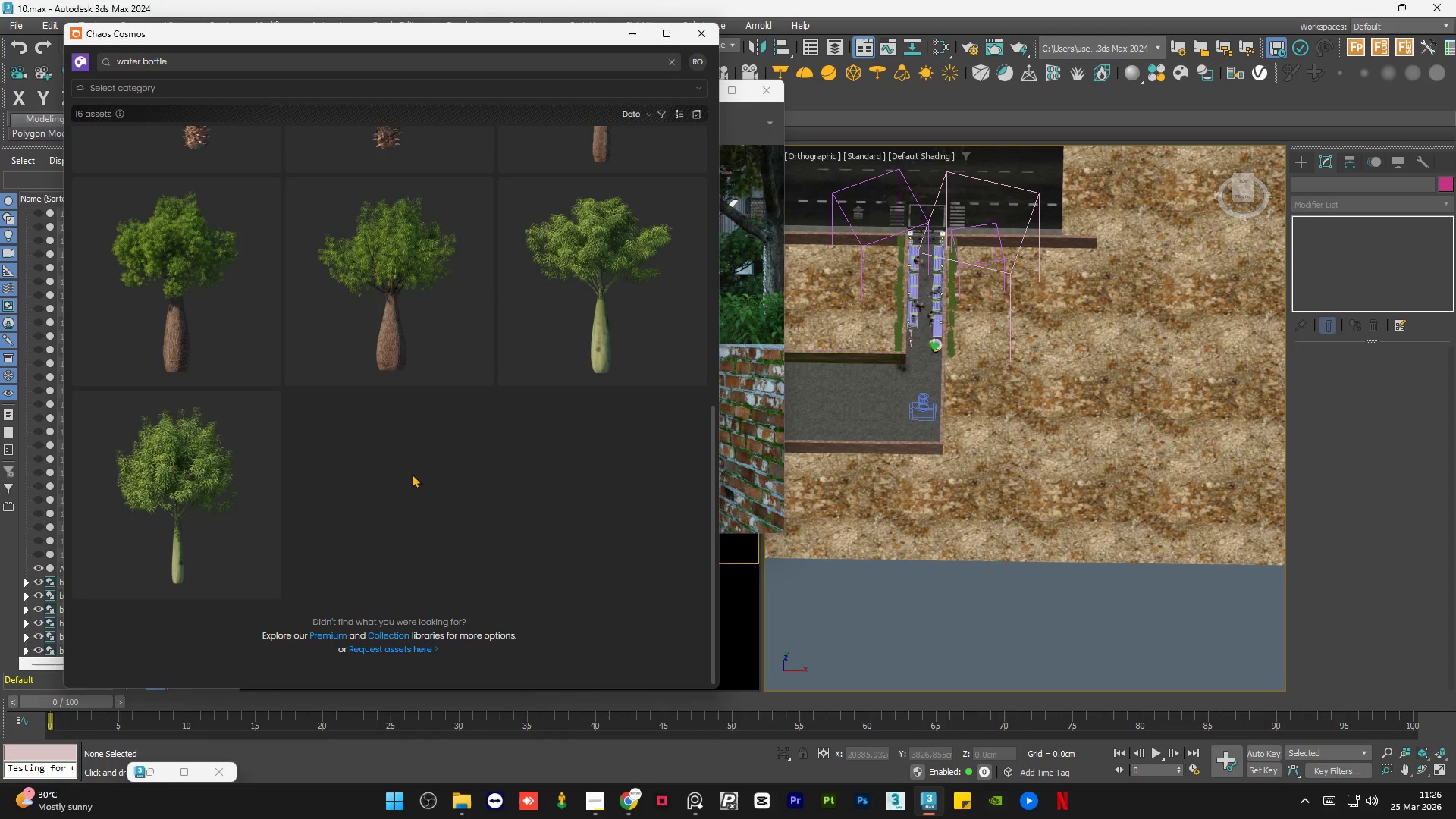 
scroll: coordinate [412, 474], scroll_direction: up, amount: 5.0
 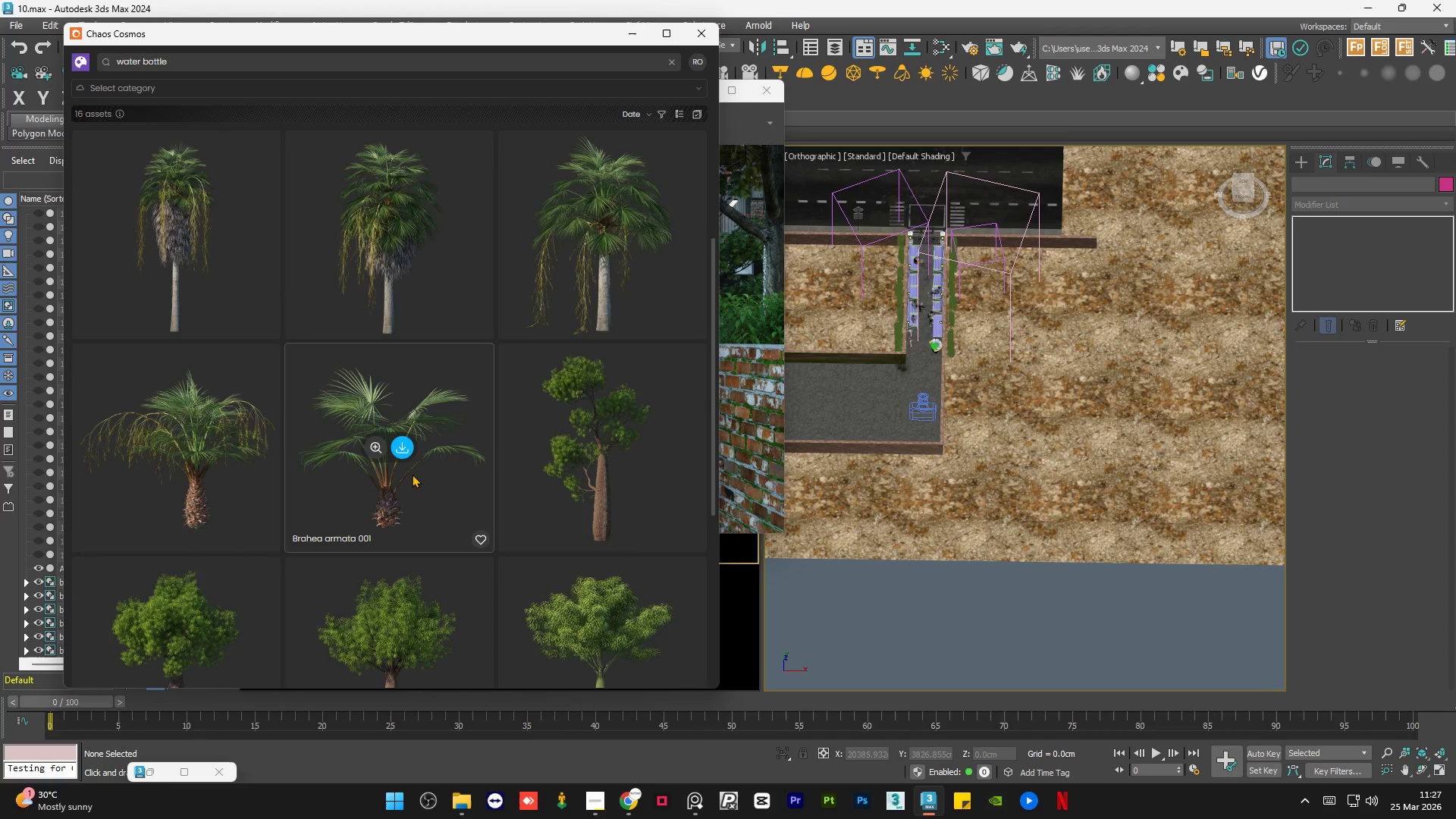 
wait(10.97)
 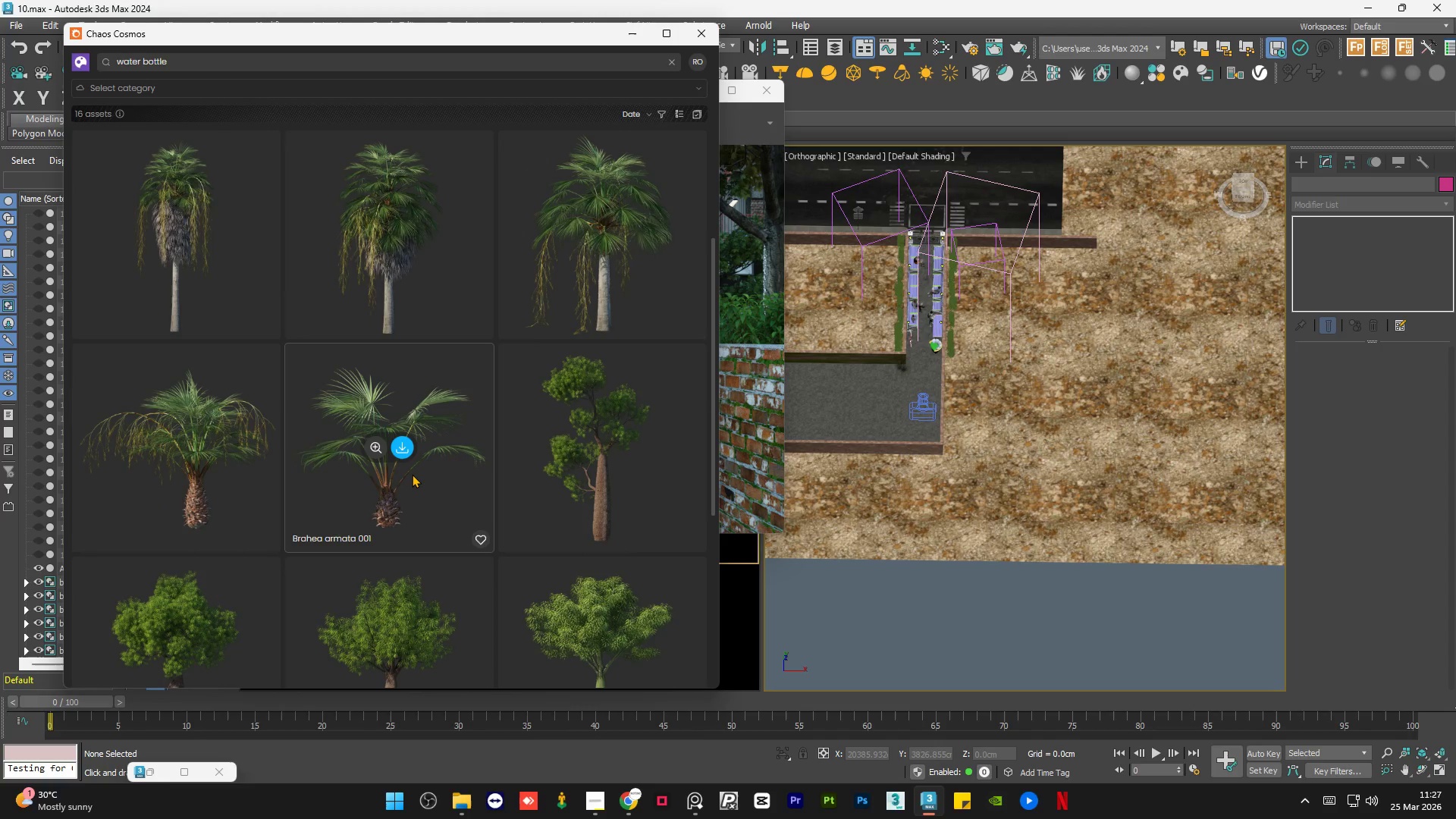 
scroll: coordinate [424, 464], scroll_direction: up, amount: 10.0
 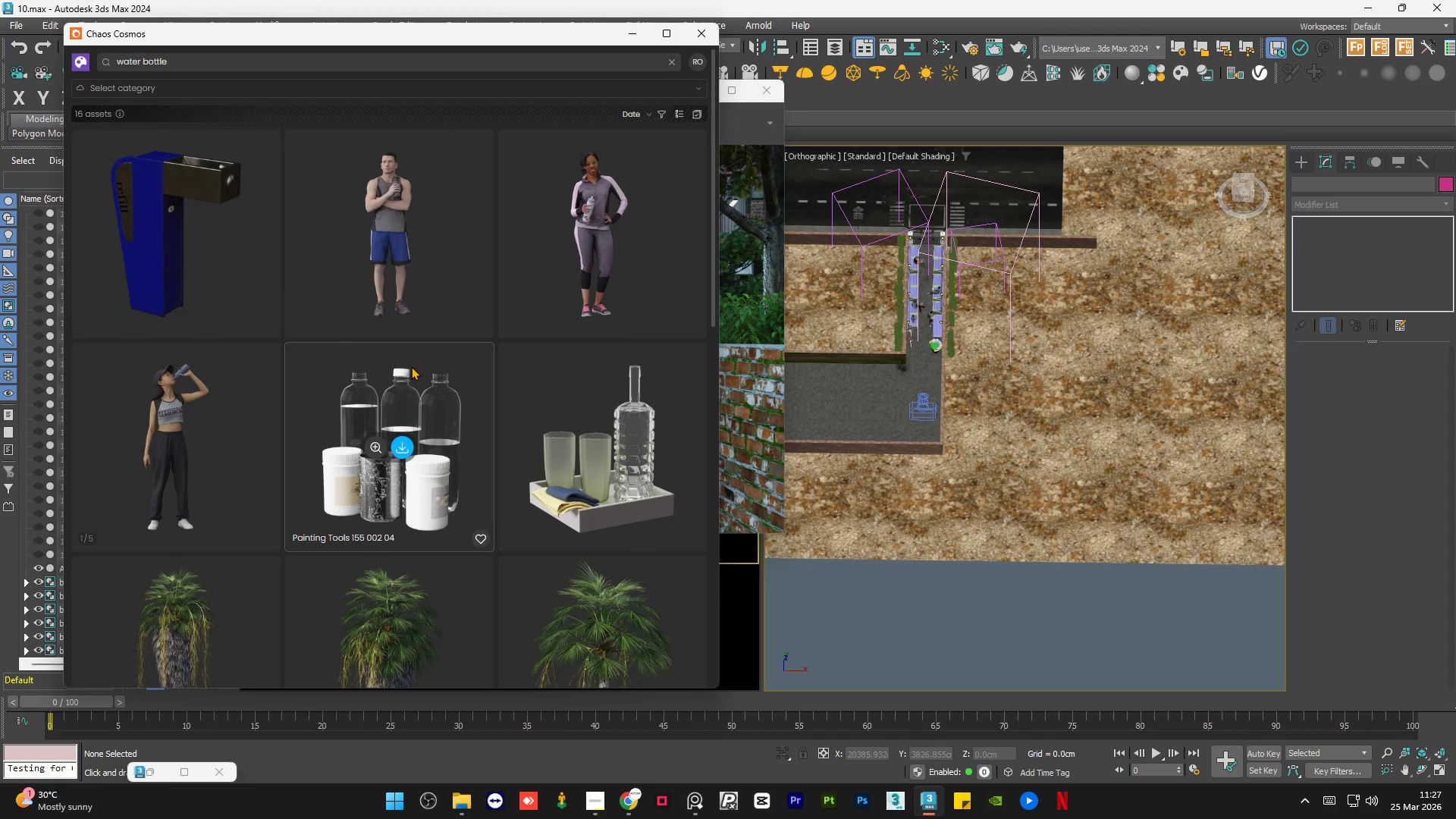 
left_click([421, 510])
 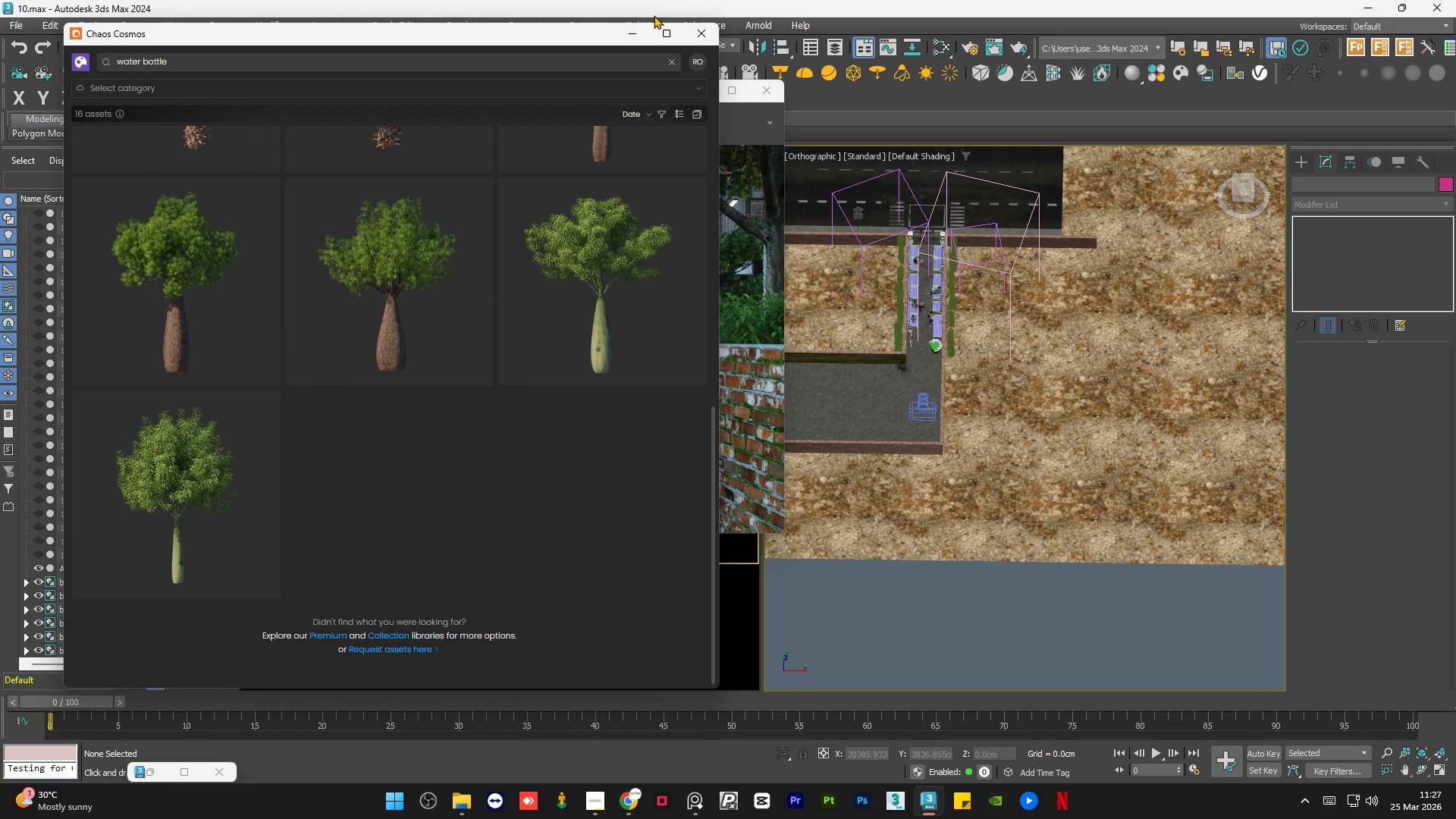 
scroll: coordinate [421, 504], scroll_direction: down, amount: 15.0
 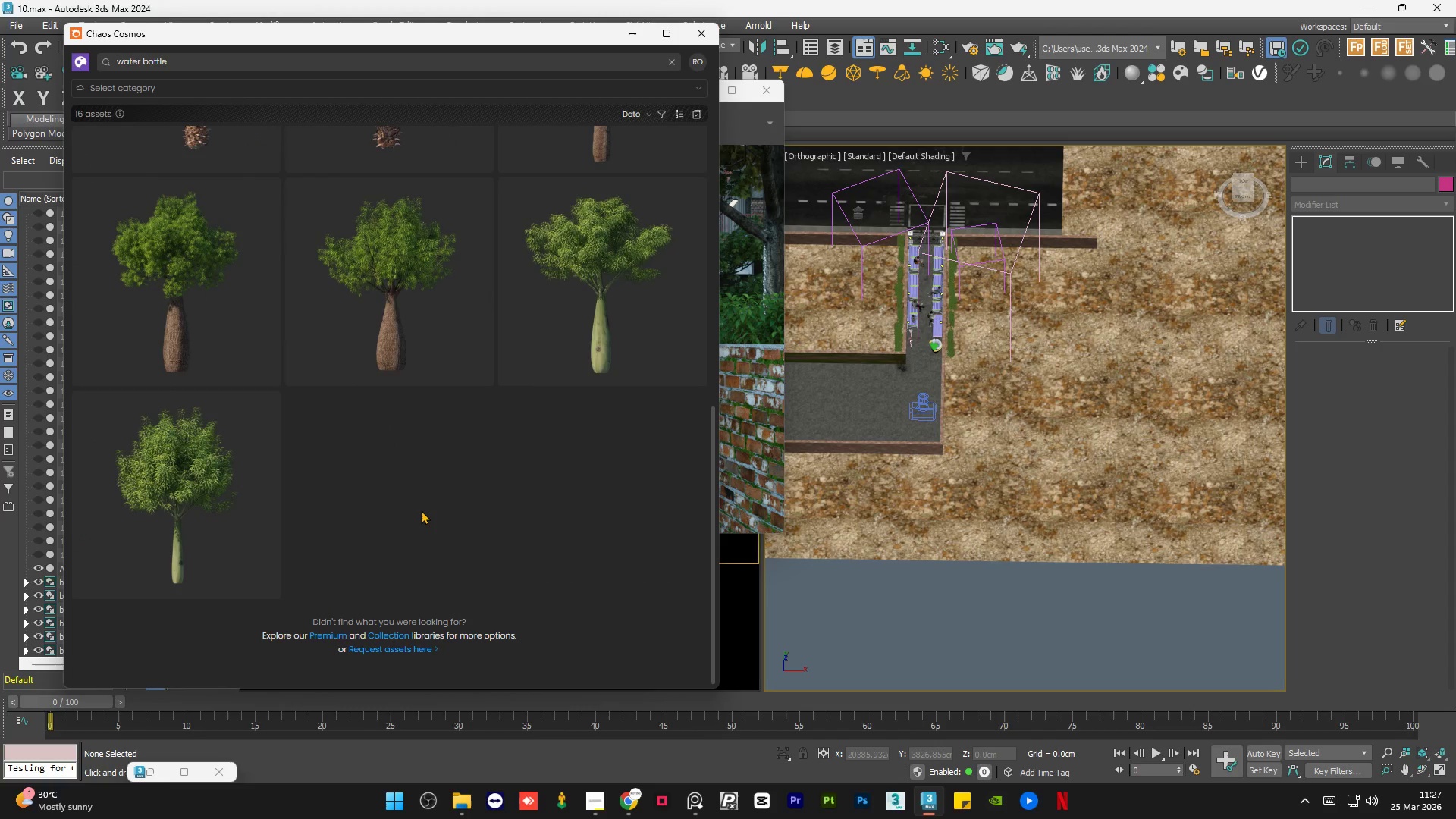 
left_click([639, 33])
 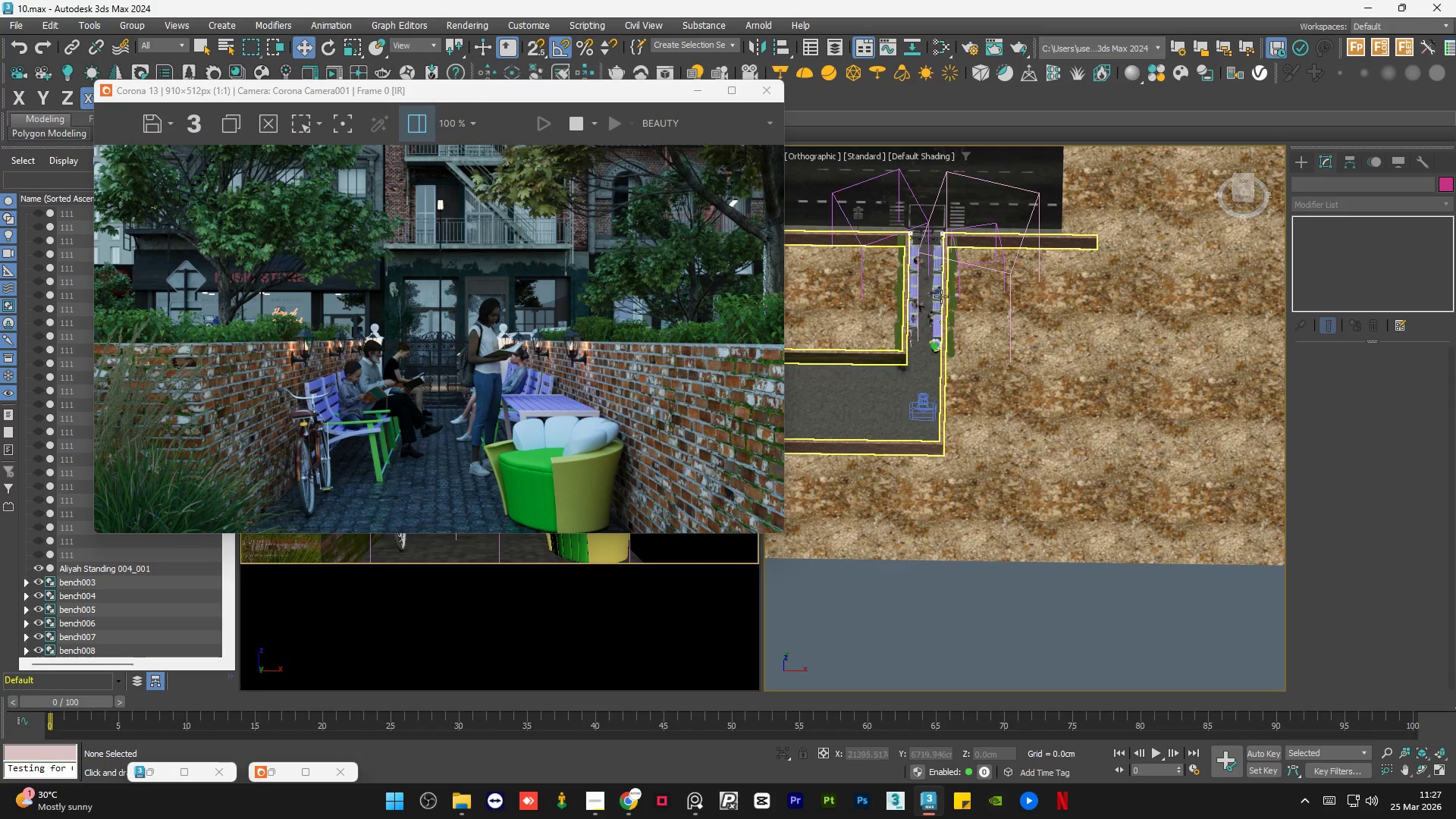 
scroll: coordinate [949, 304], scroll_direction: up, amount: 4.0
 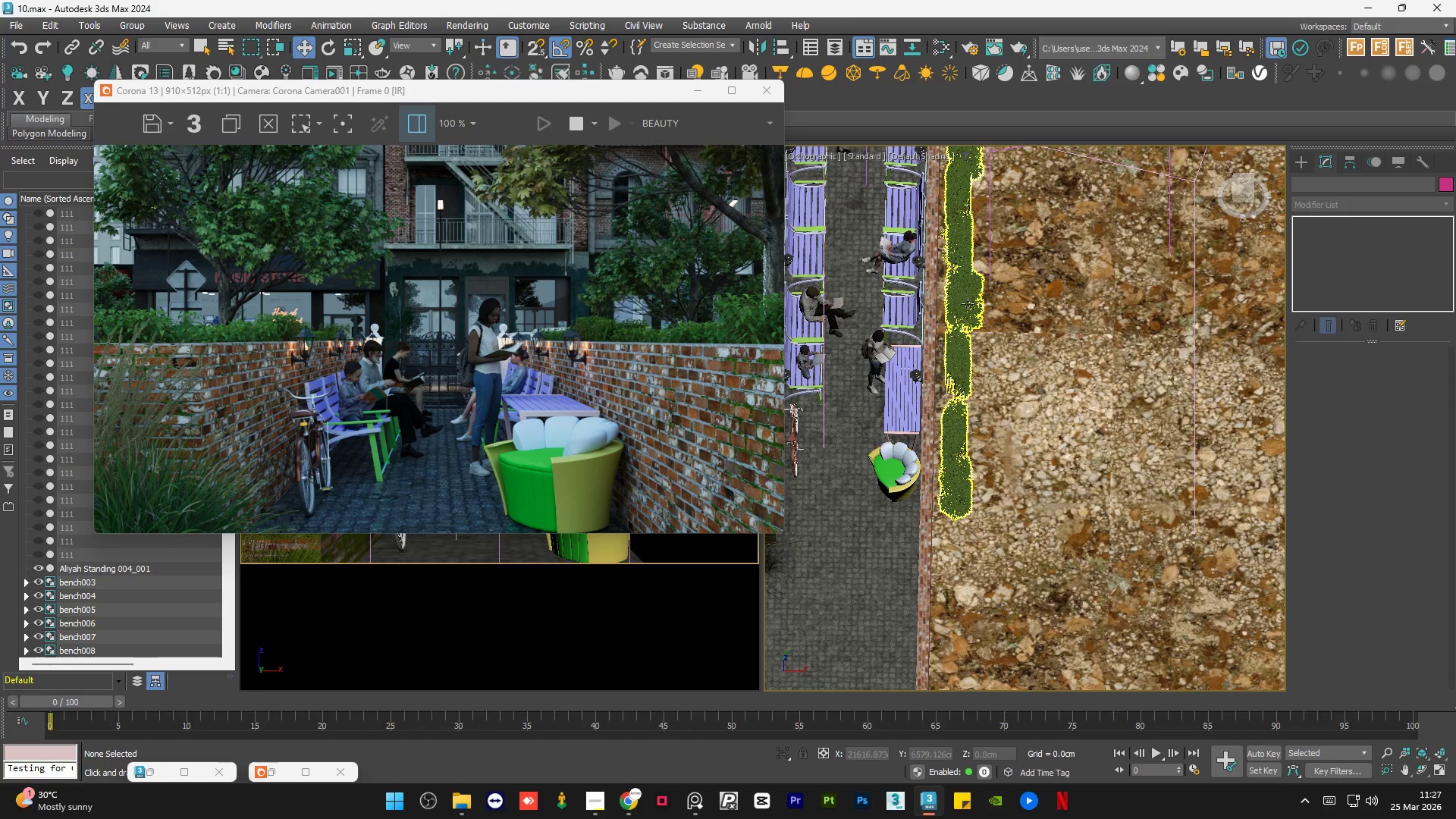 
scroll: coordinate [992, 342], scroll_direction: down, amount: 1.0
 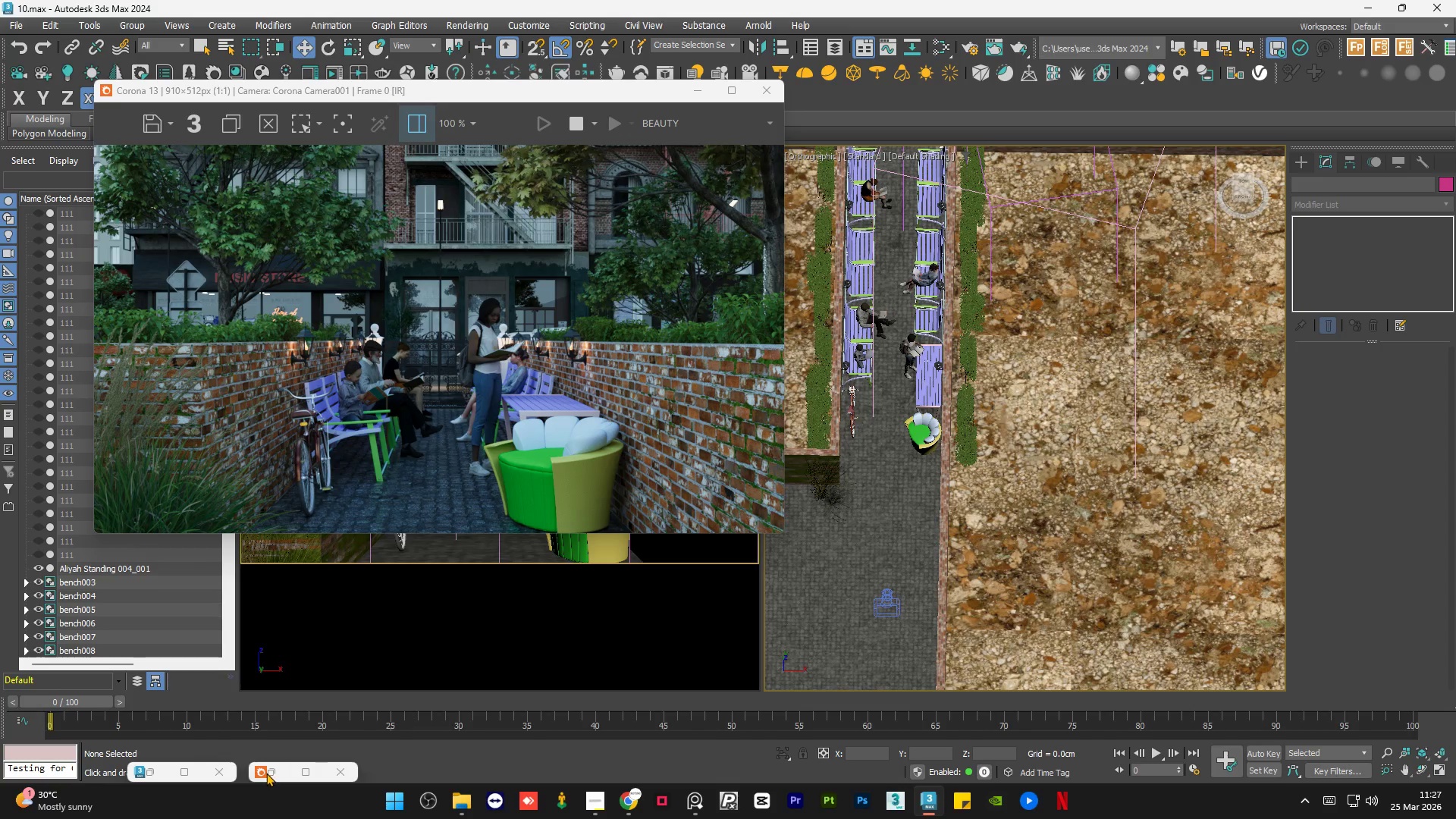 
left_click([275, 774])
 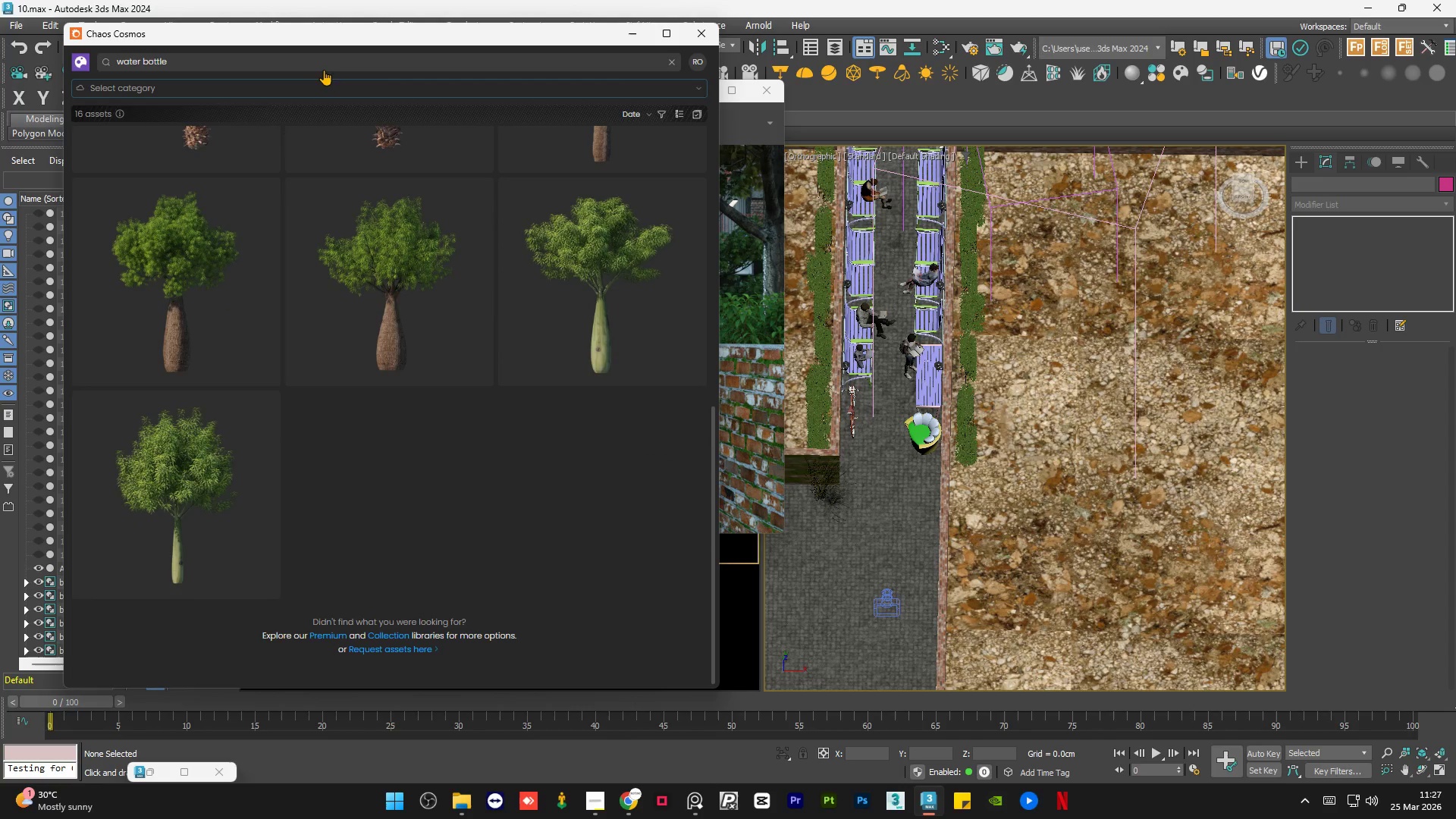 
double_click([328, 61])
 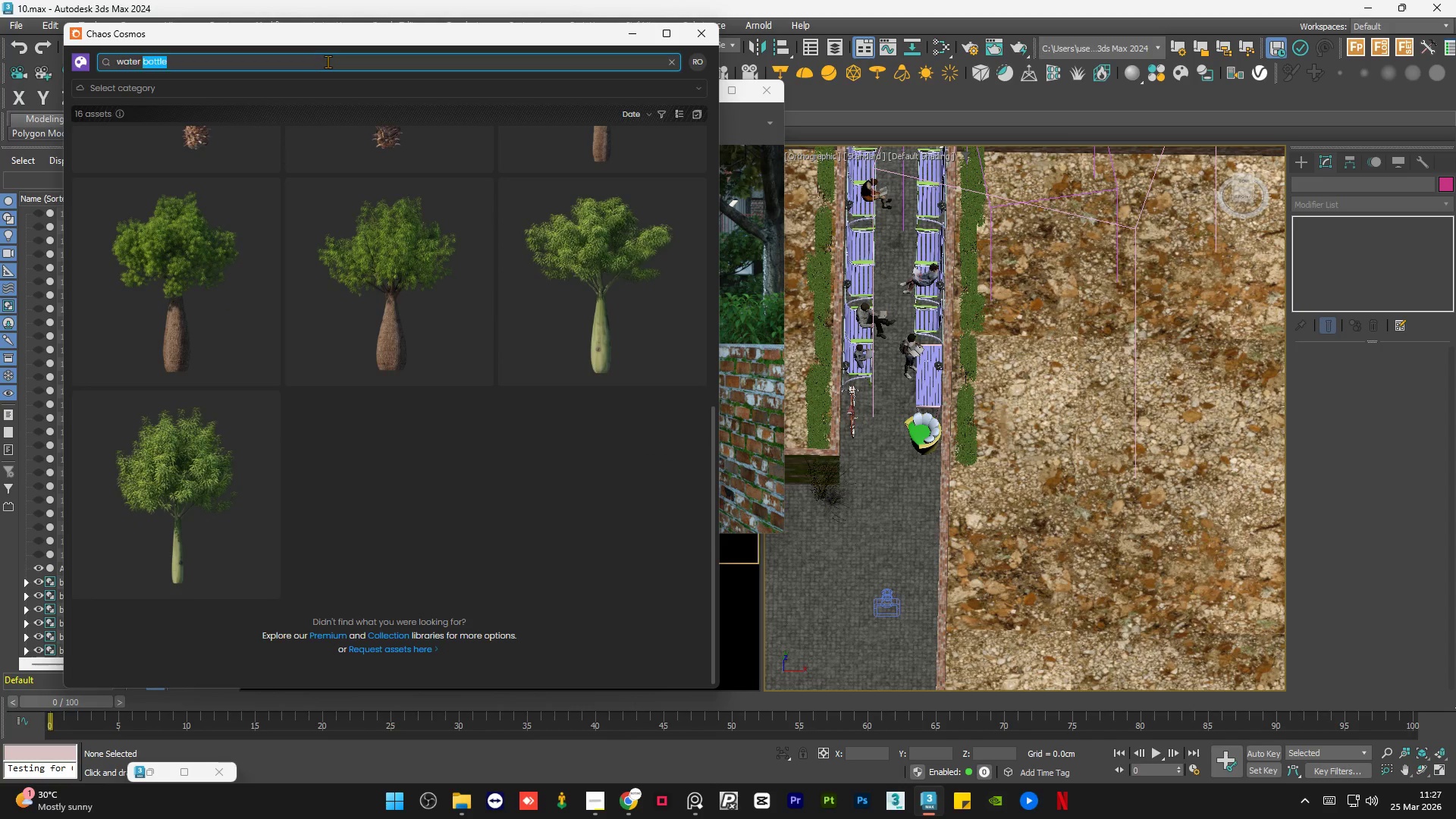 
triple_click([328, 61])
 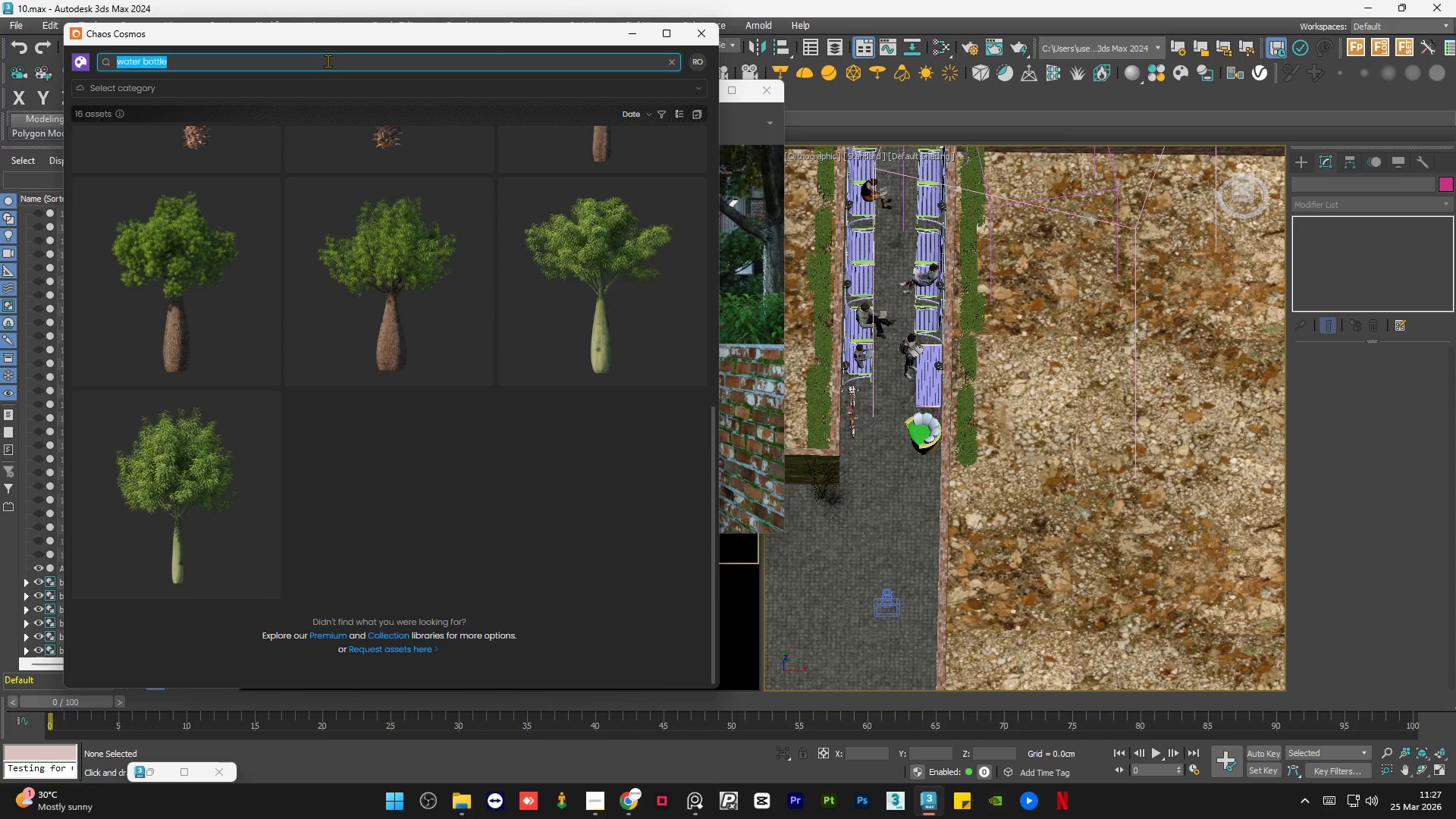 
type(toys)
 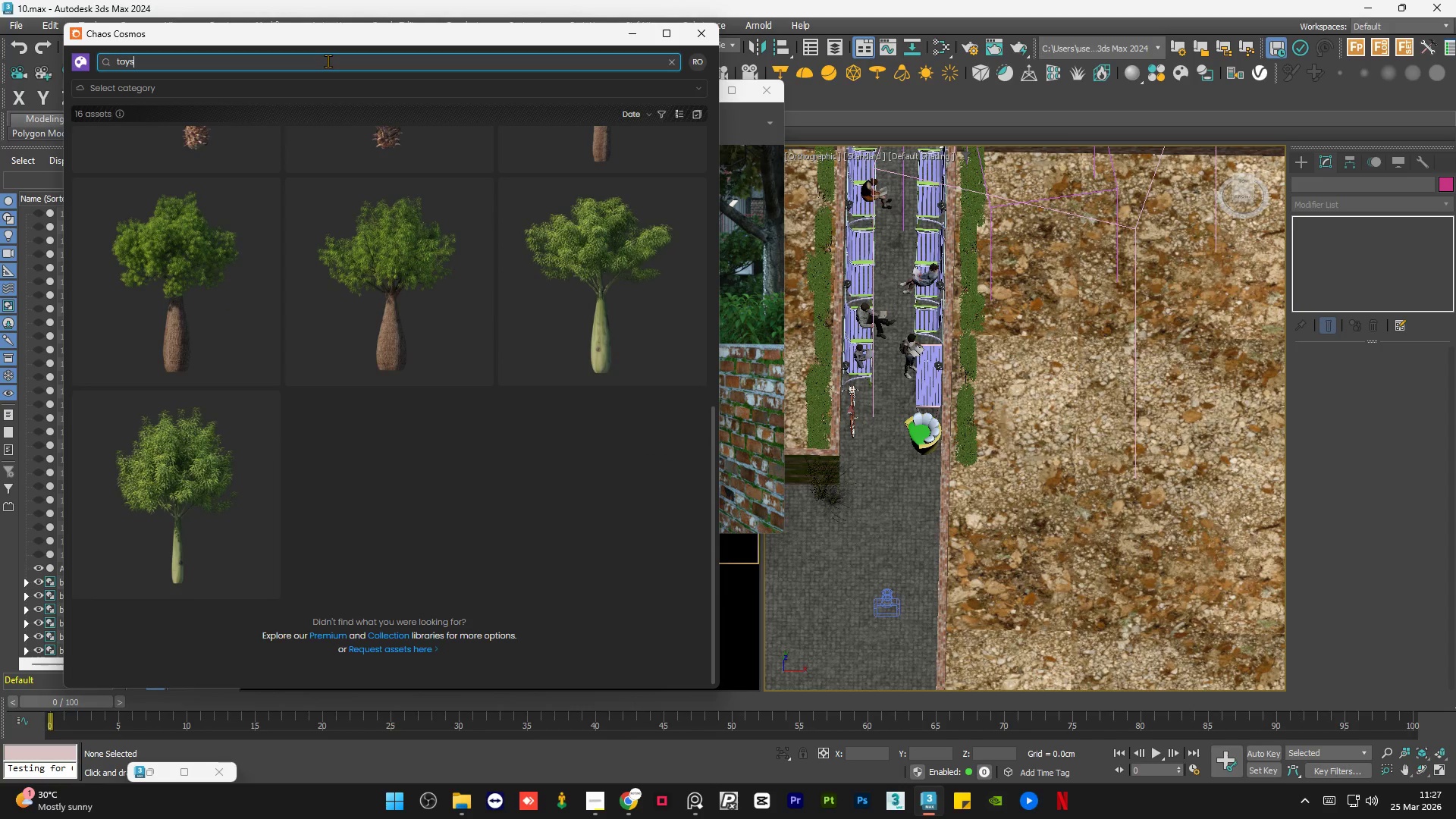 
key(Enter)
 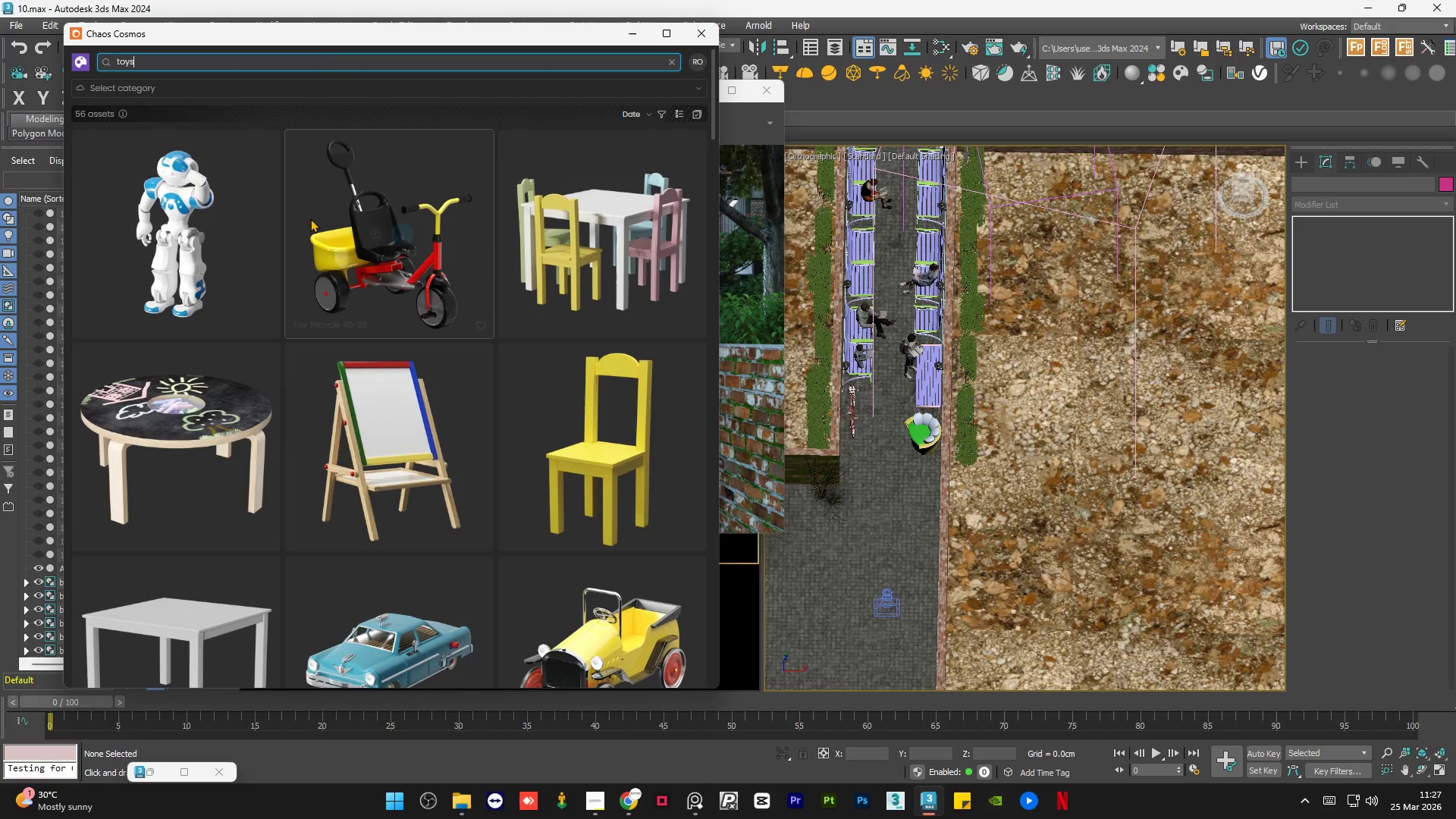 
scroll: coordinate [359, 253], scroll_direction: none, amount: 0.0
 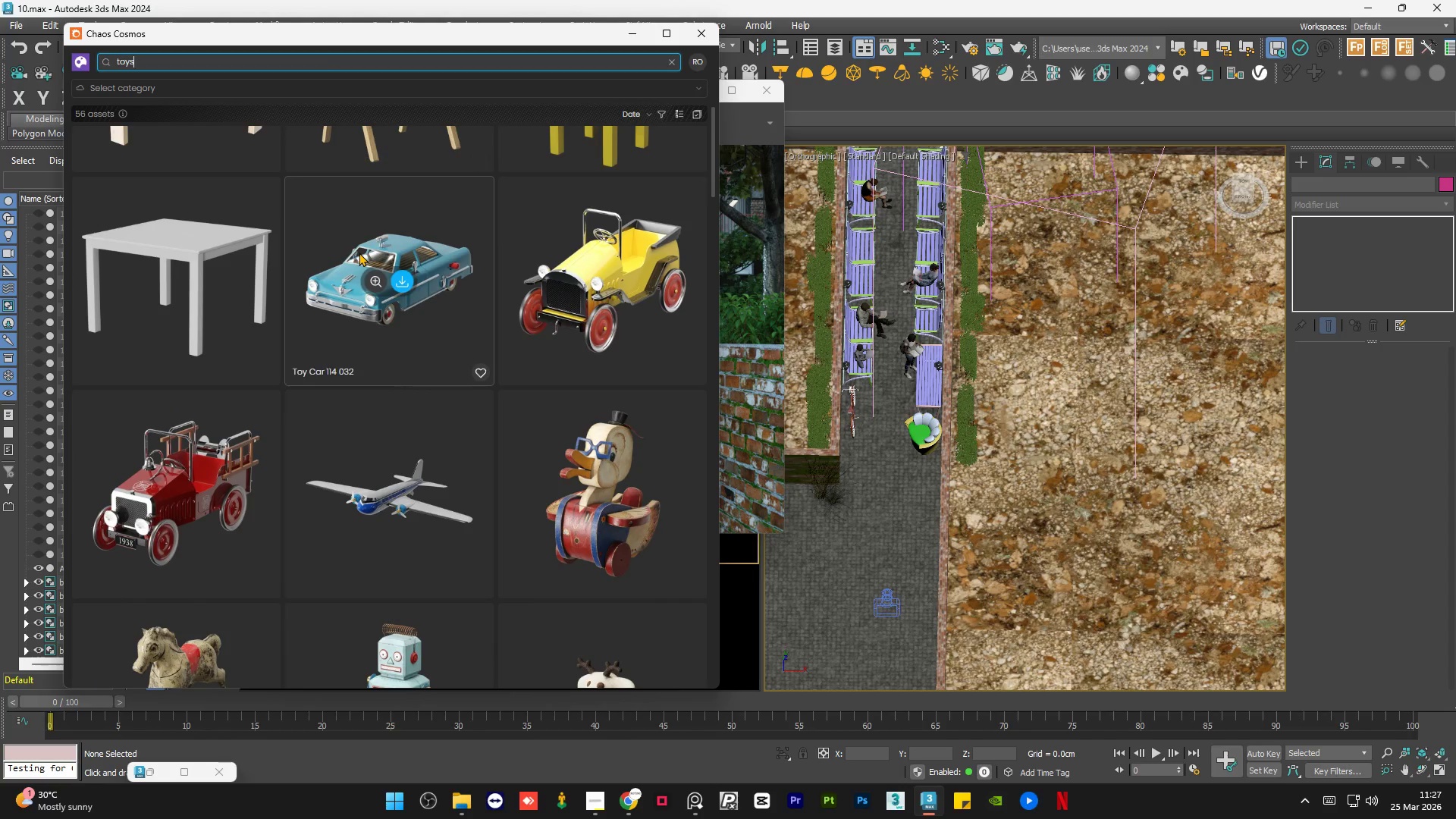 
scroll: coordinate [411, 278], scroll_direction: down, amount: 16.0
 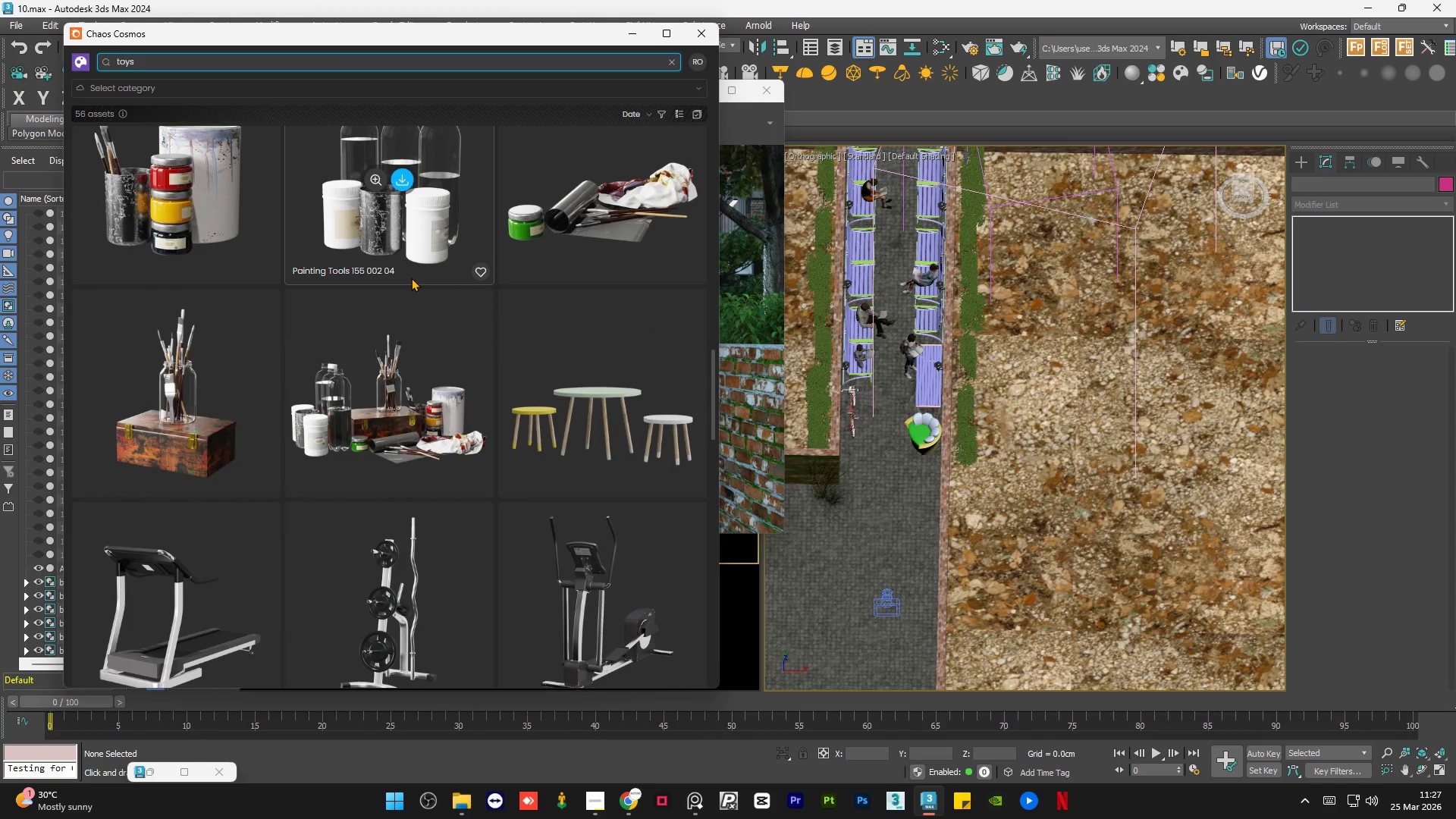 
scroll: coordinate [404, 305], scroll_direction: down, amount: 10.0
 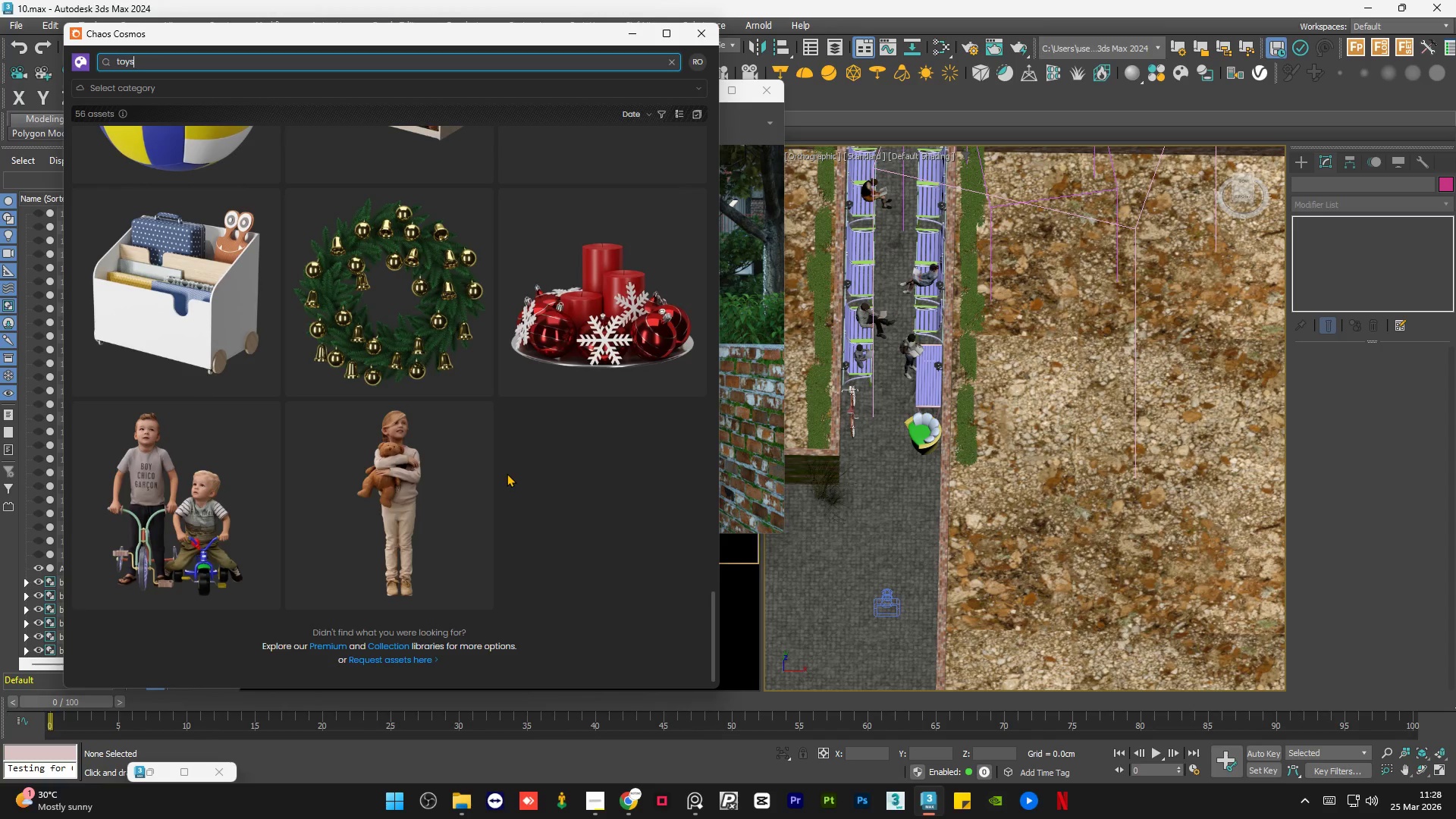 
wait(16.12)
 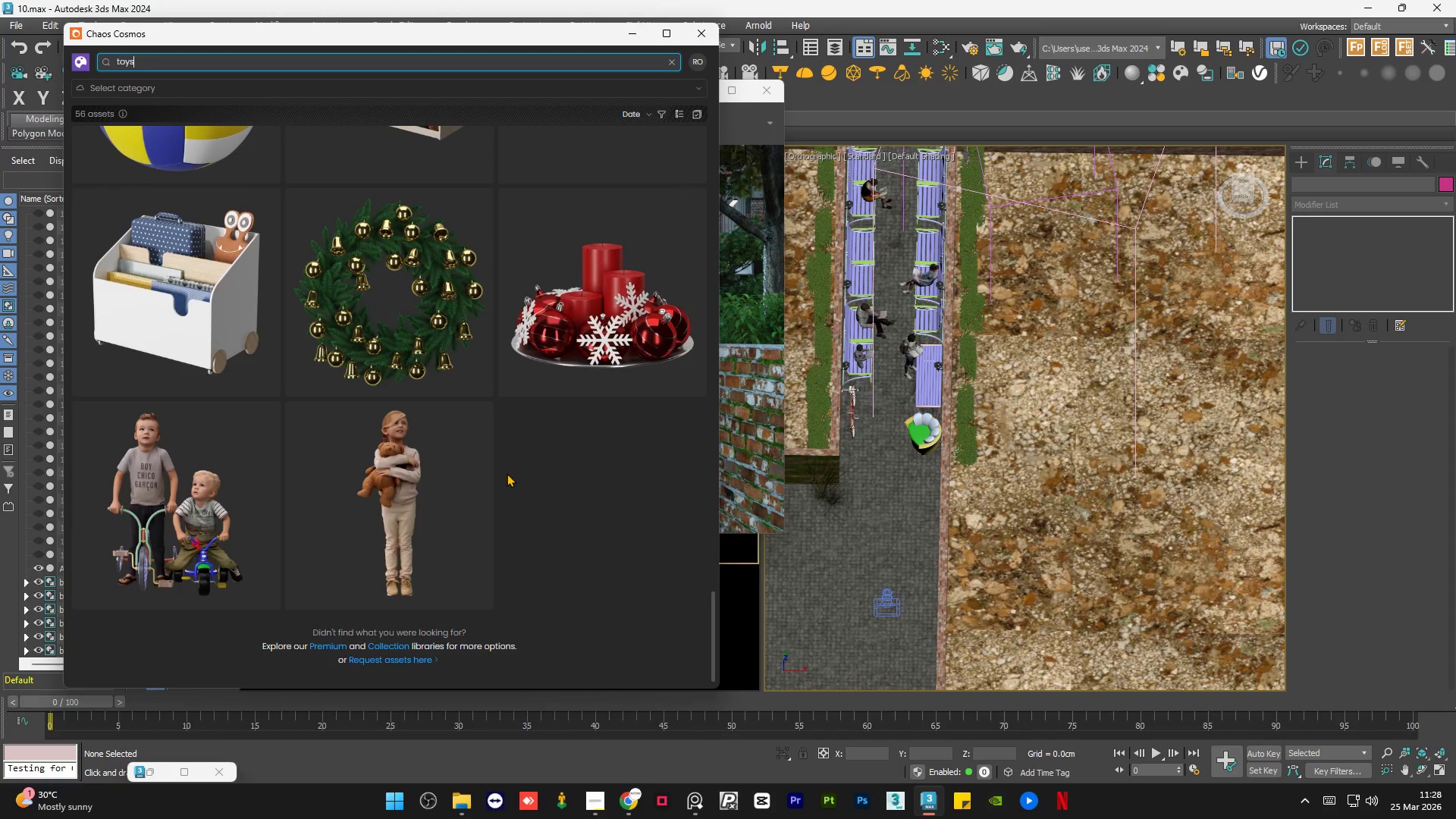 
left_click([566, 432])
 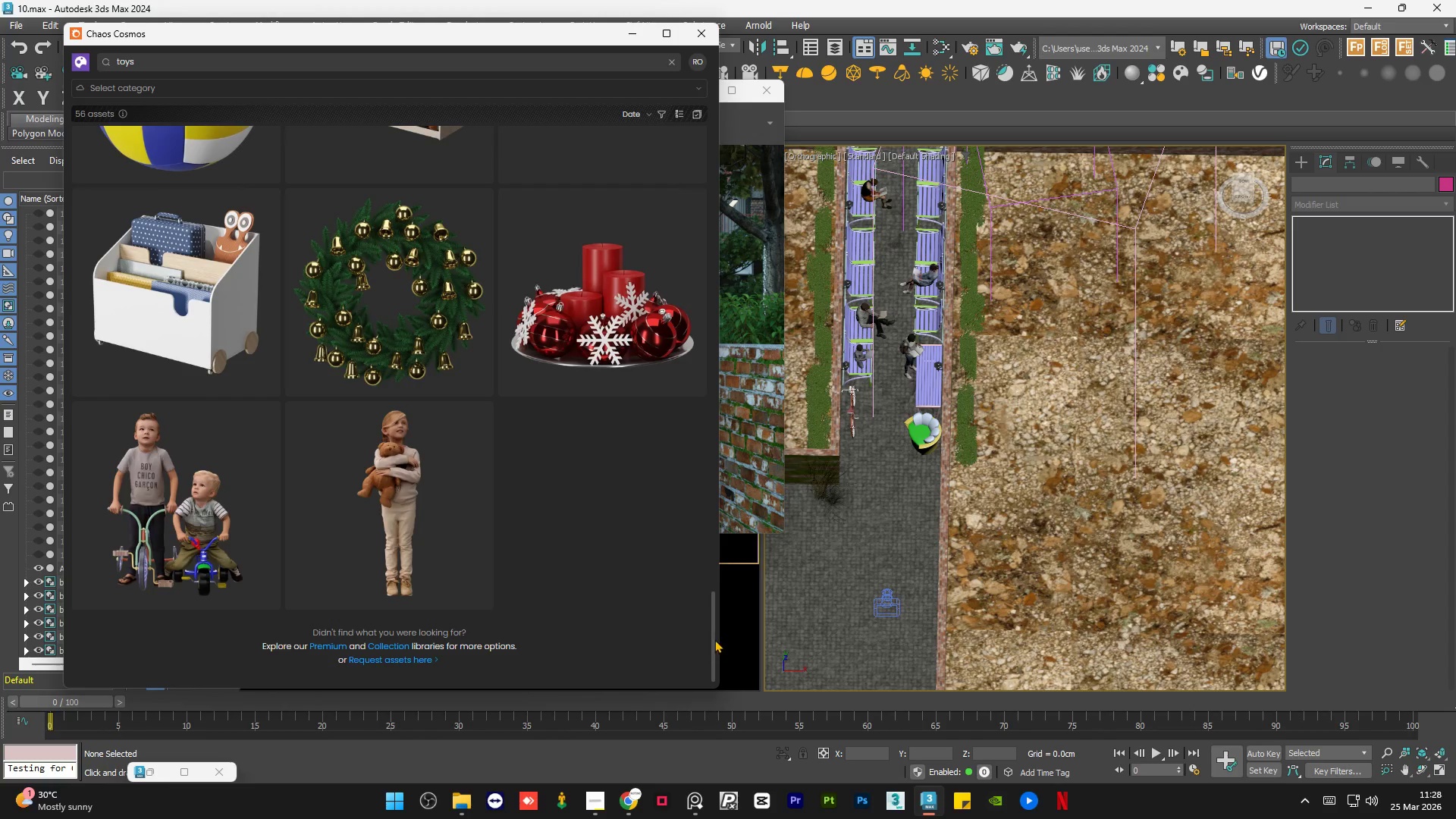 
left_click_drag(start_coordinate=[712, 639], to_coordinate=[686, 82])
 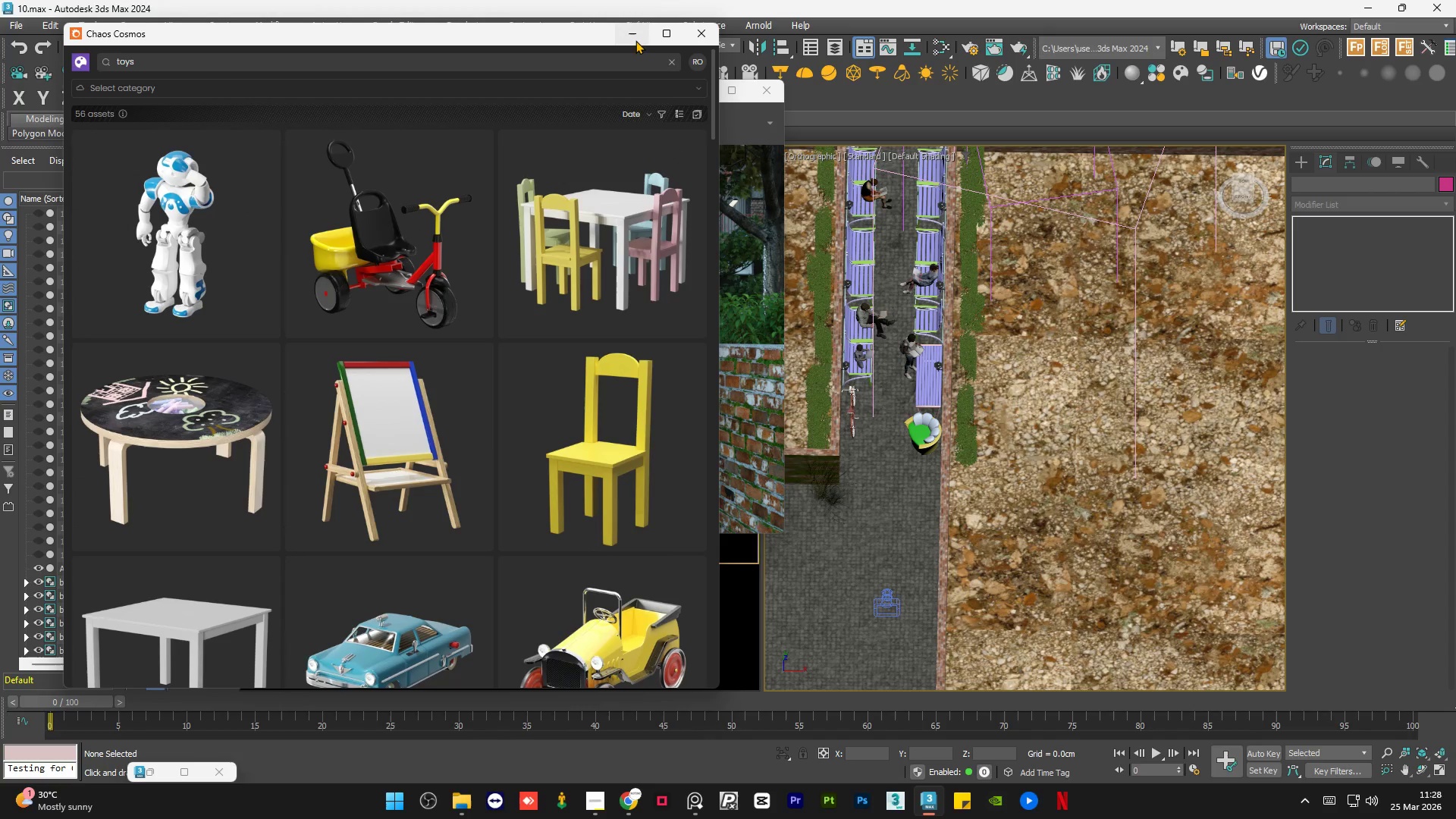 
left_click([635, 39])
 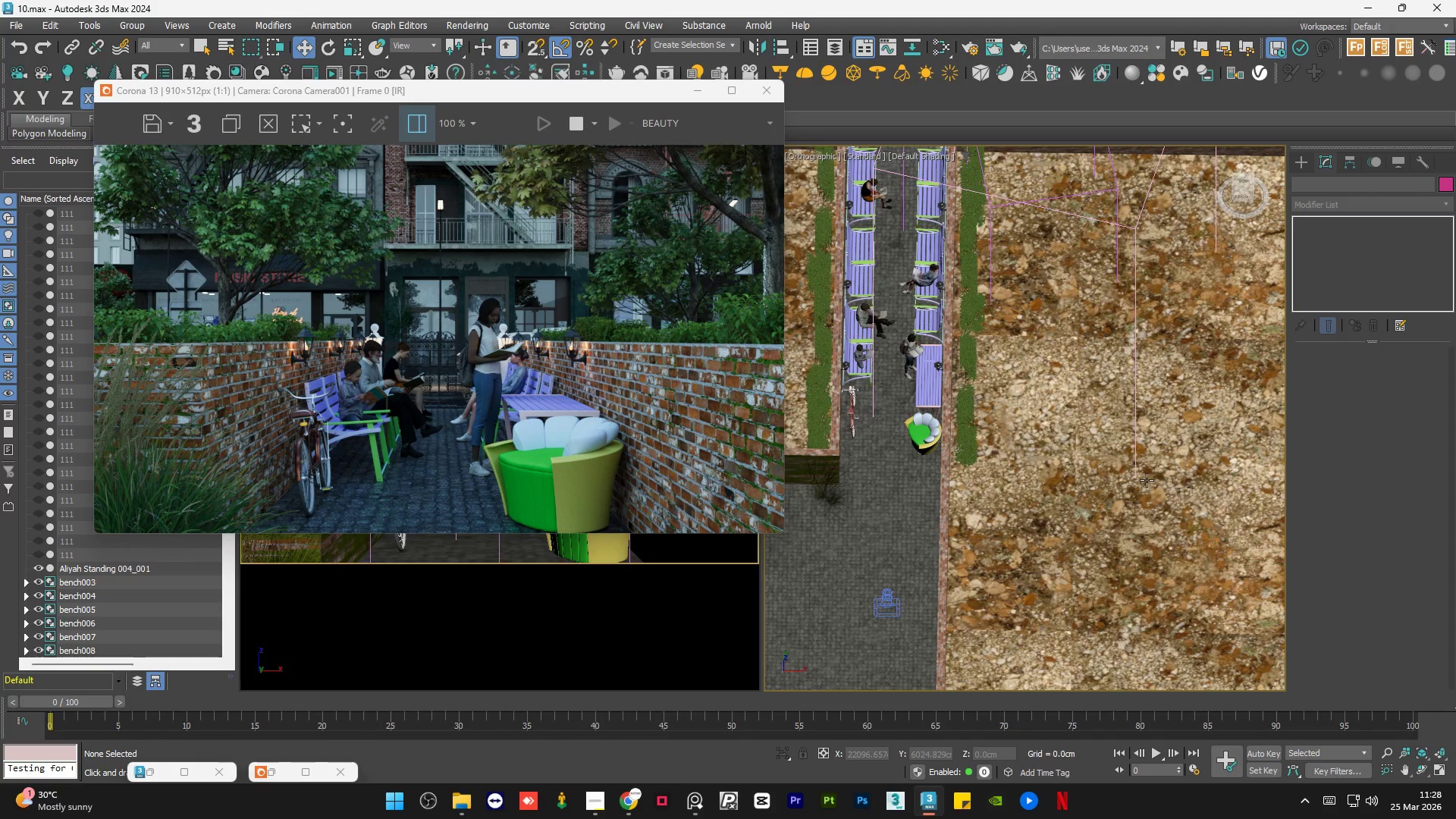 
scroll: coordinate [1147, 480], scroll_direction: down, amount: 1.0
 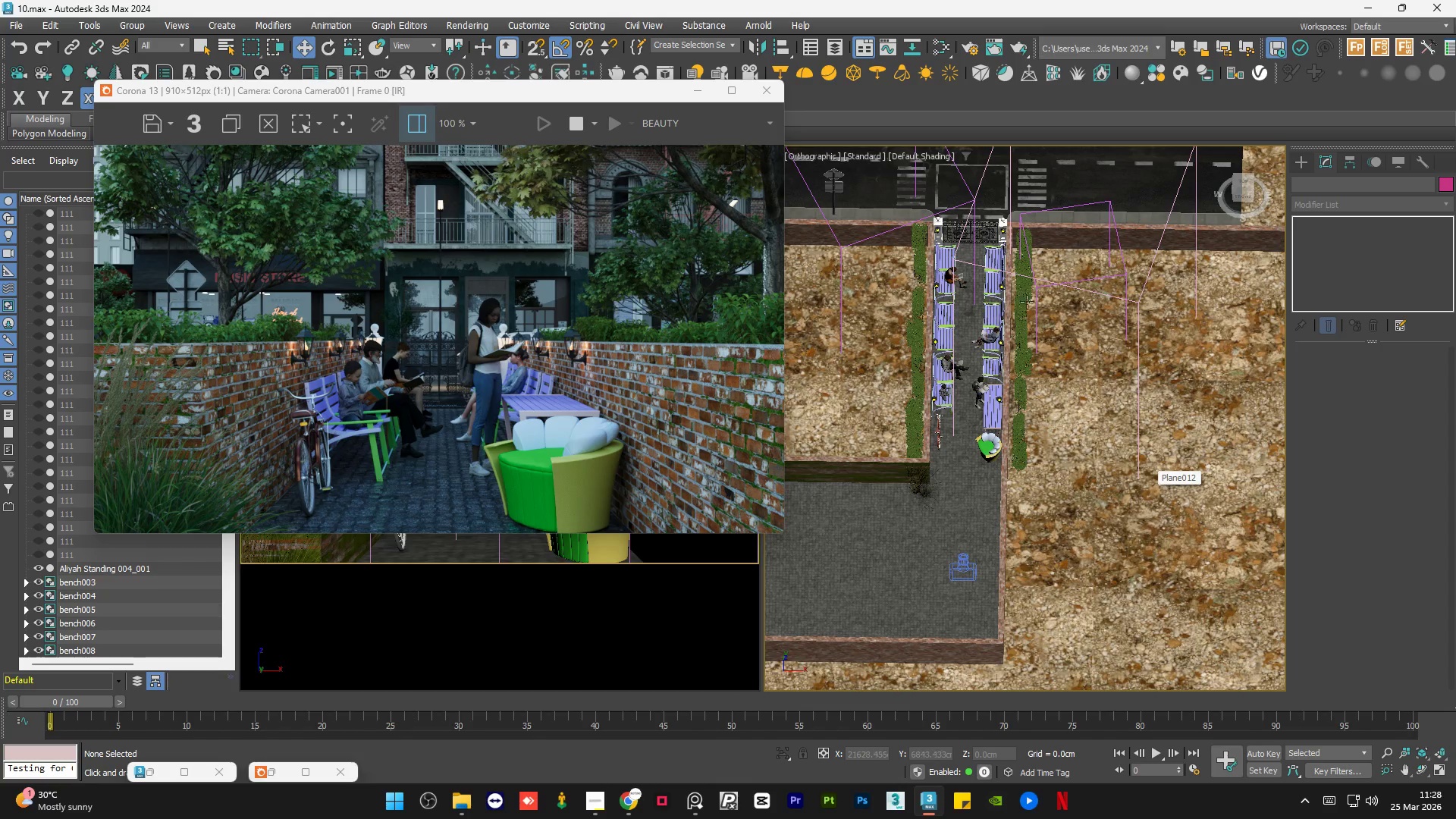 
scroll: coordinate [938, 254], scroll_direction: up, amount: 6.0
 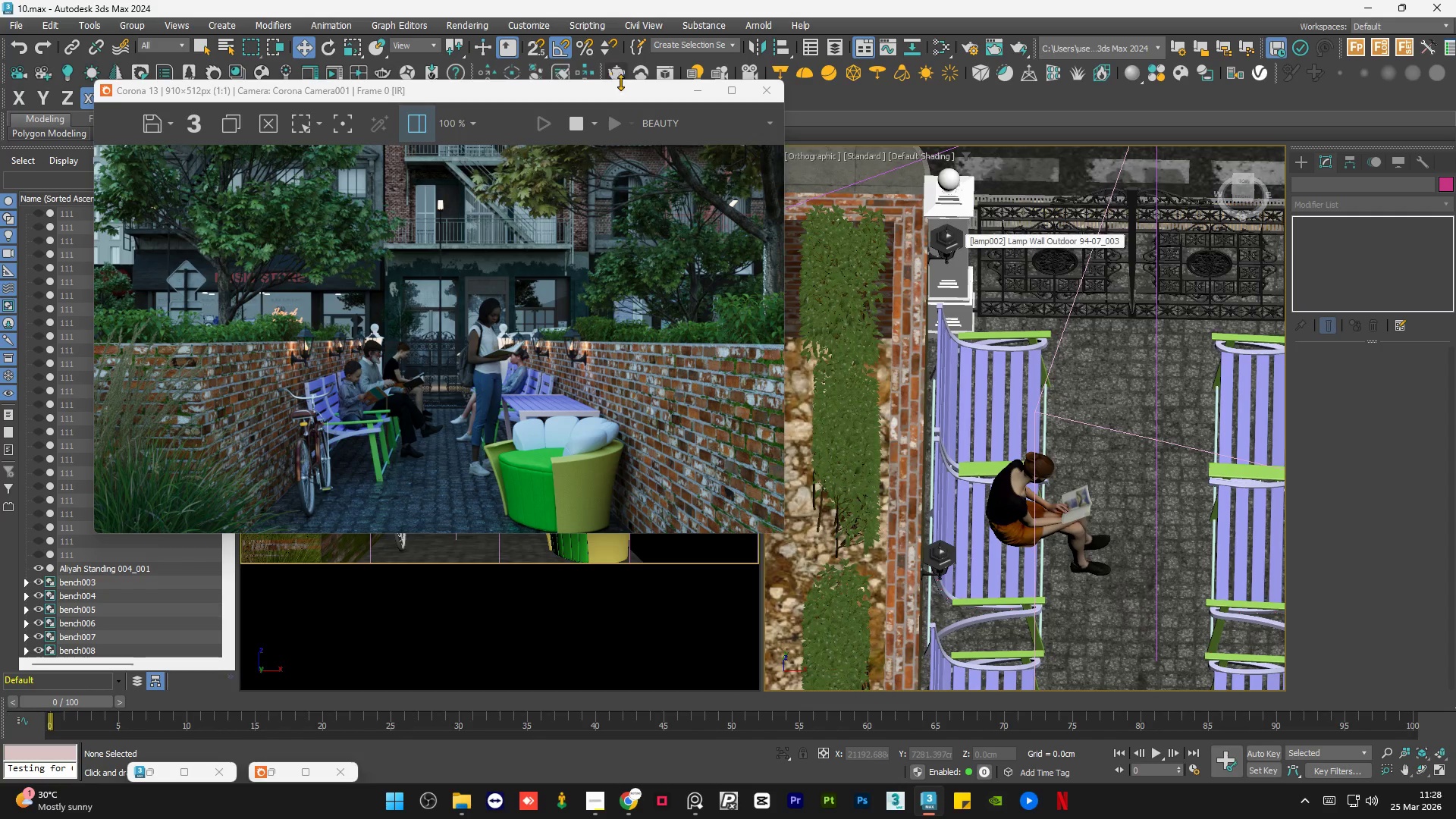 
left_click([724, 90])
 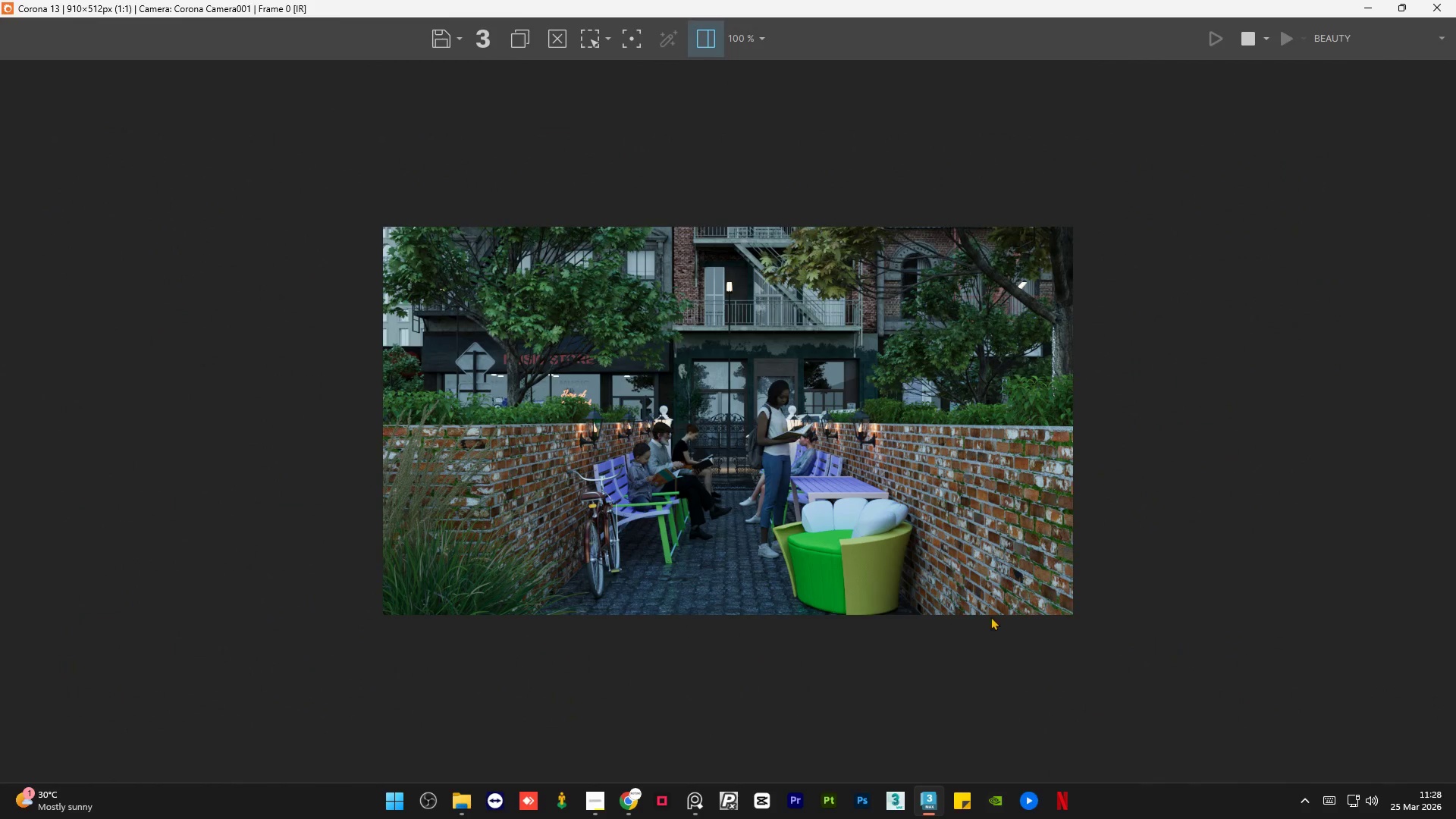 
scroll: coordinate [831, 548], scroll_direction: up, amount: 2.0
 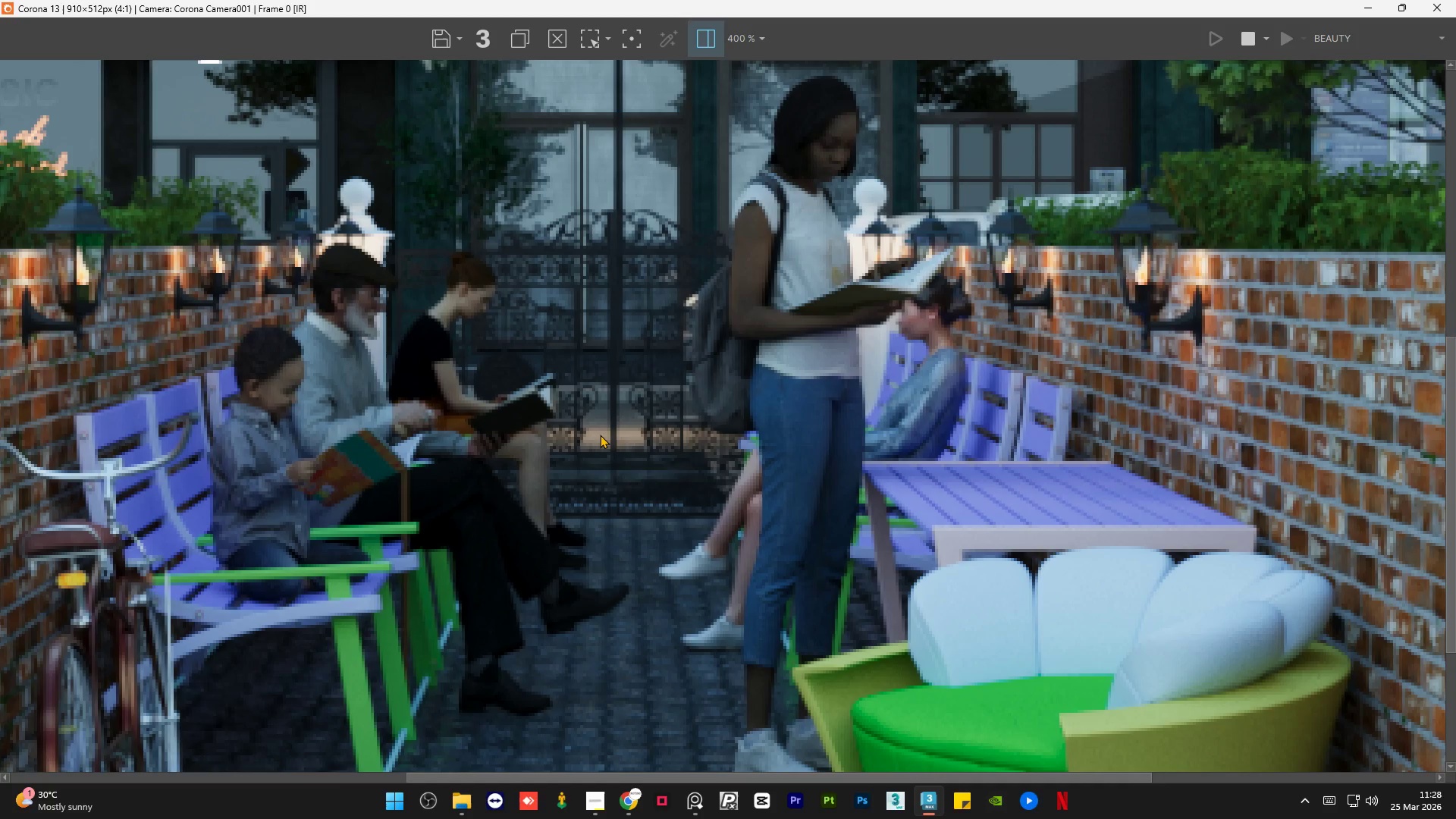 
wait(6.64)
 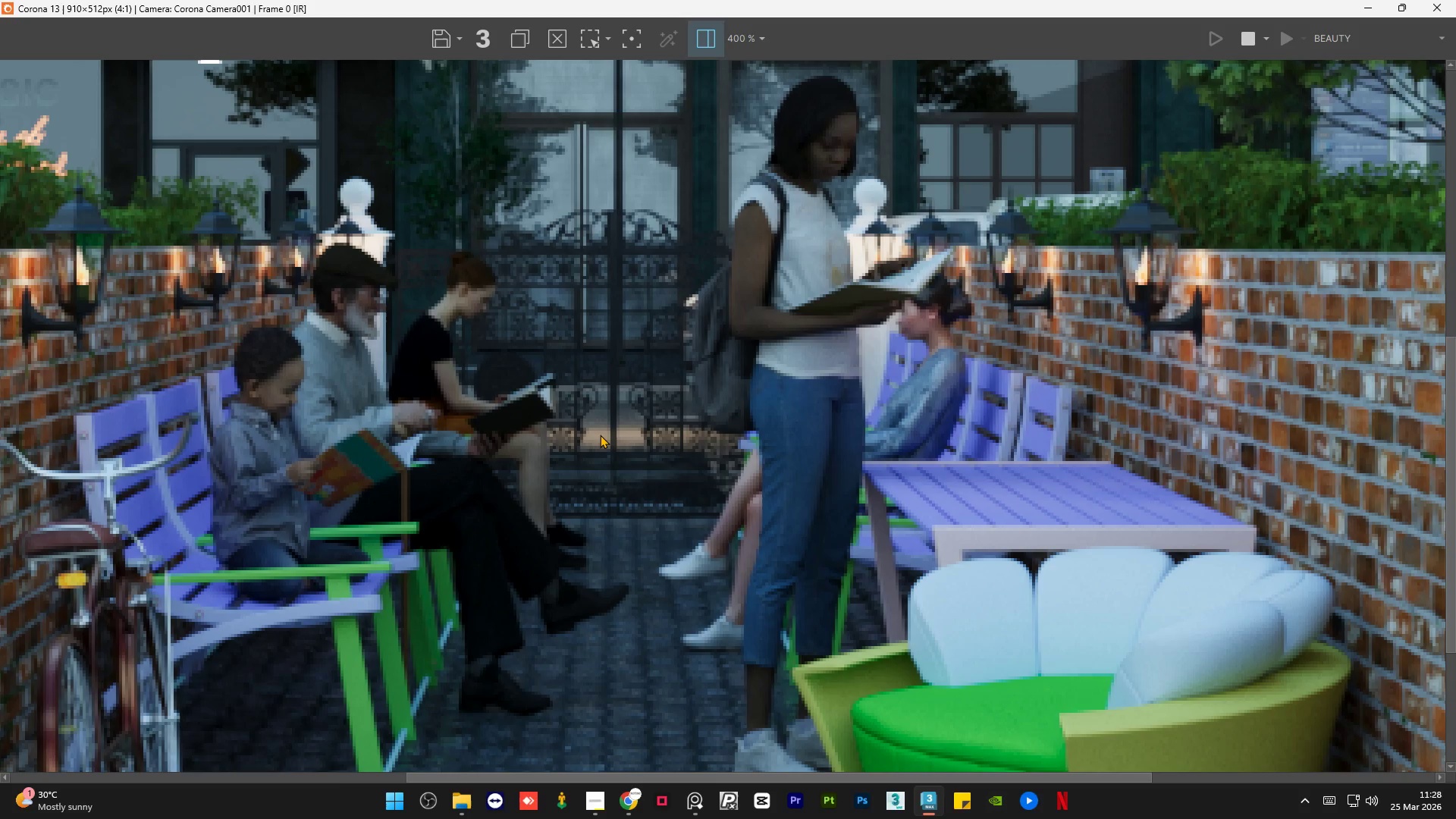 
scroll: coordinate [529, 376], scroll_direction: down, amount: 1.0
 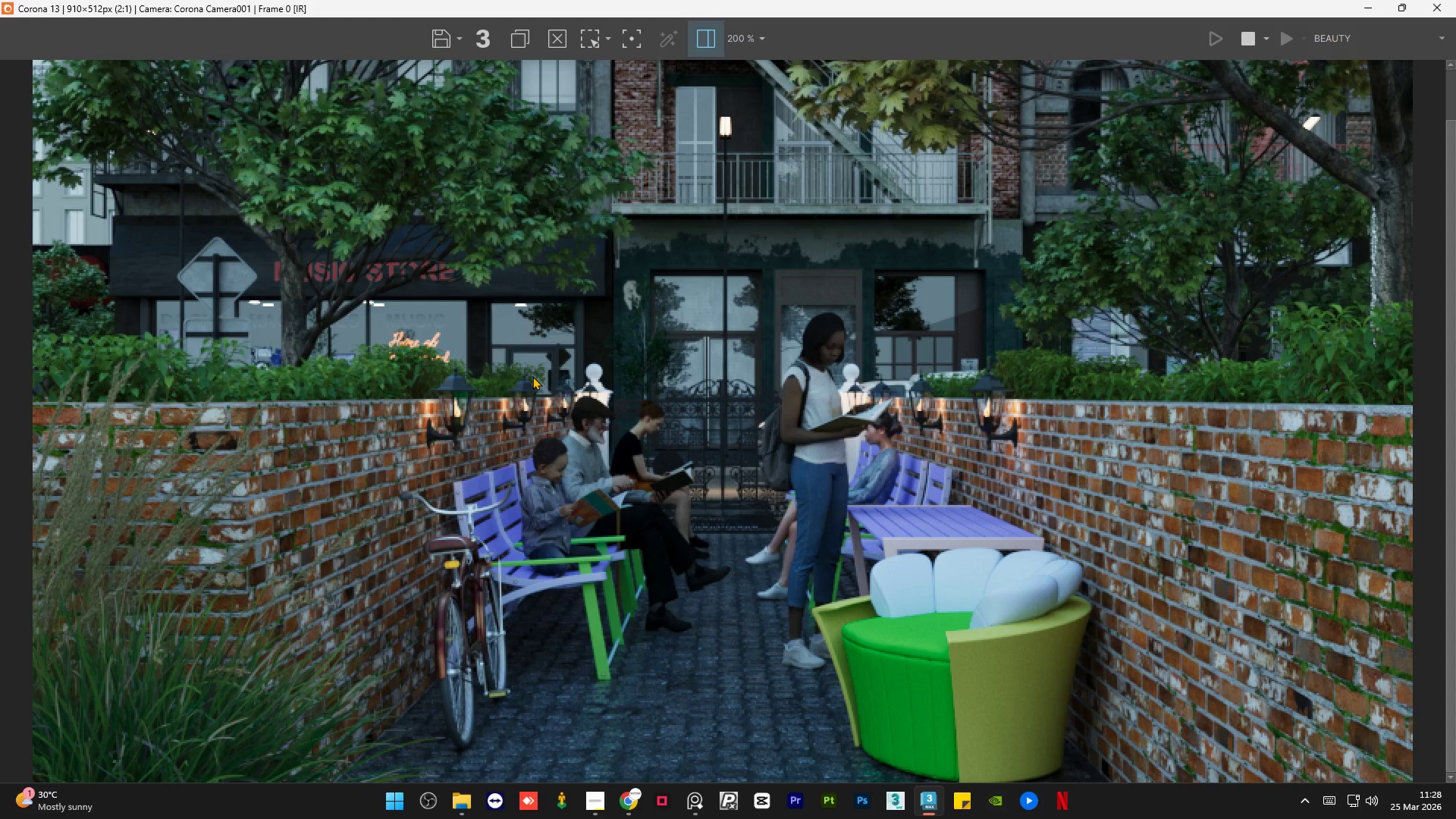 
wait(7.43)
 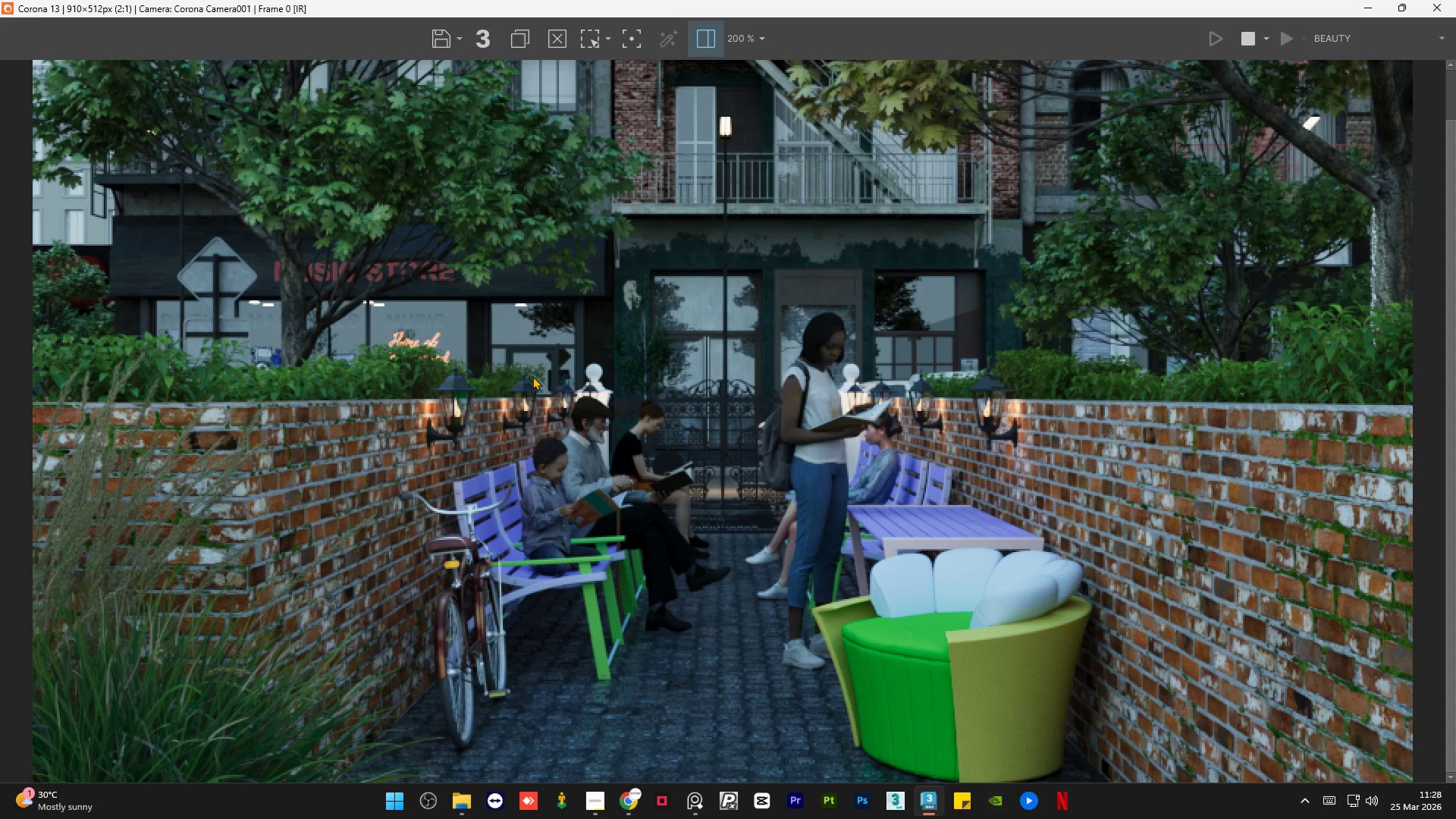 
scroll: coordinate [507, 367], scroll_direction: down, amount: 1.0
 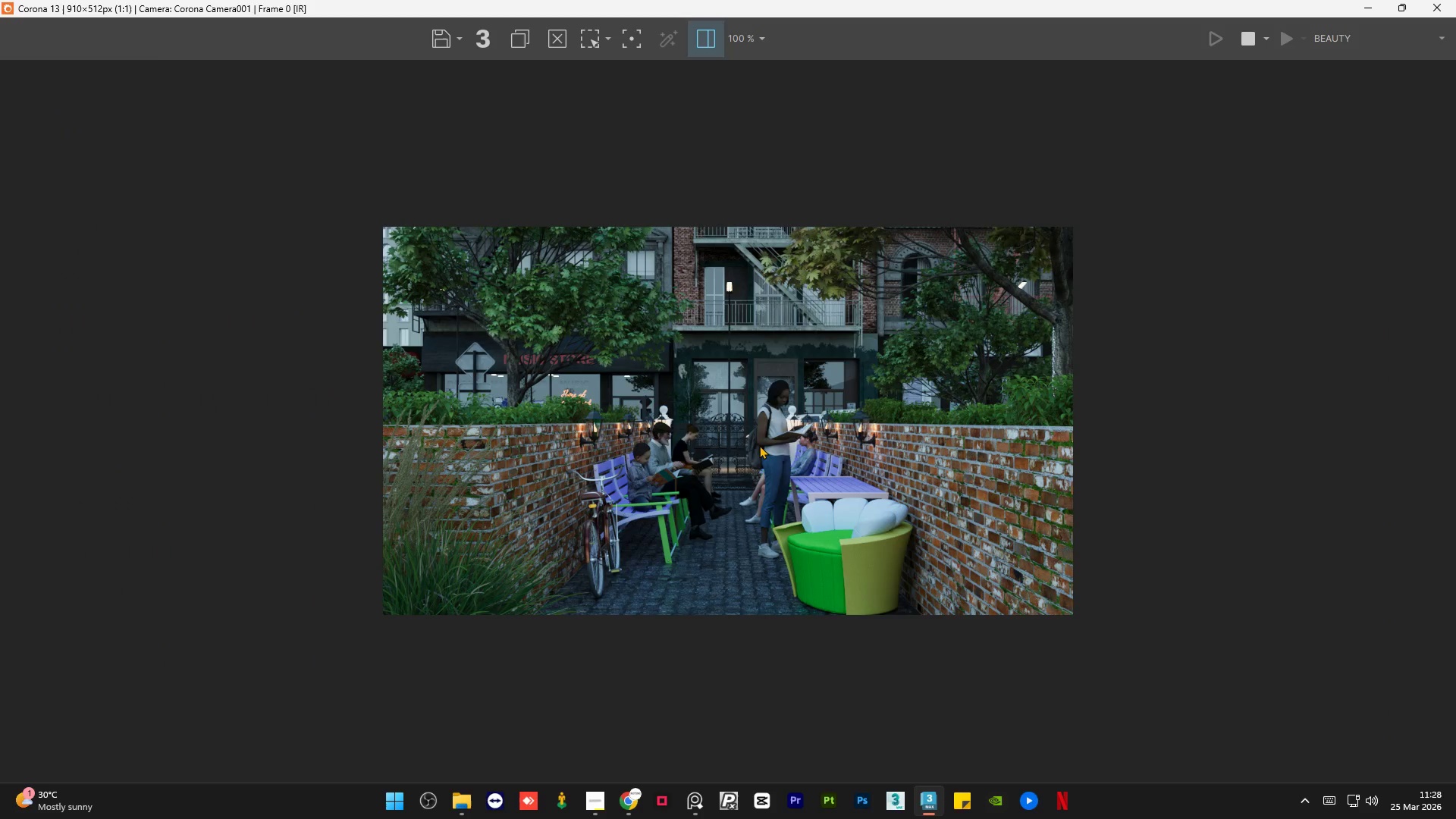 
scroll: coordinate [921, 485], scroll_direction: up, amount: 2.0
 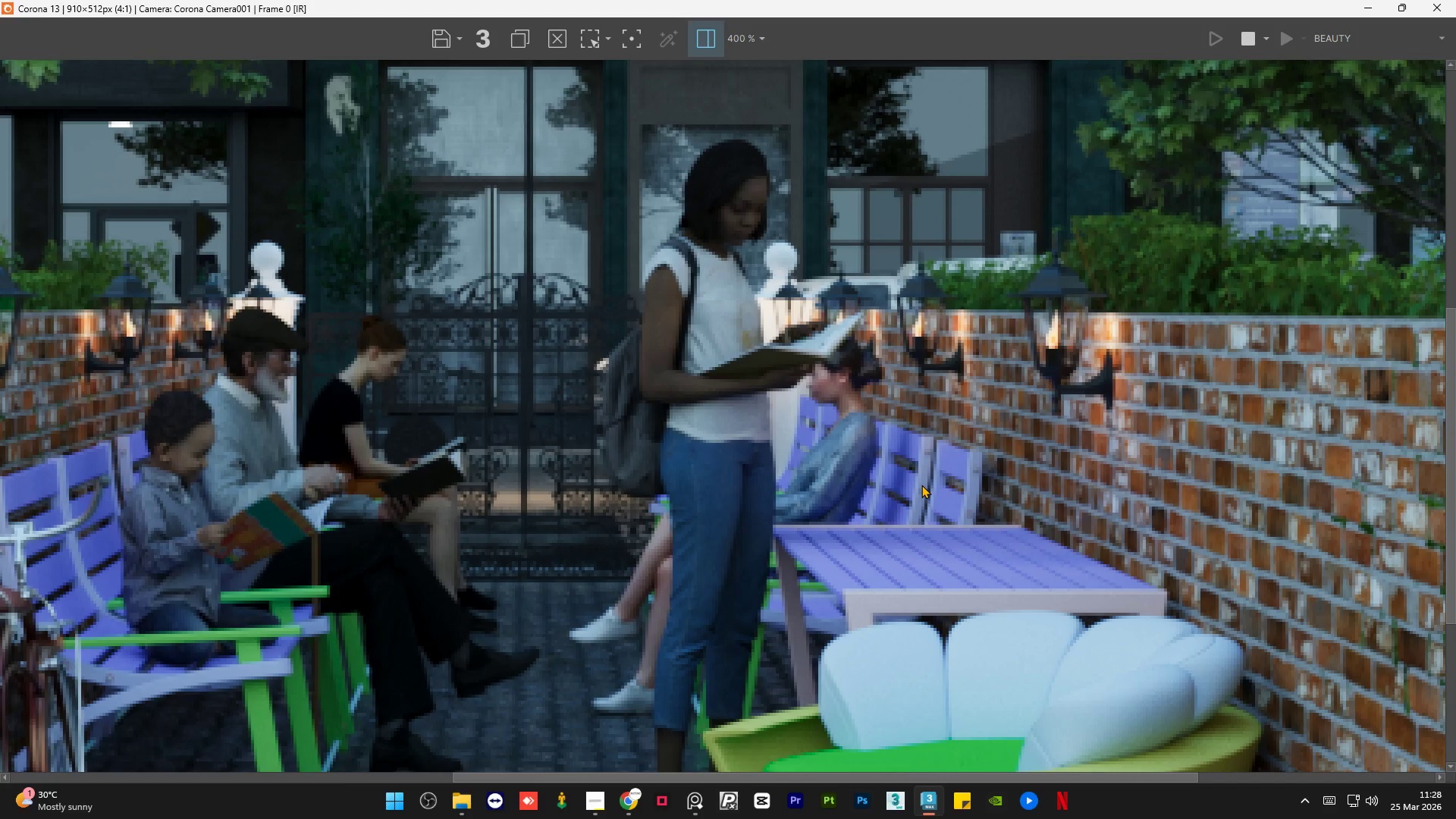 
scroll: coordinate [921, 485], scroll_direction: down, amount: 1.0
 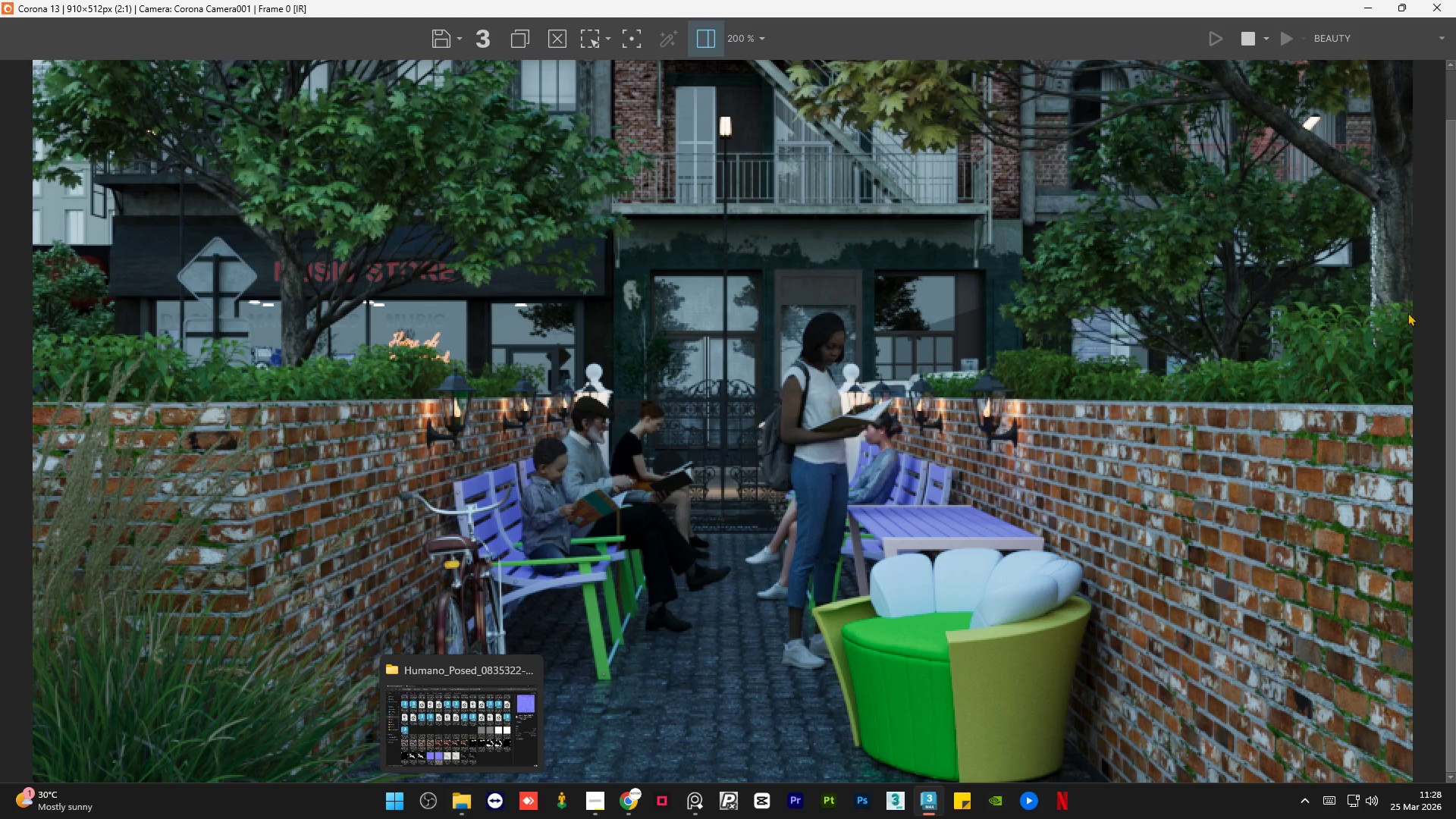 
left_click([1376, 0])
 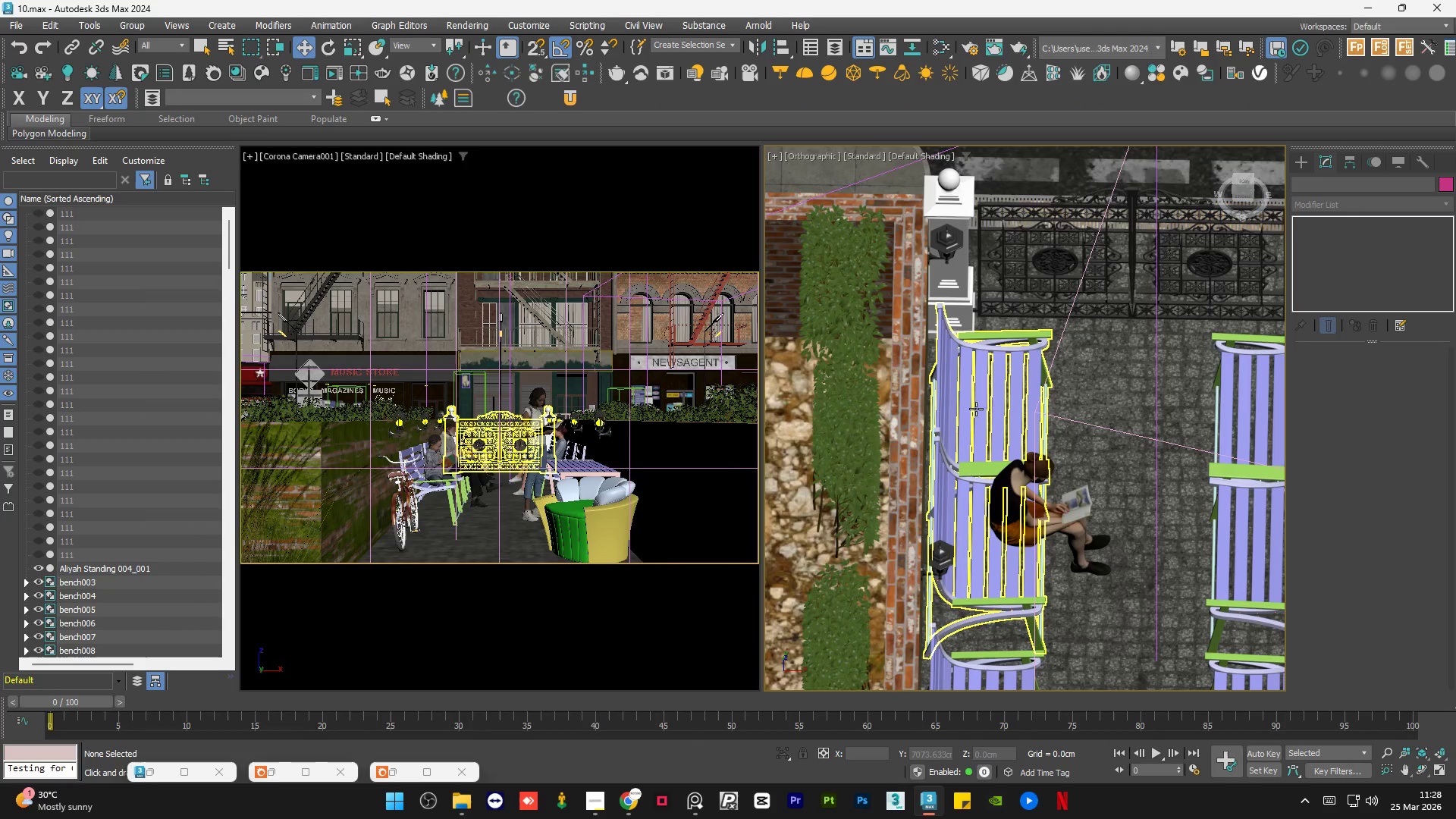 
hold_key(key=AltLeft, duration=0.88)
 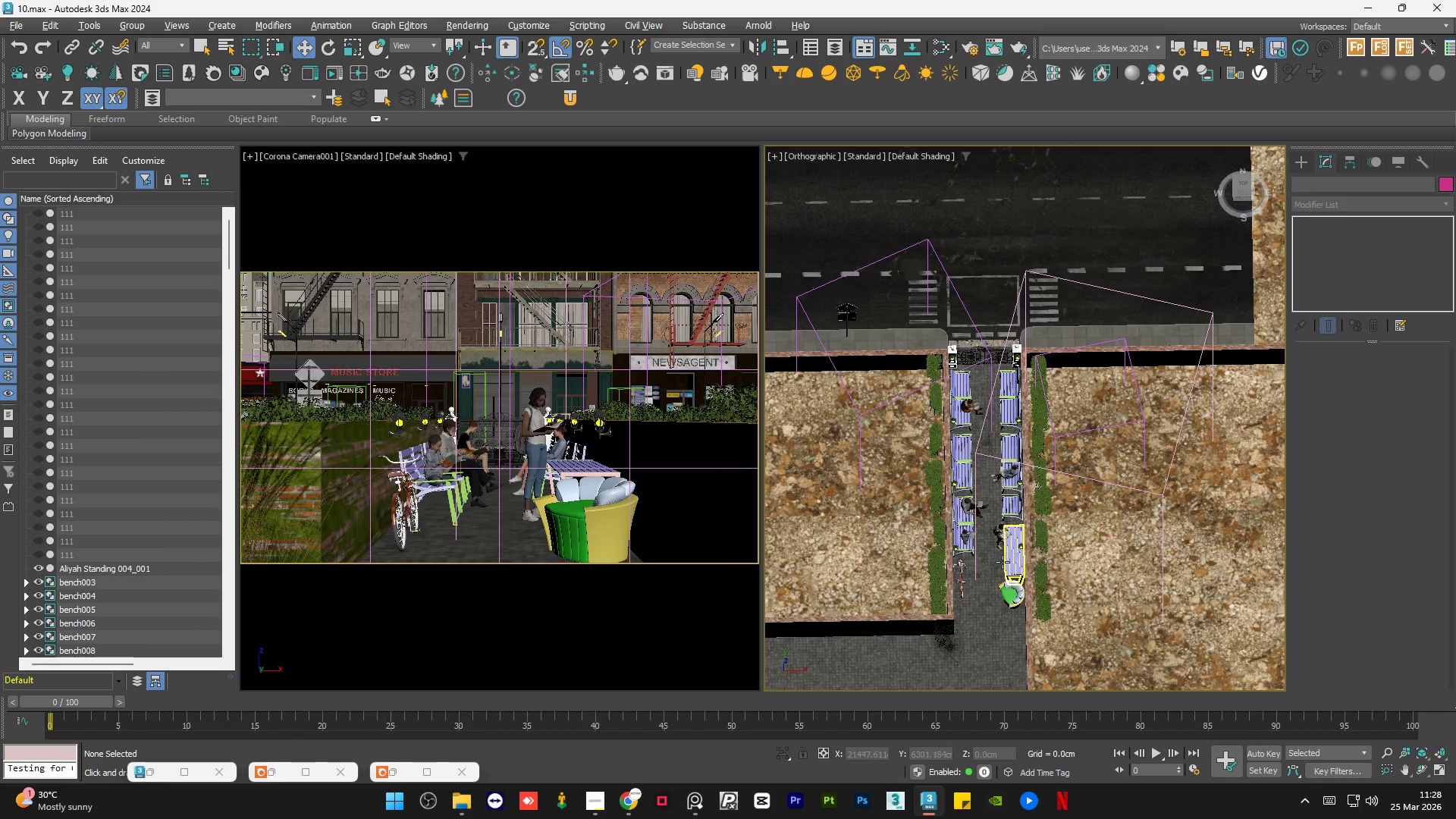 
scroll: coordinate [971, 416], scroll_direction: down, amount: 5.0
 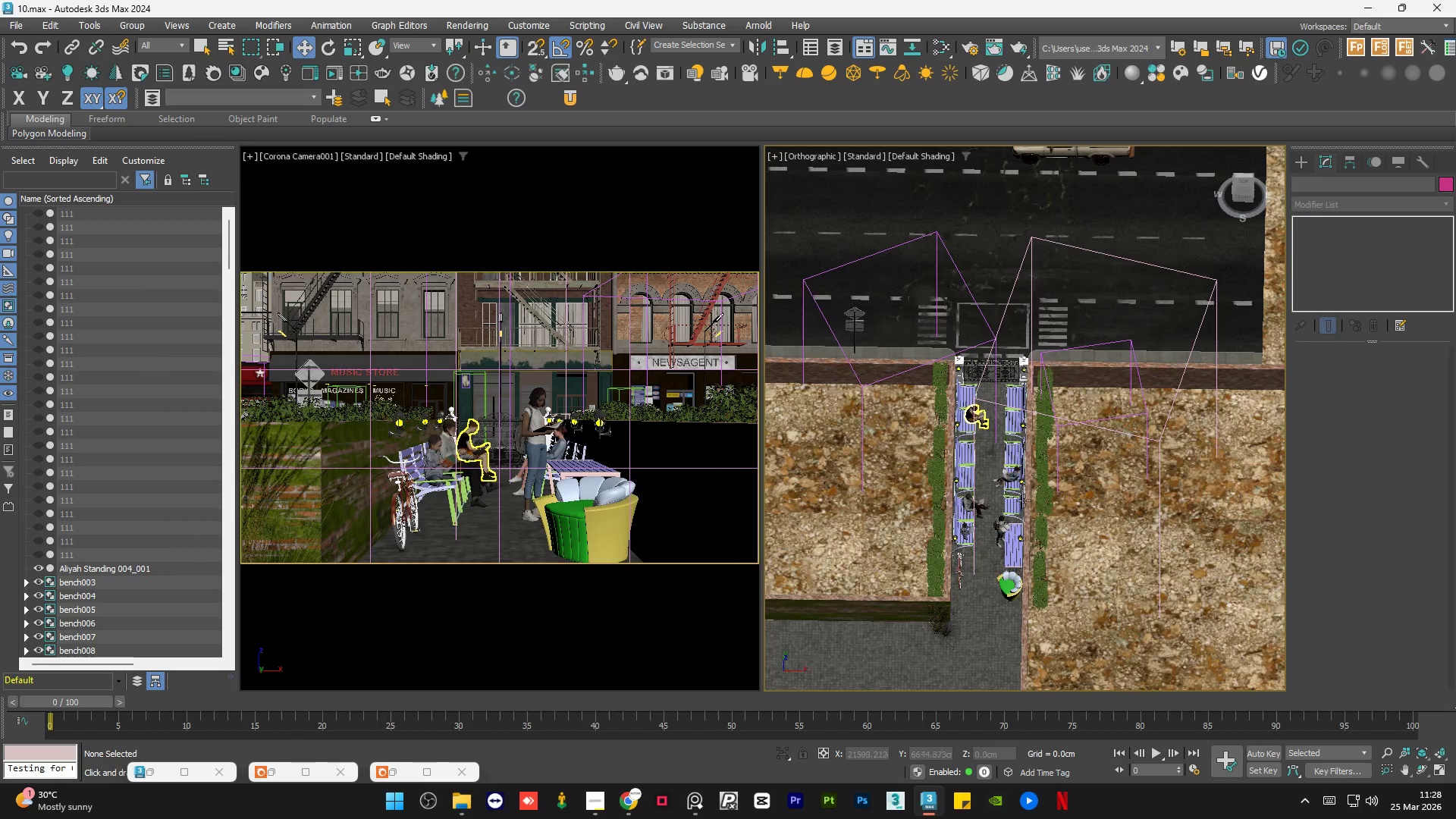 
scroll: coordinate [998, 564], scroll_direction: up, amount: 4.0
 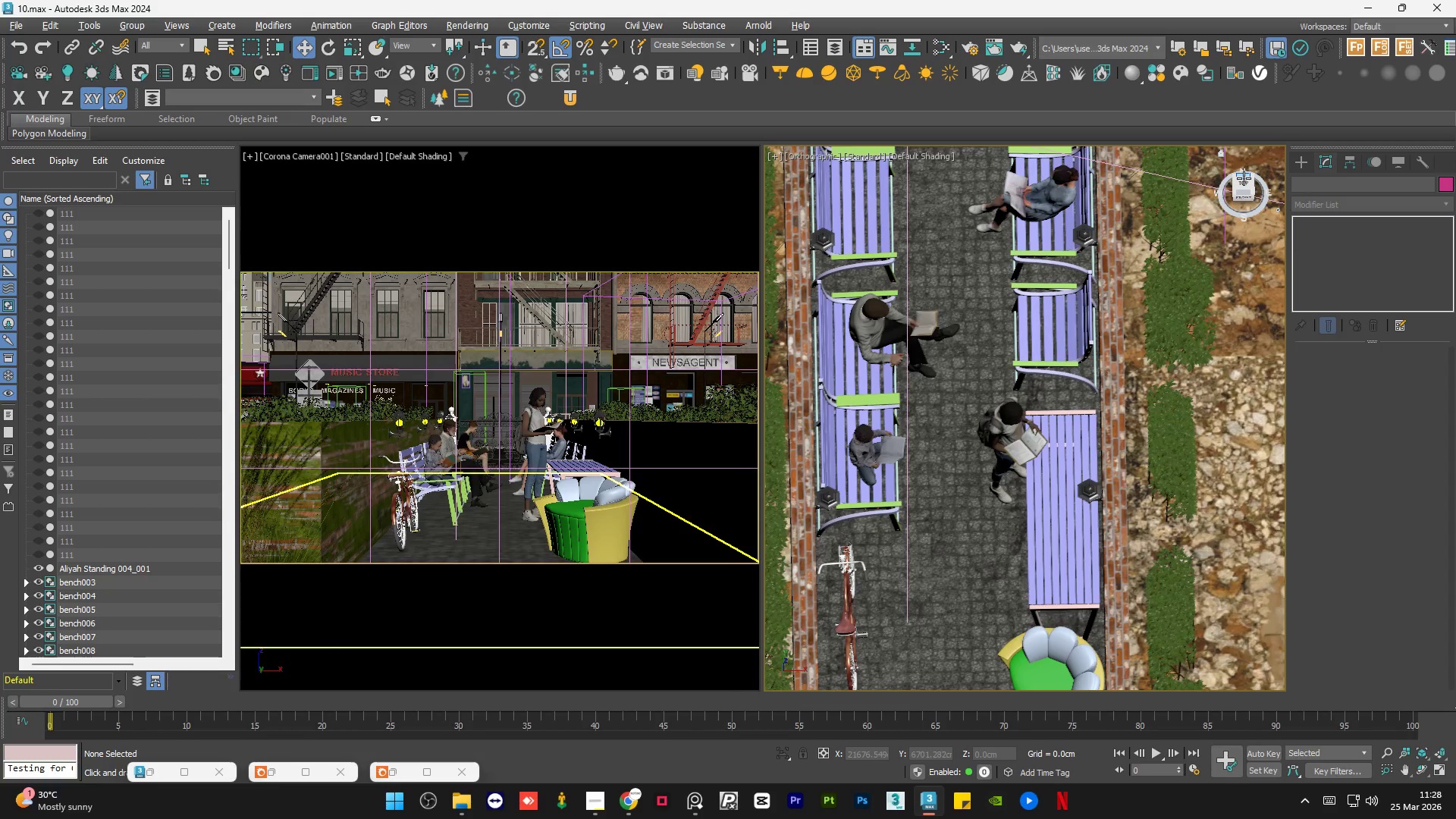 
left_click([1242, 182])
 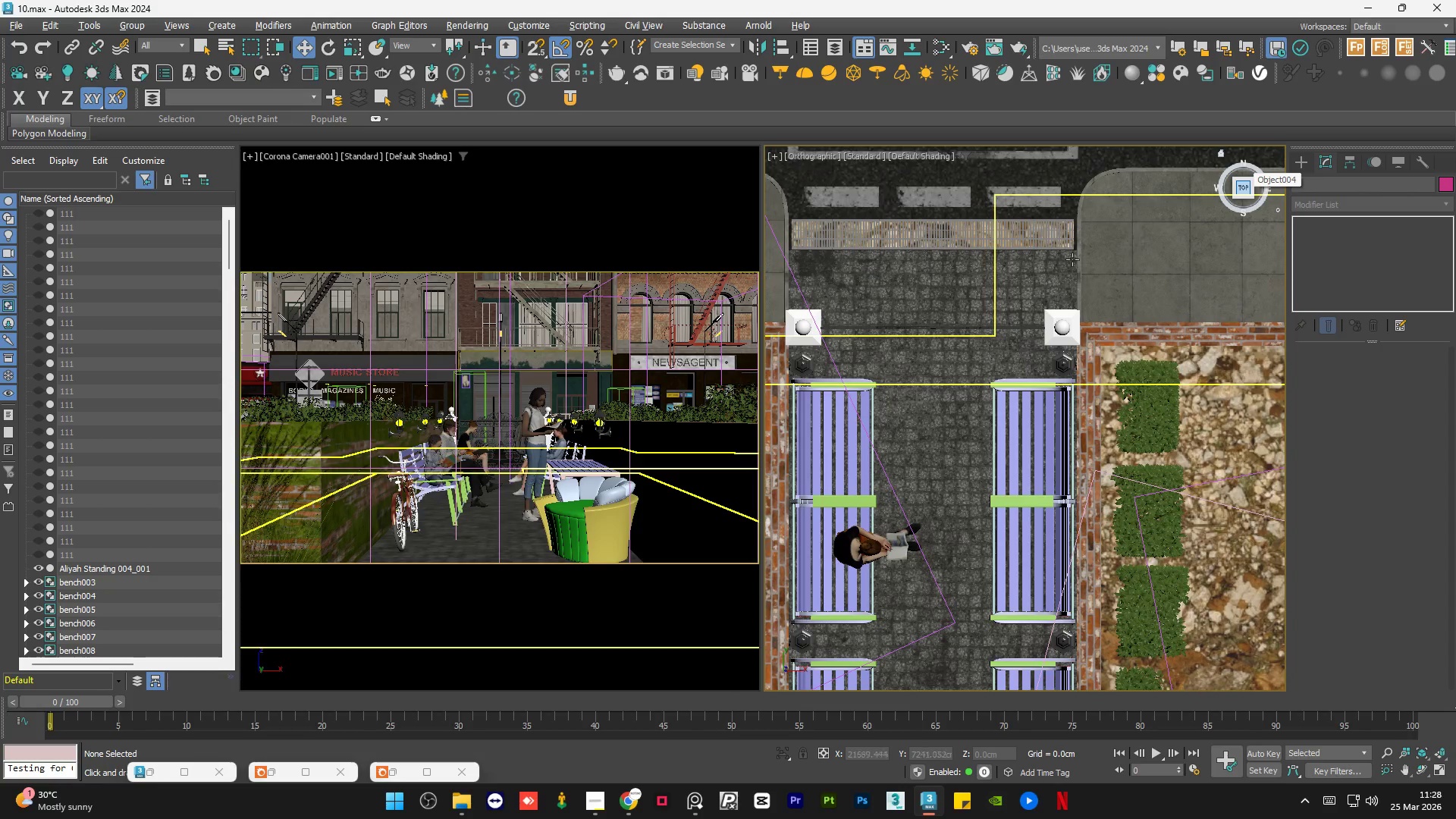 
scroll: coordinate [986, 306], scroll_direction: down, amount: 2.0
 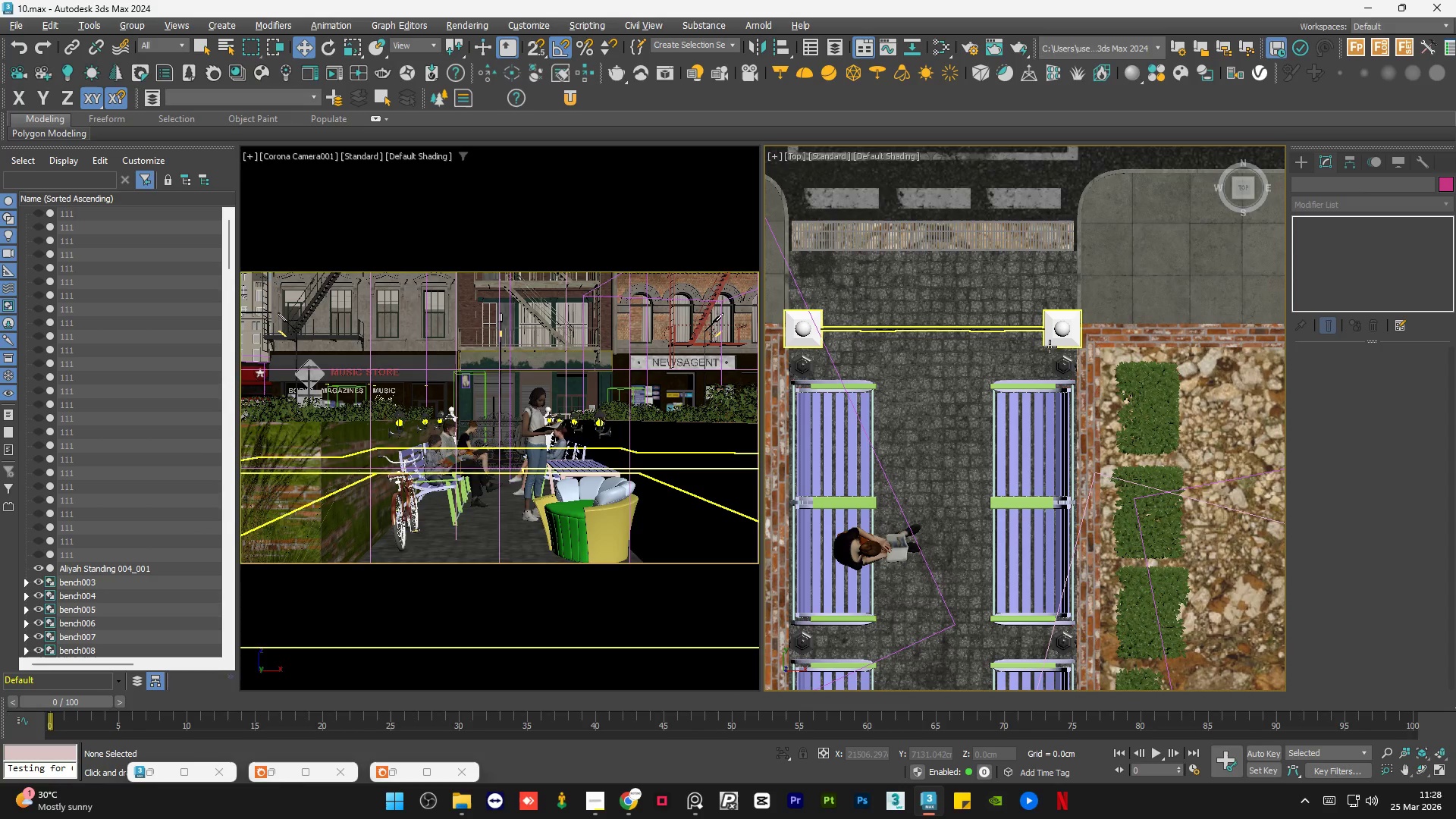 
key(F4)
 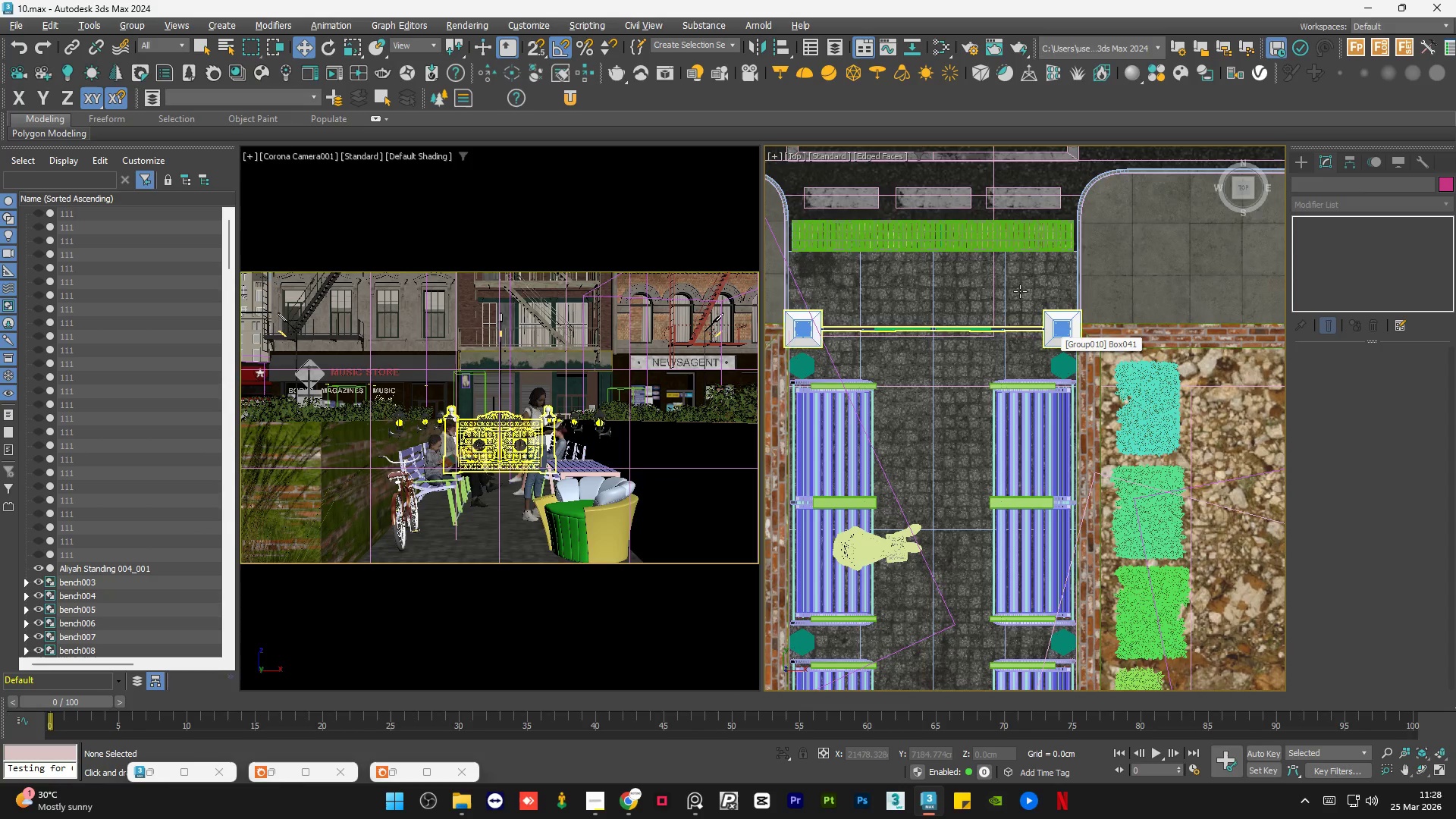 
scroll: coordinate [1017, 290], scroll_direction: down, amount: 6.0
 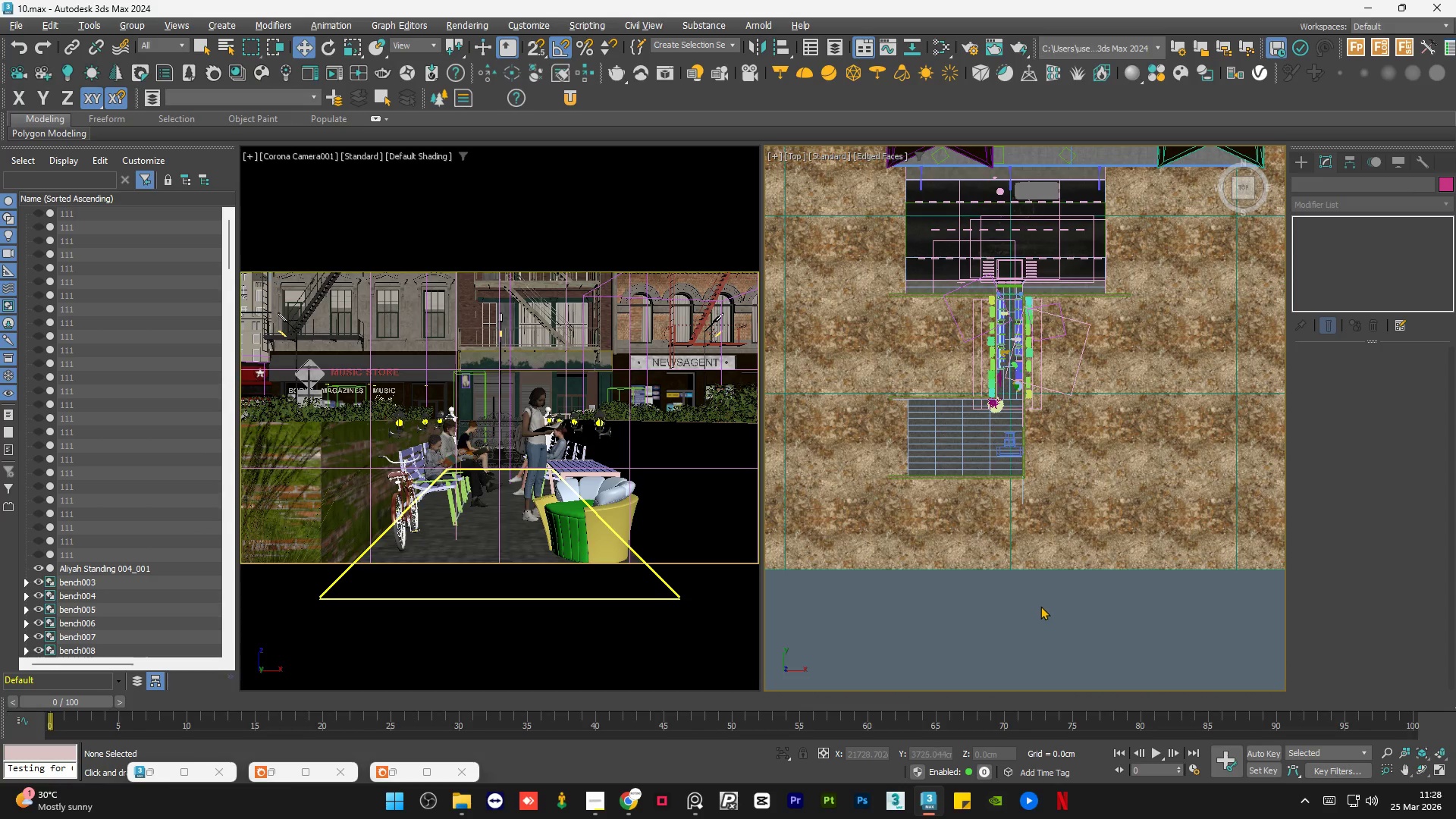 
double_click([1033, 601])
 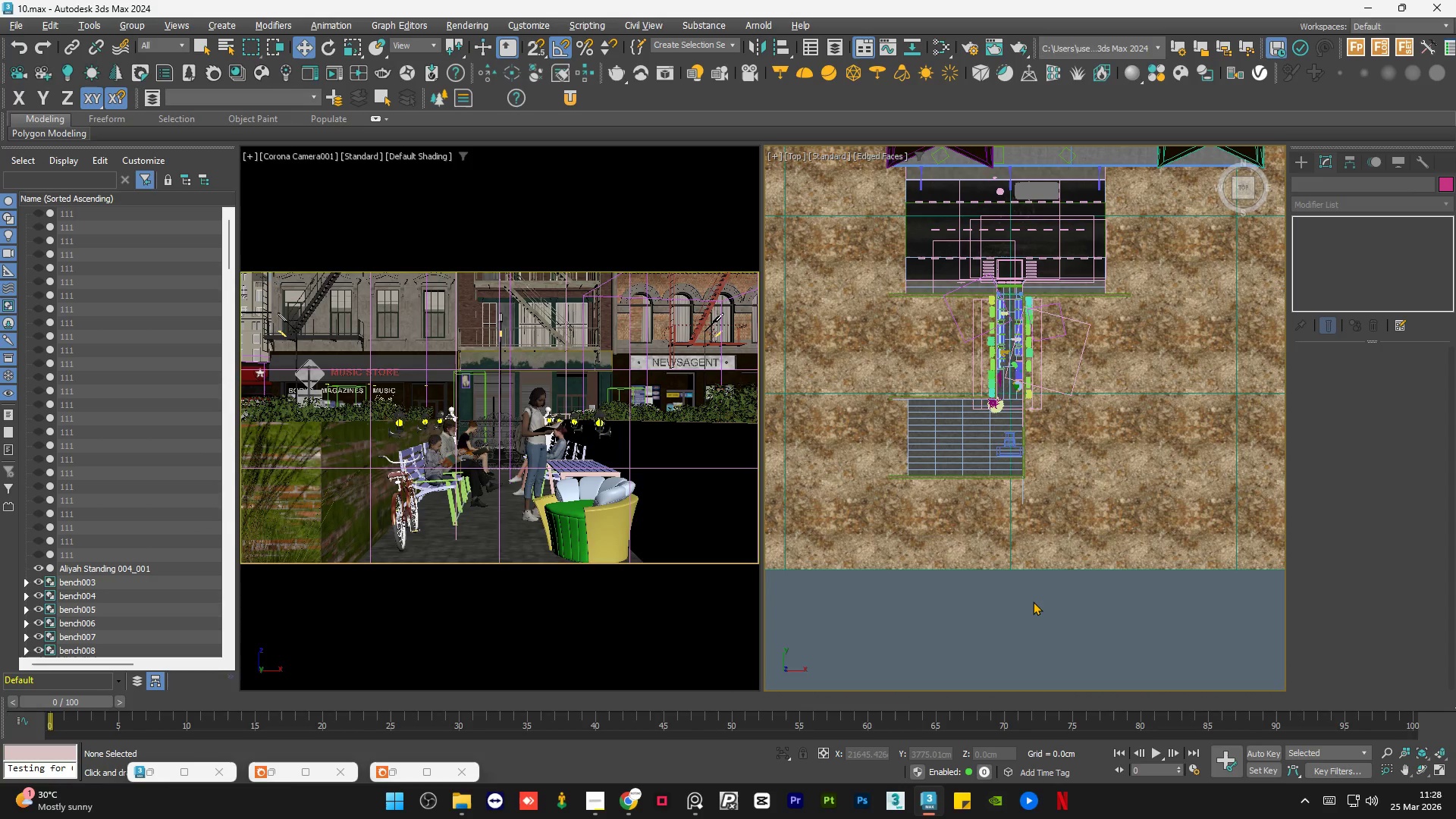 
triple_click([1033, 601])
 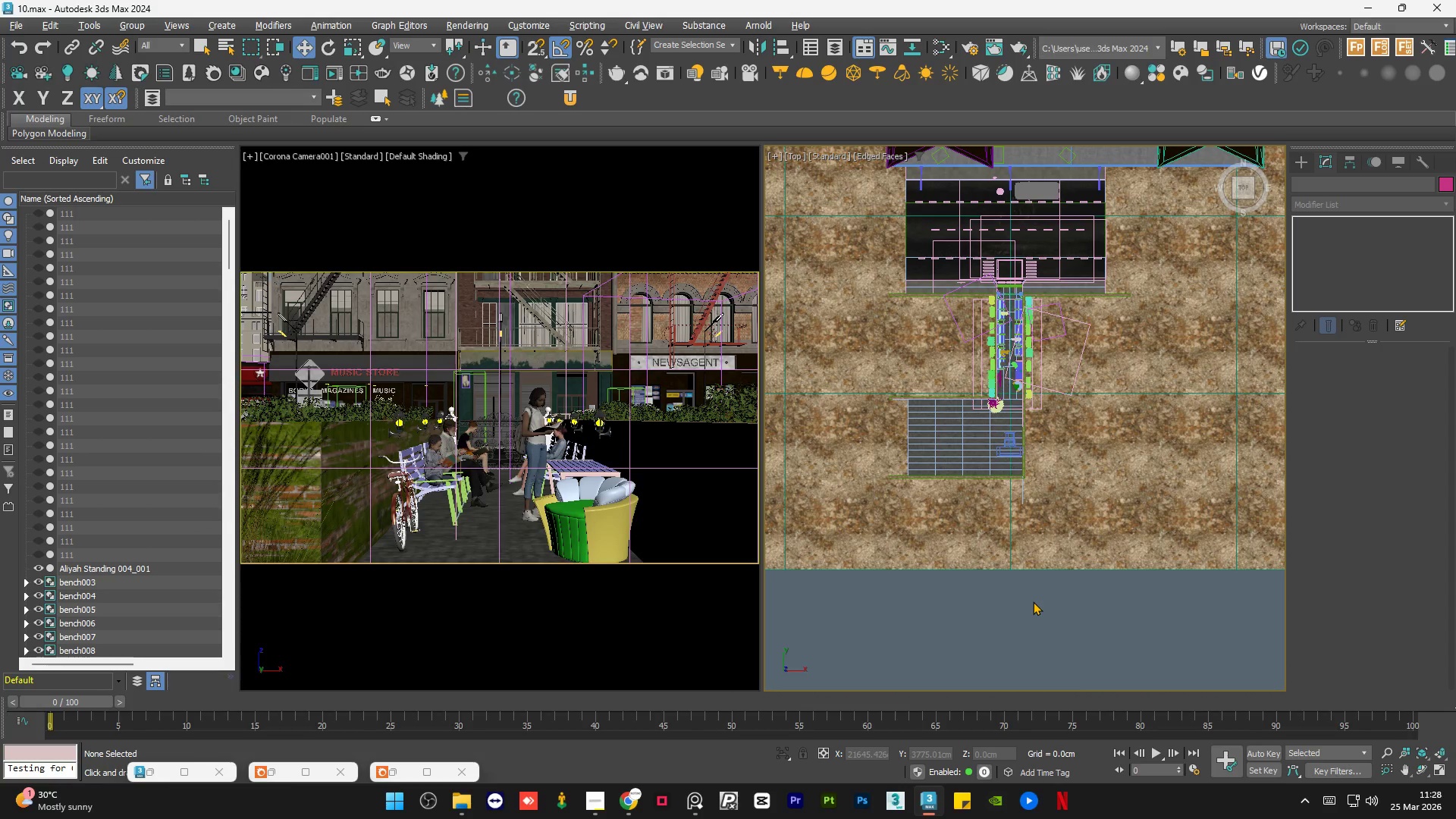 
double_click([1033, 601])
 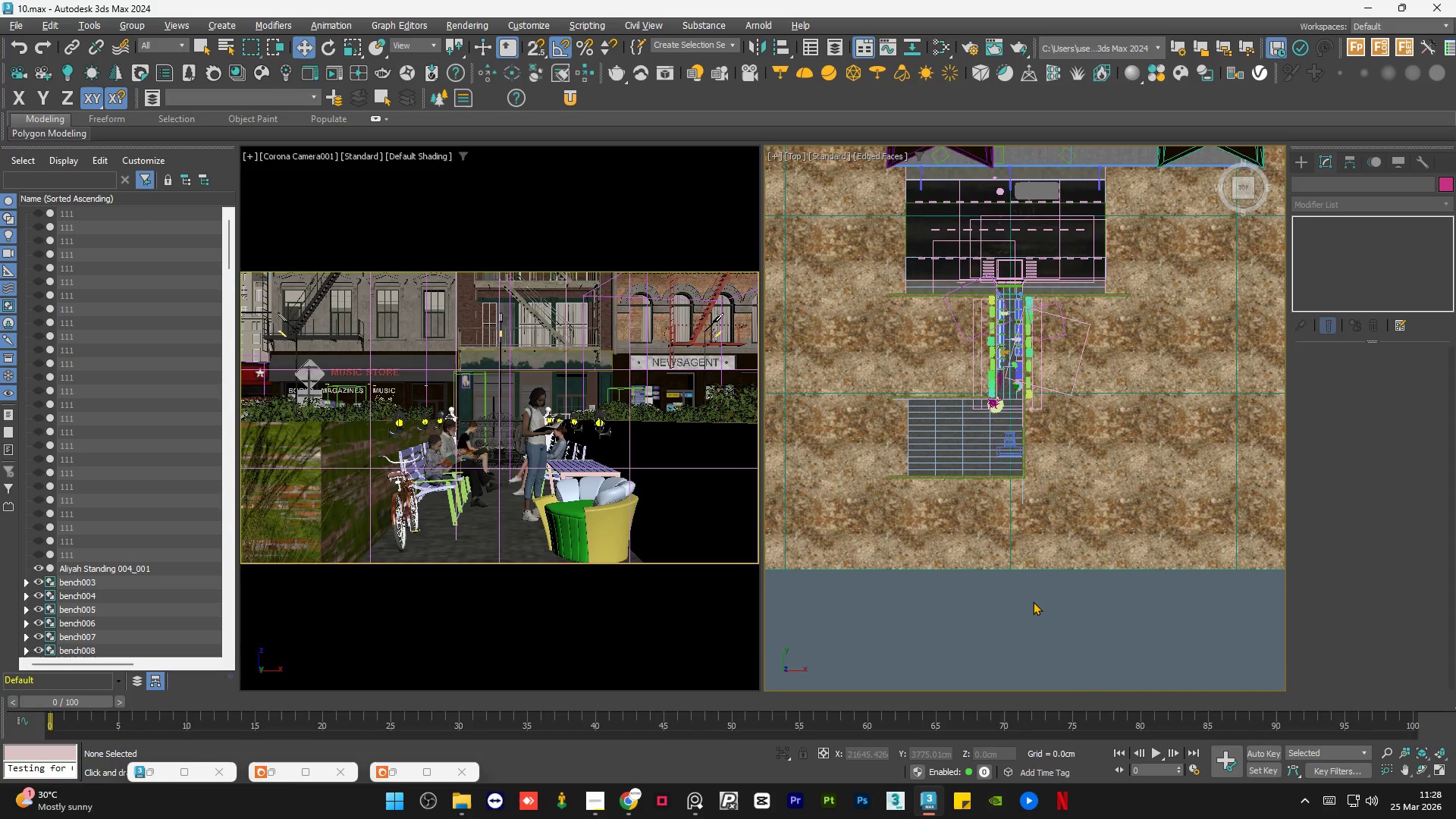 
triple_click([1033, 601])
 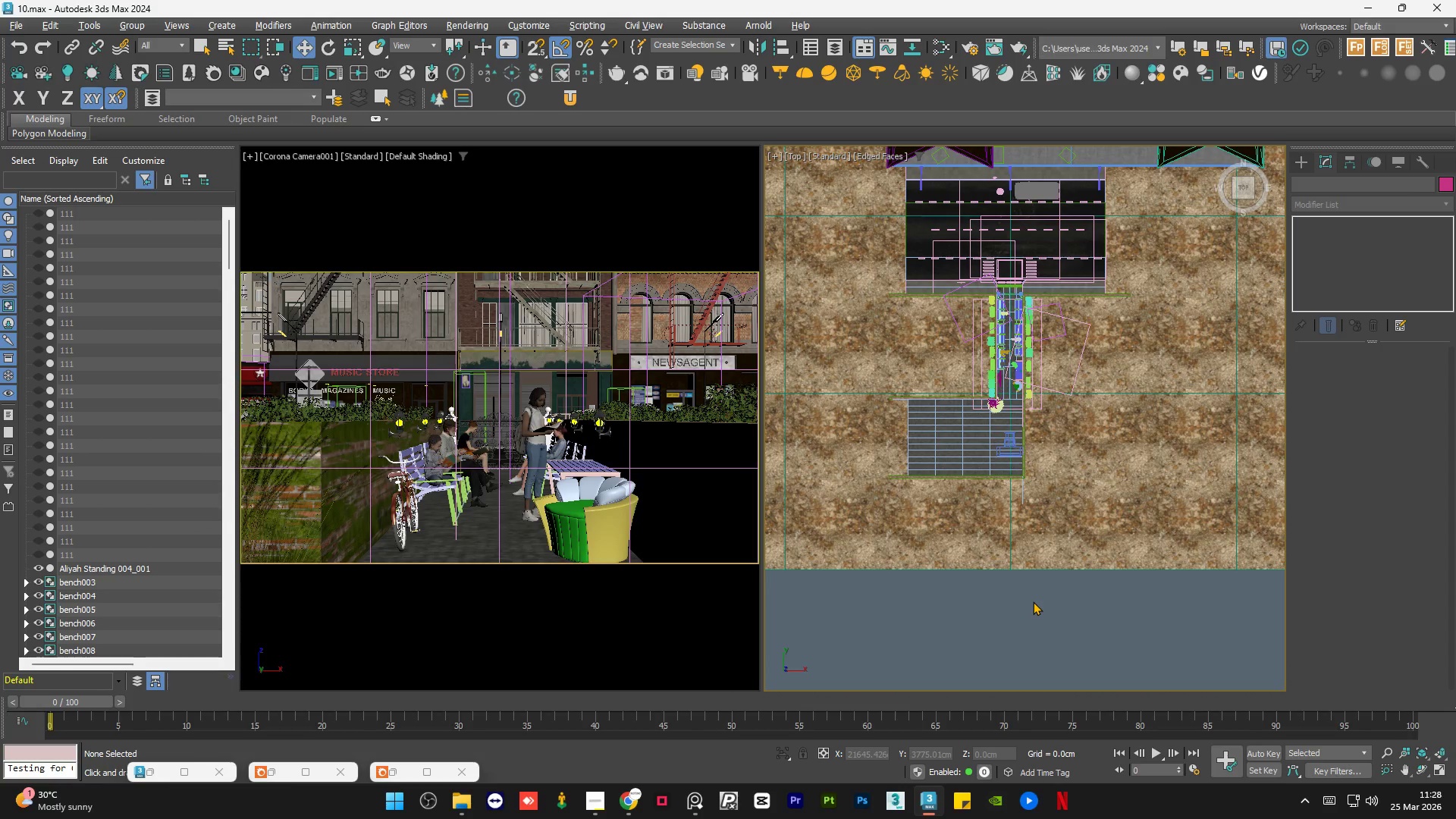 
triple_click([1033, 601])
 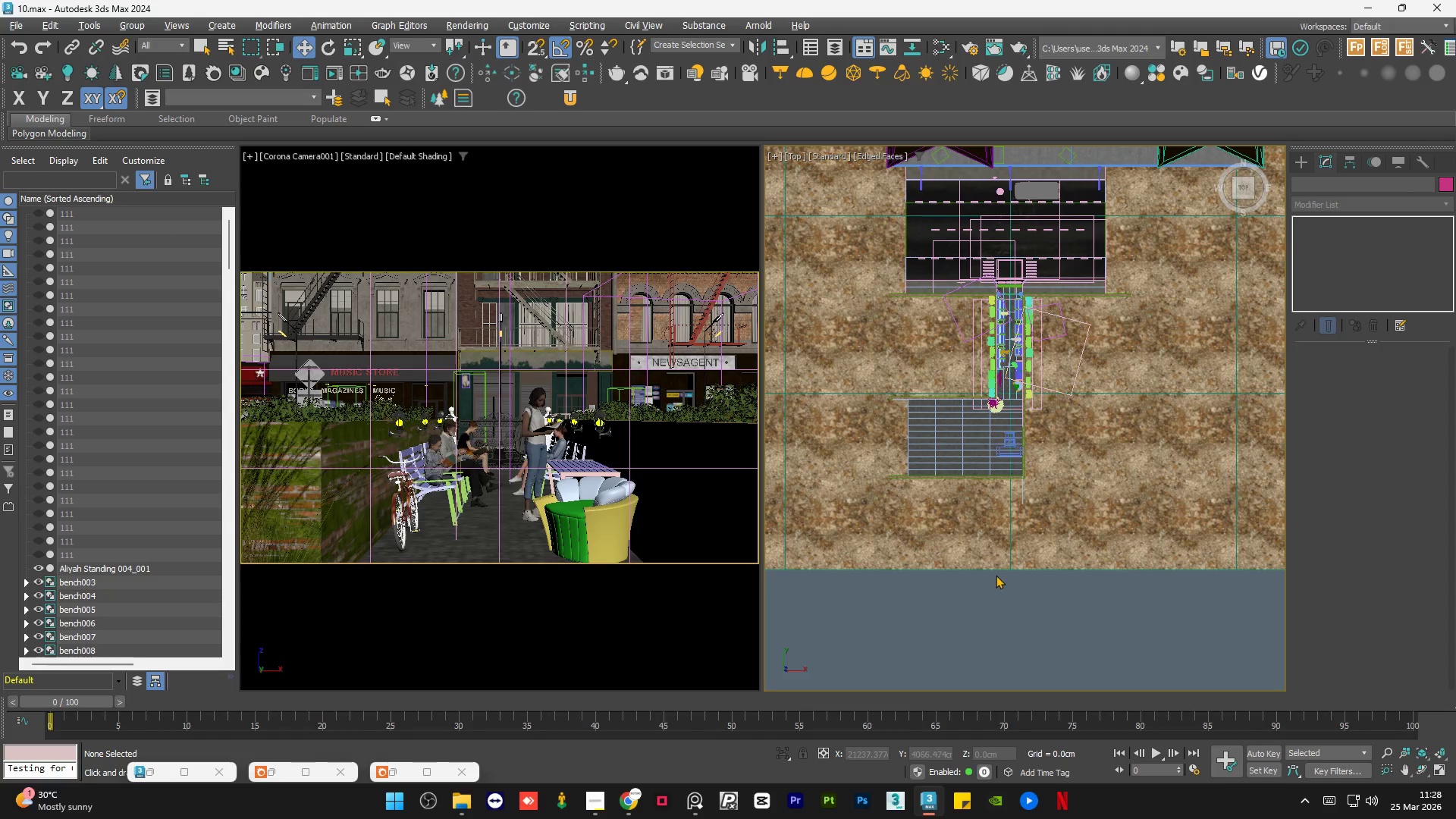 
left_click([996, 577])
 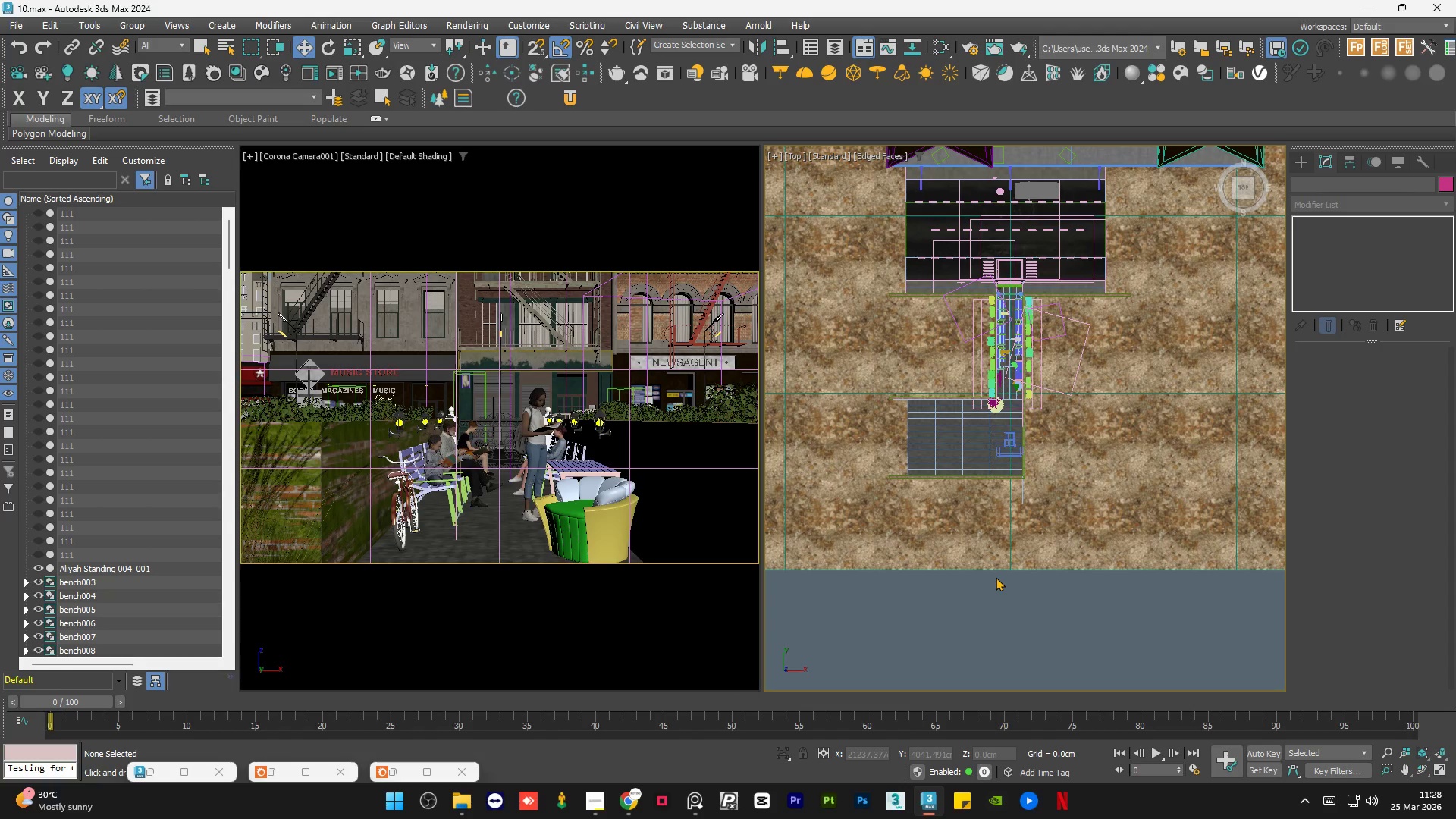 
double_click([996, 577])
 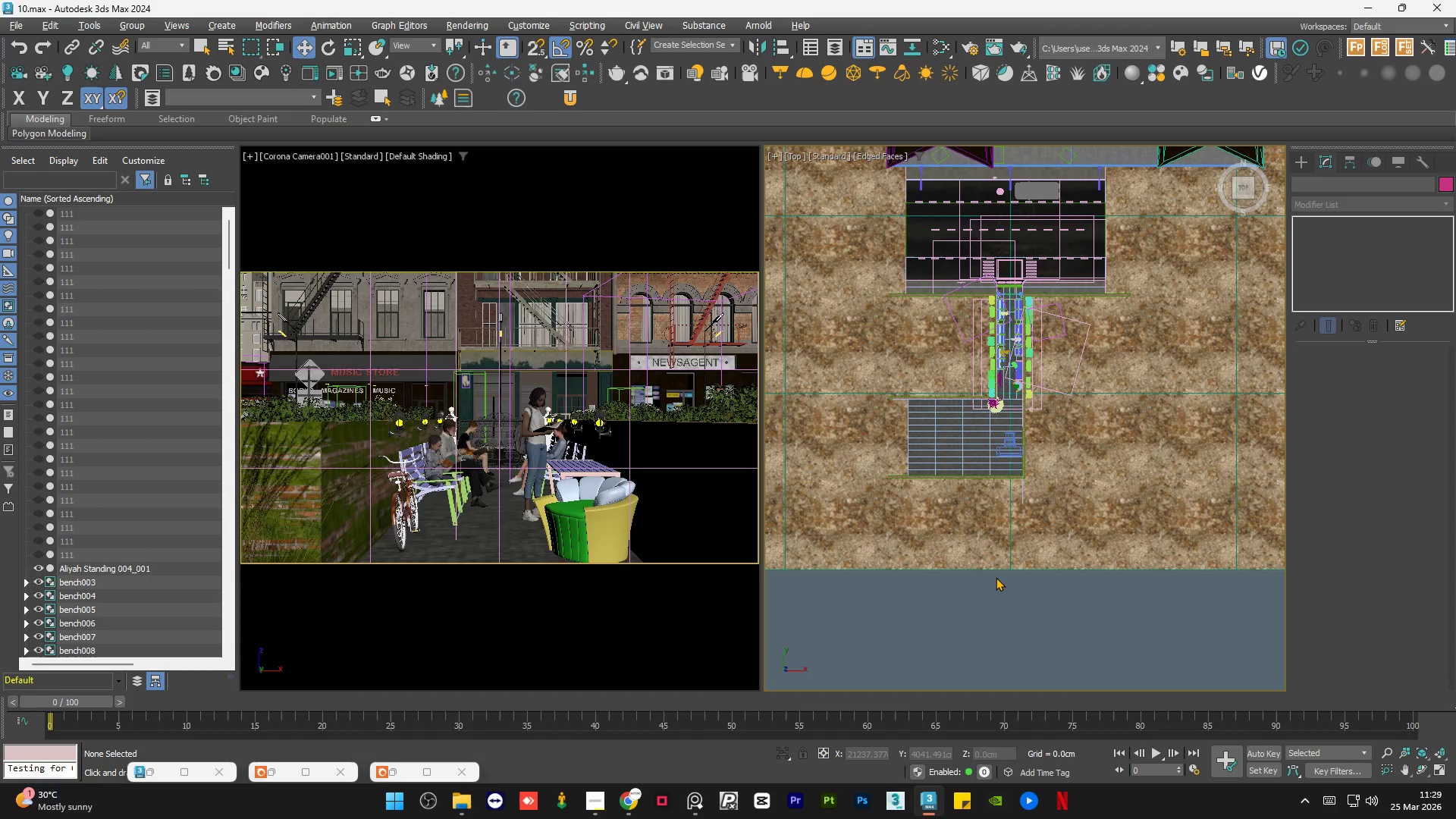 
triple_click([996, 577])
 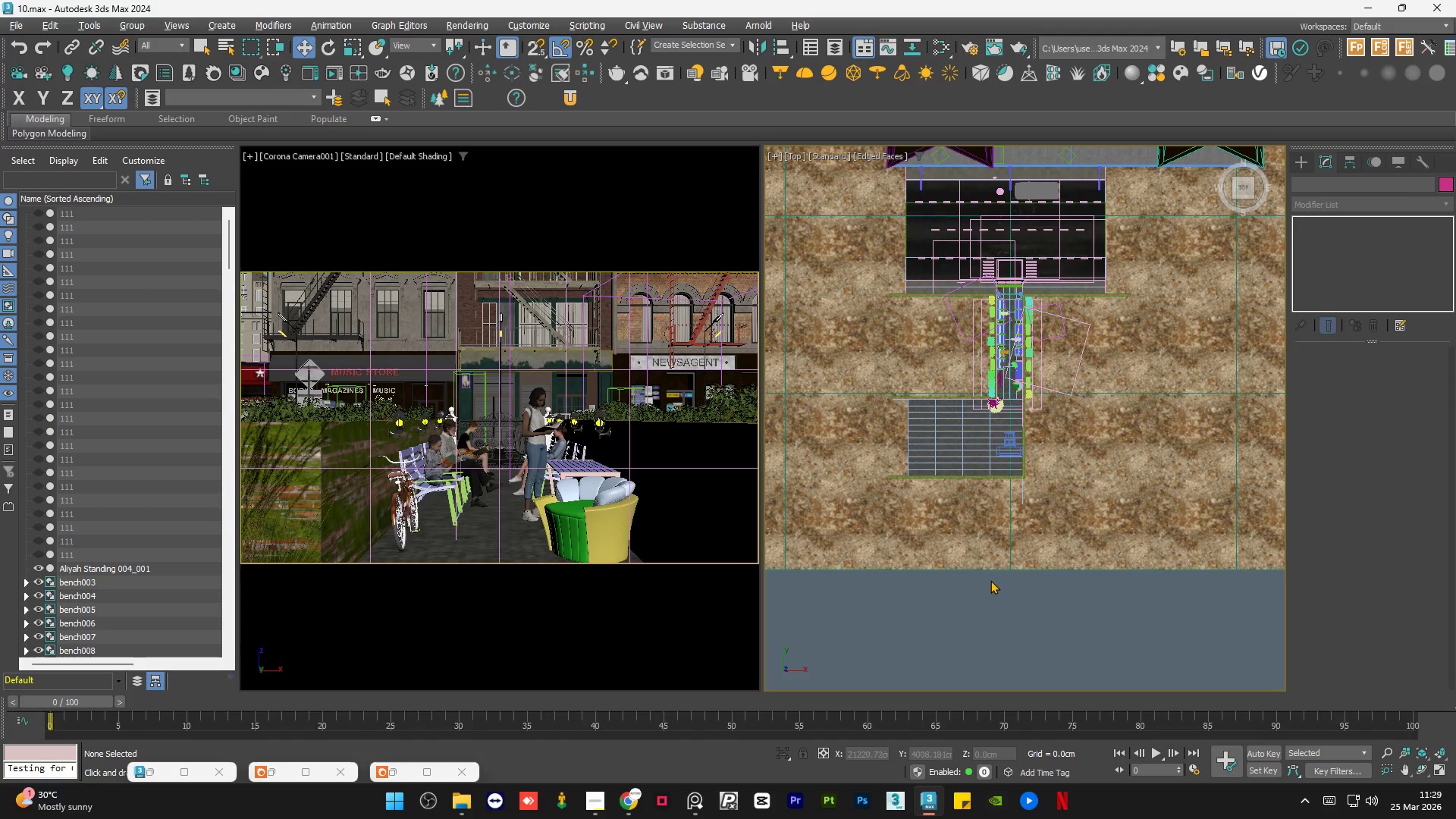 
left_click_drag(start_coordinate=[990, 580], to_coordinate=[1087, 652])
 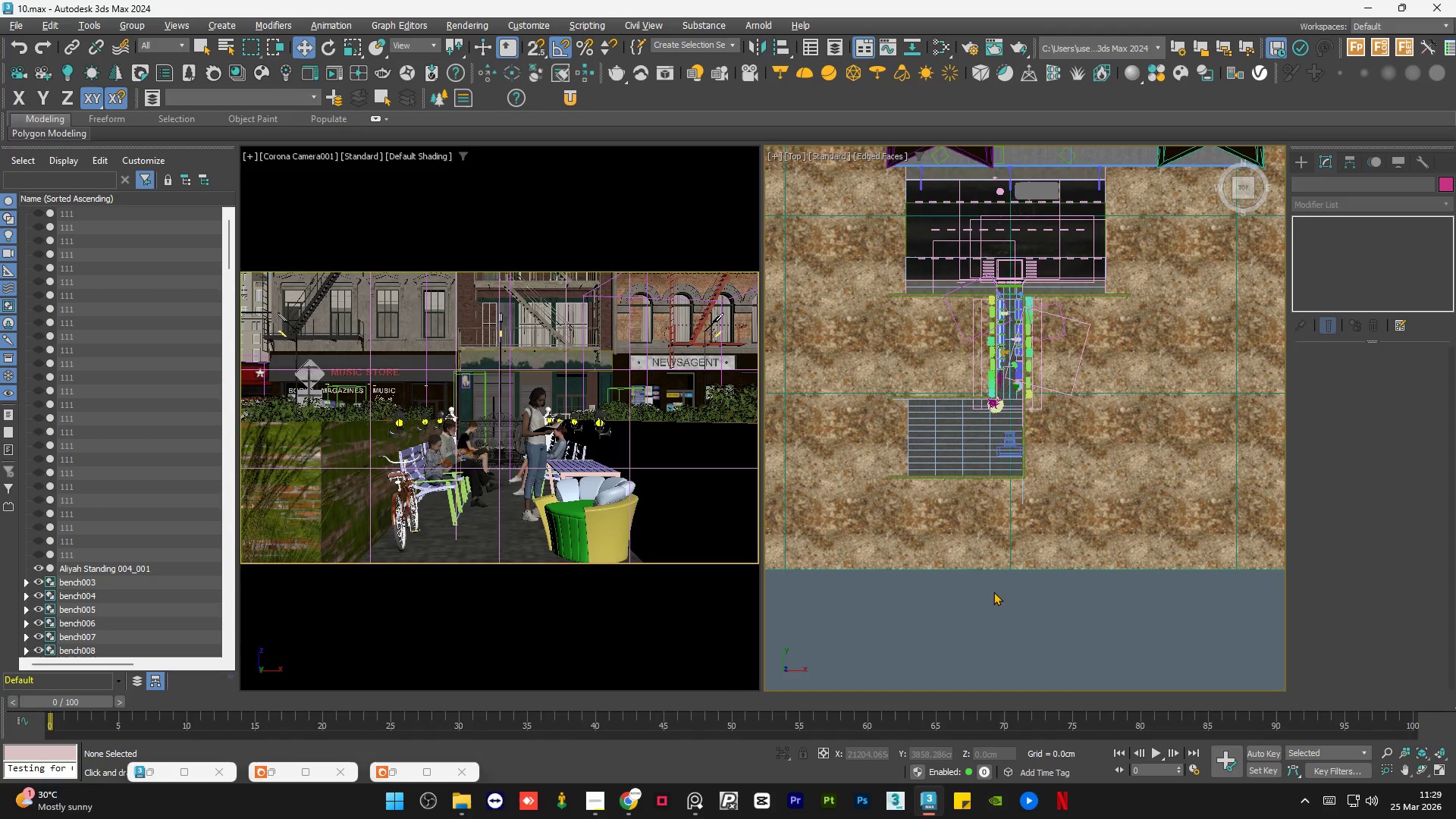 
left_click([993, 592])
 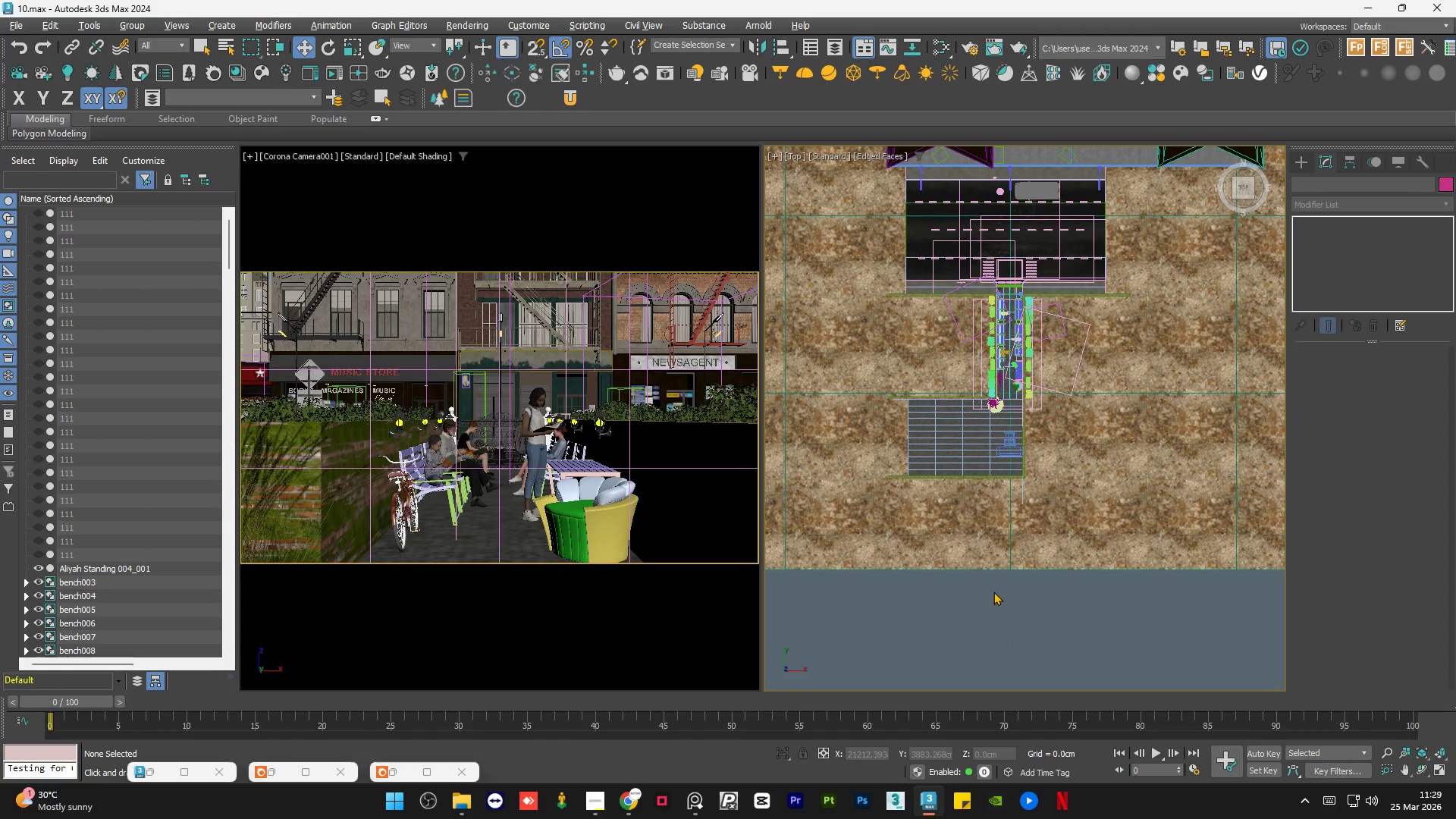 
double_click([993, 592])
 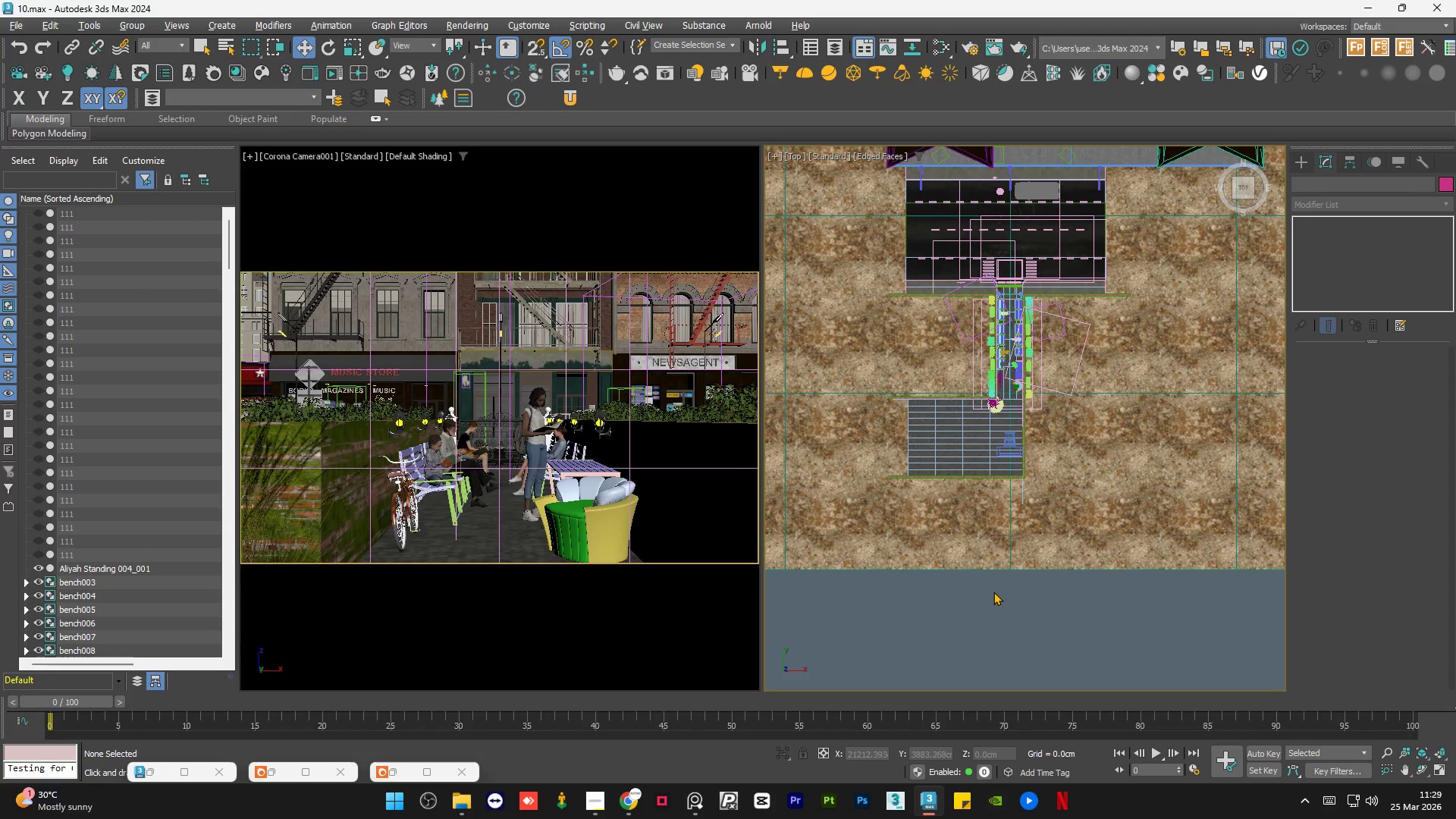 
triple_click([993, 592])
 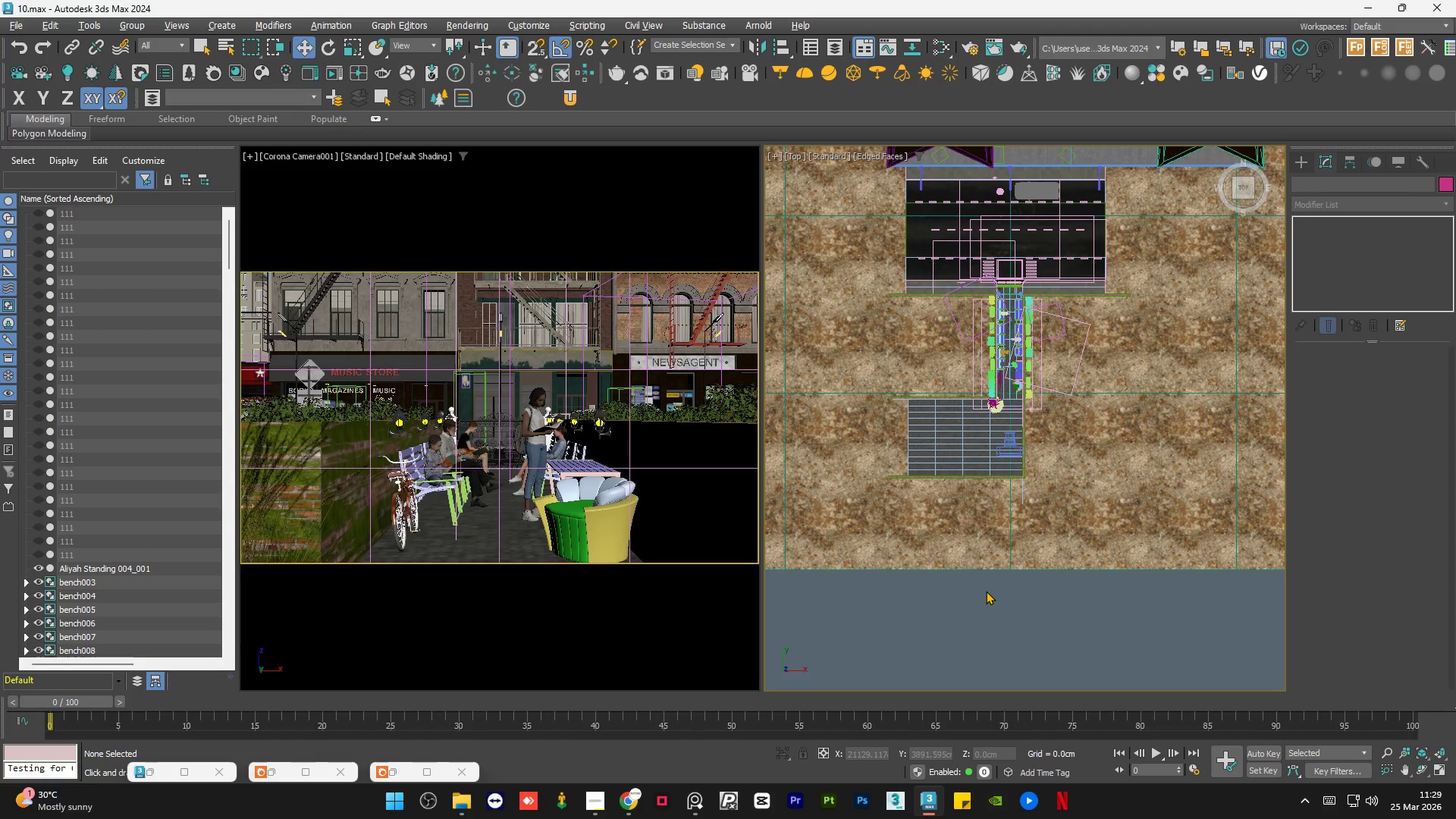 
double_click([987, 576])
 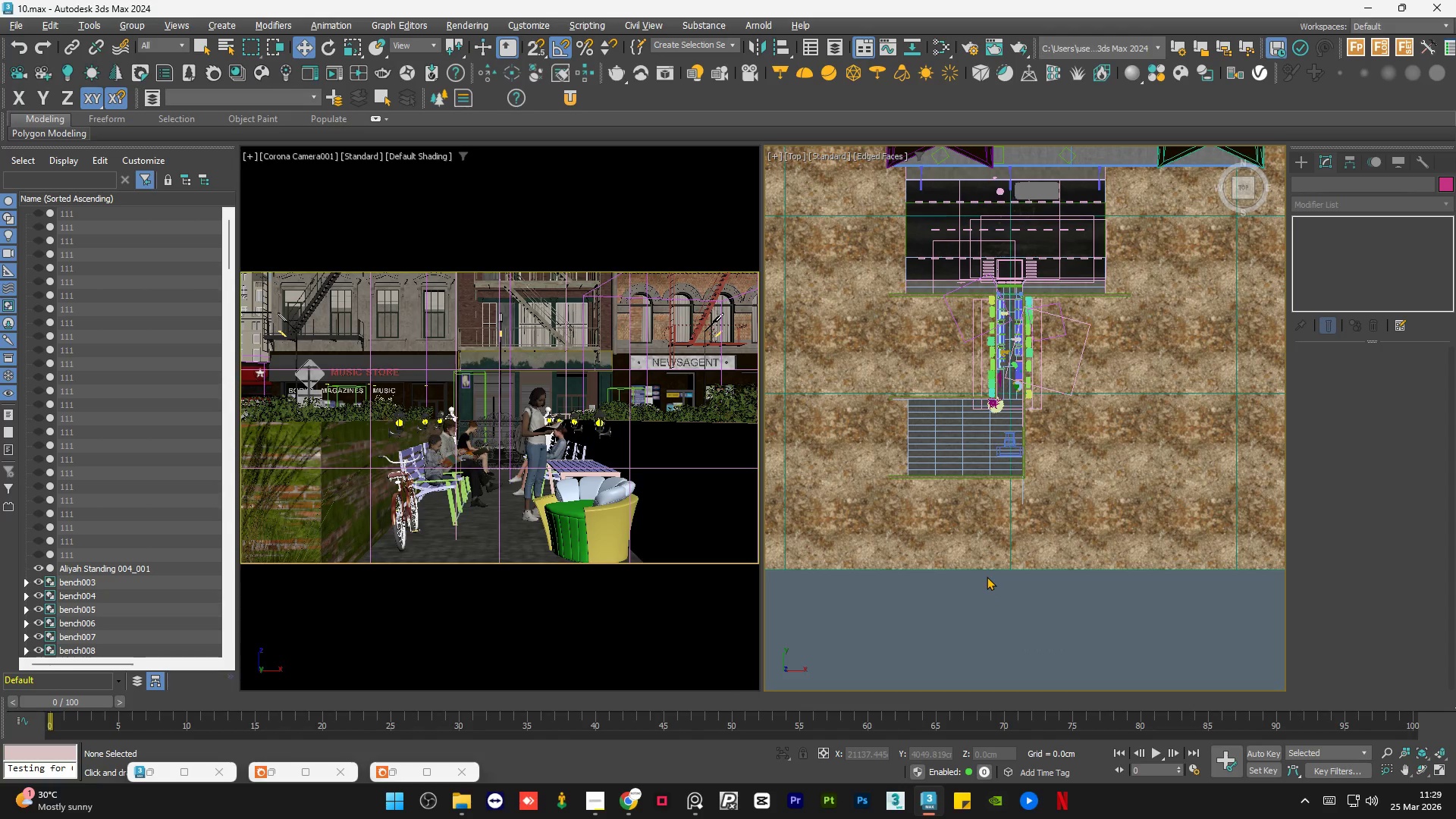 
triple_click([987, 576])
 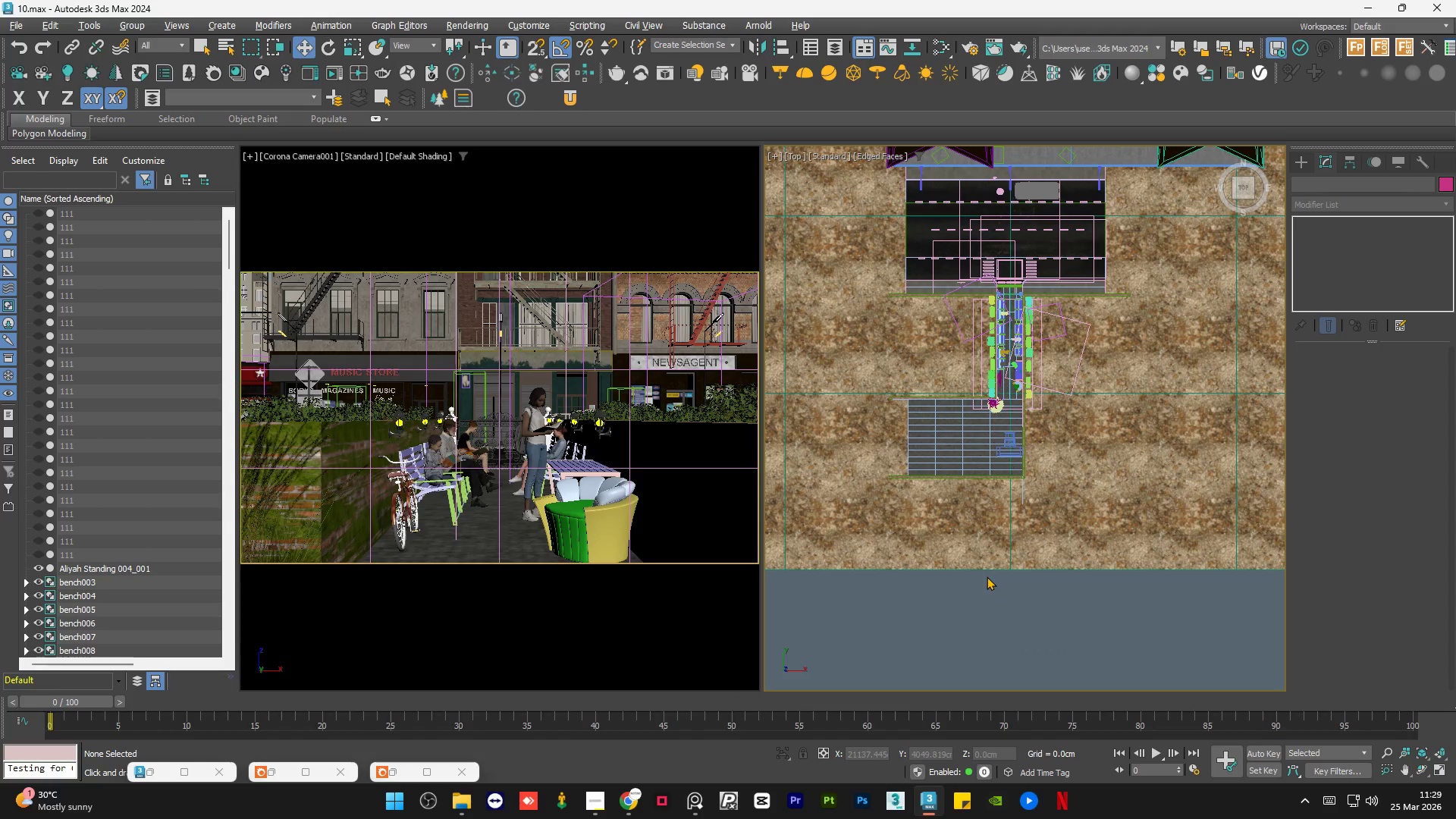 
triple_click([987, 576])
 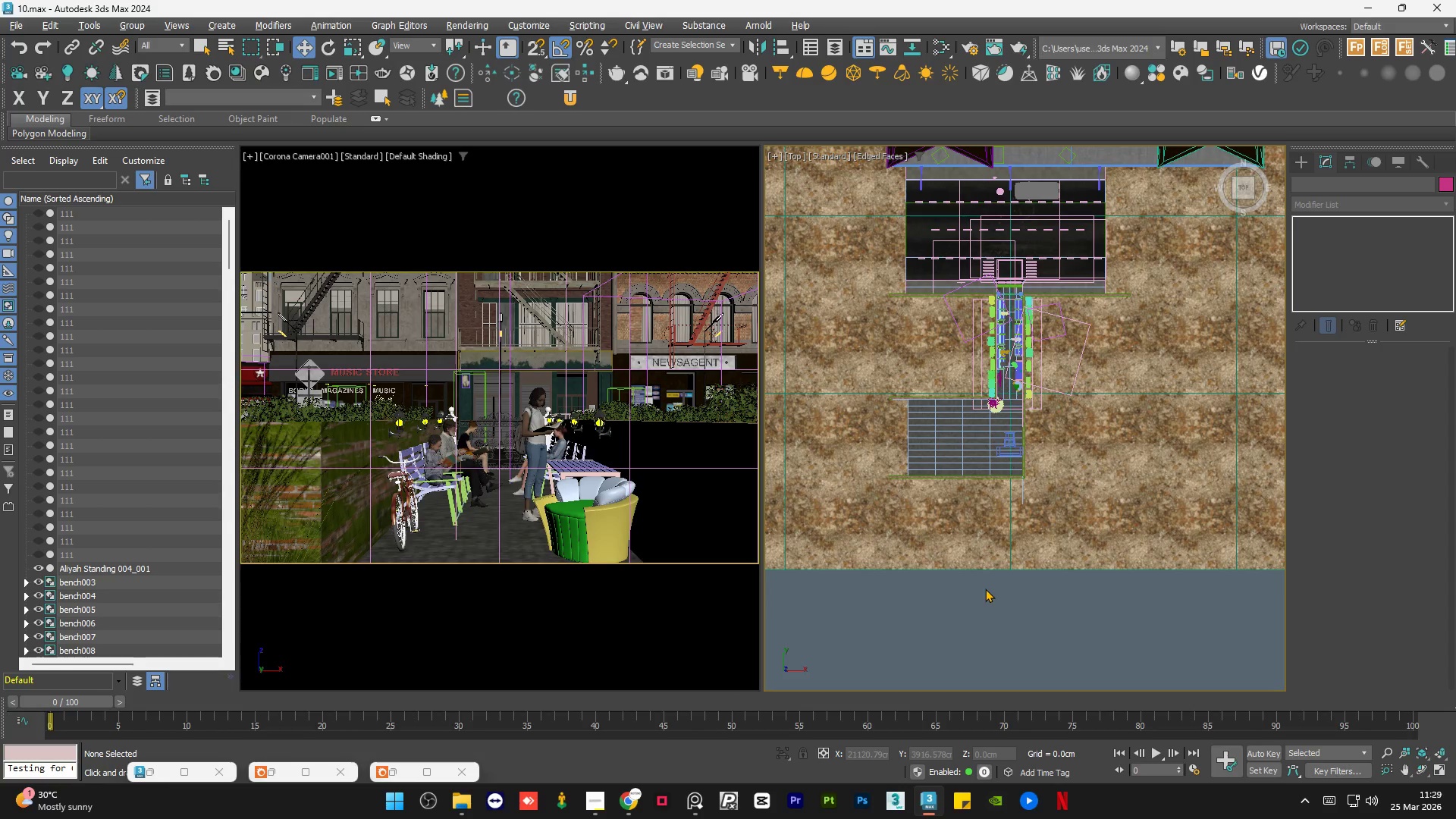 
wait(14.72)
 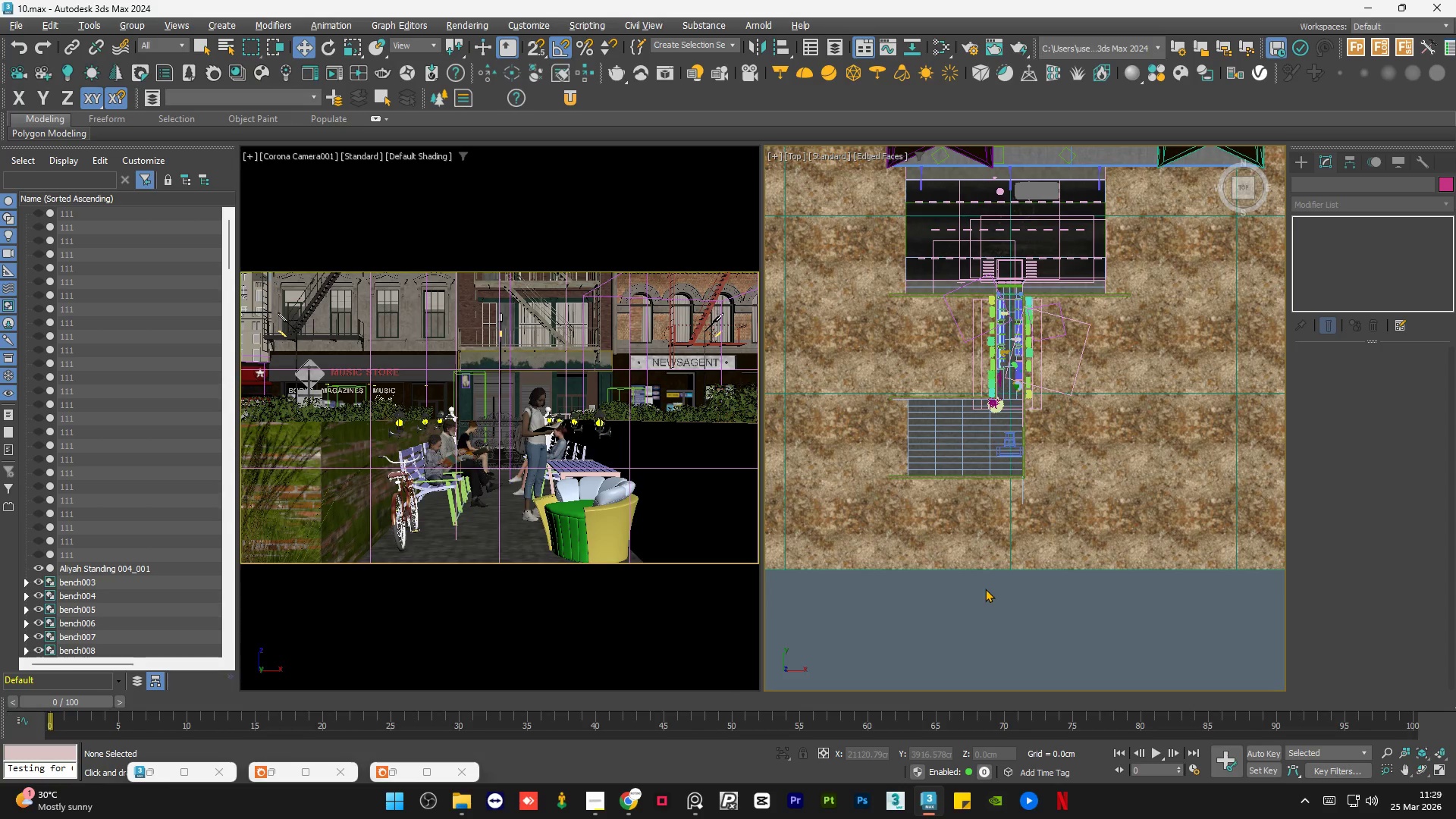 
left_click([967, 608])
 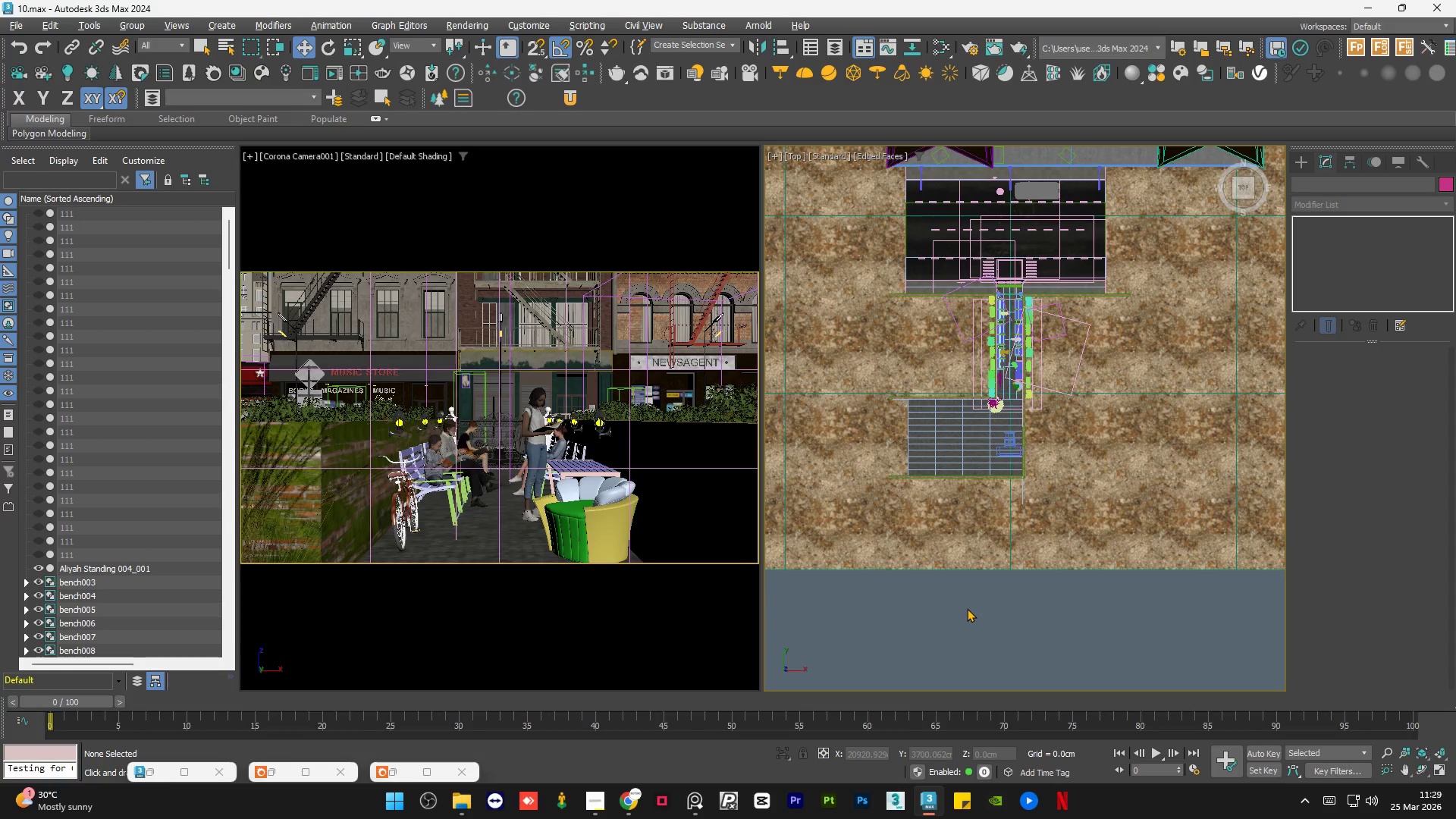 
left_click([967, 608])
 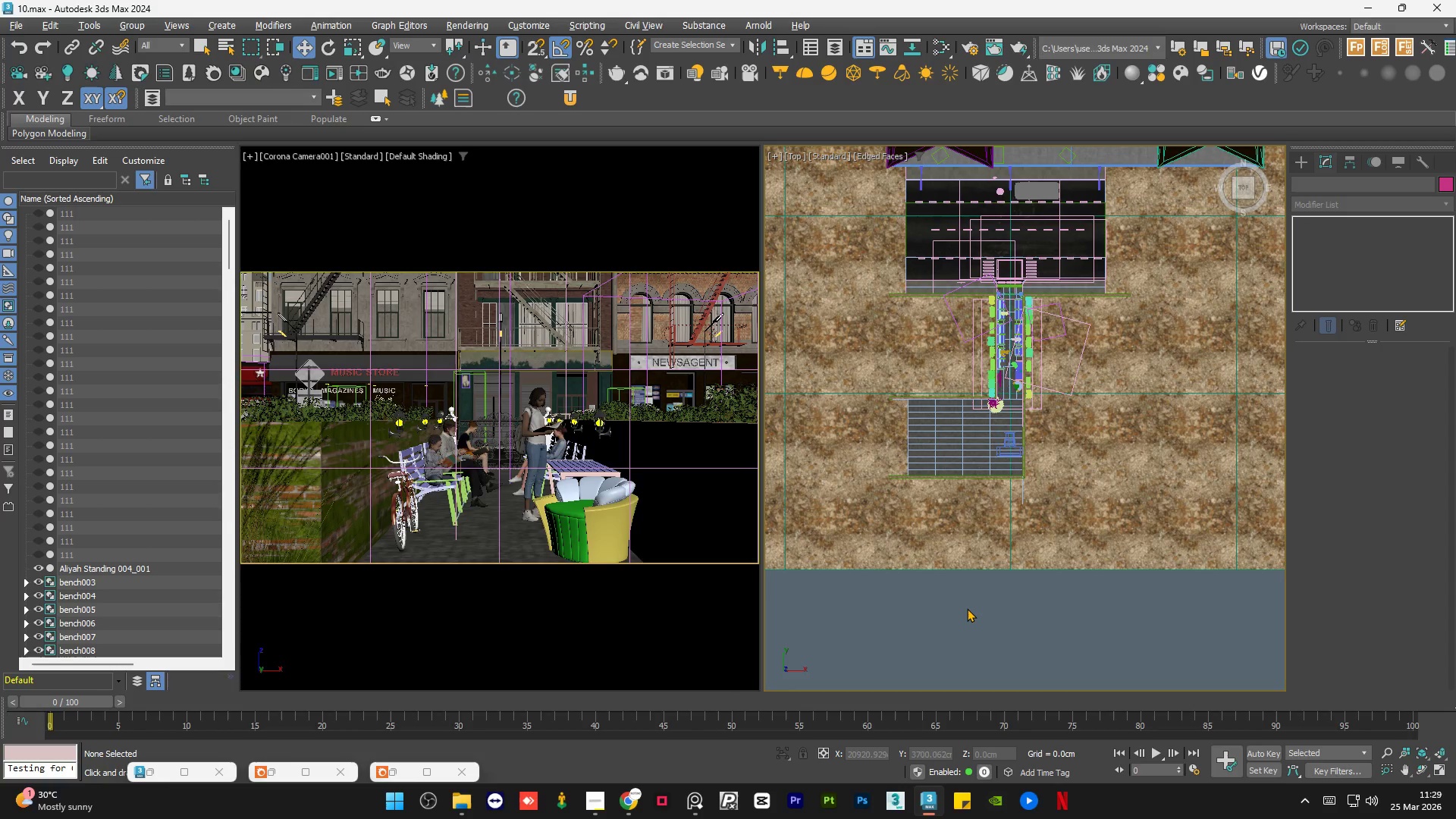 
left_click([967, 608])
 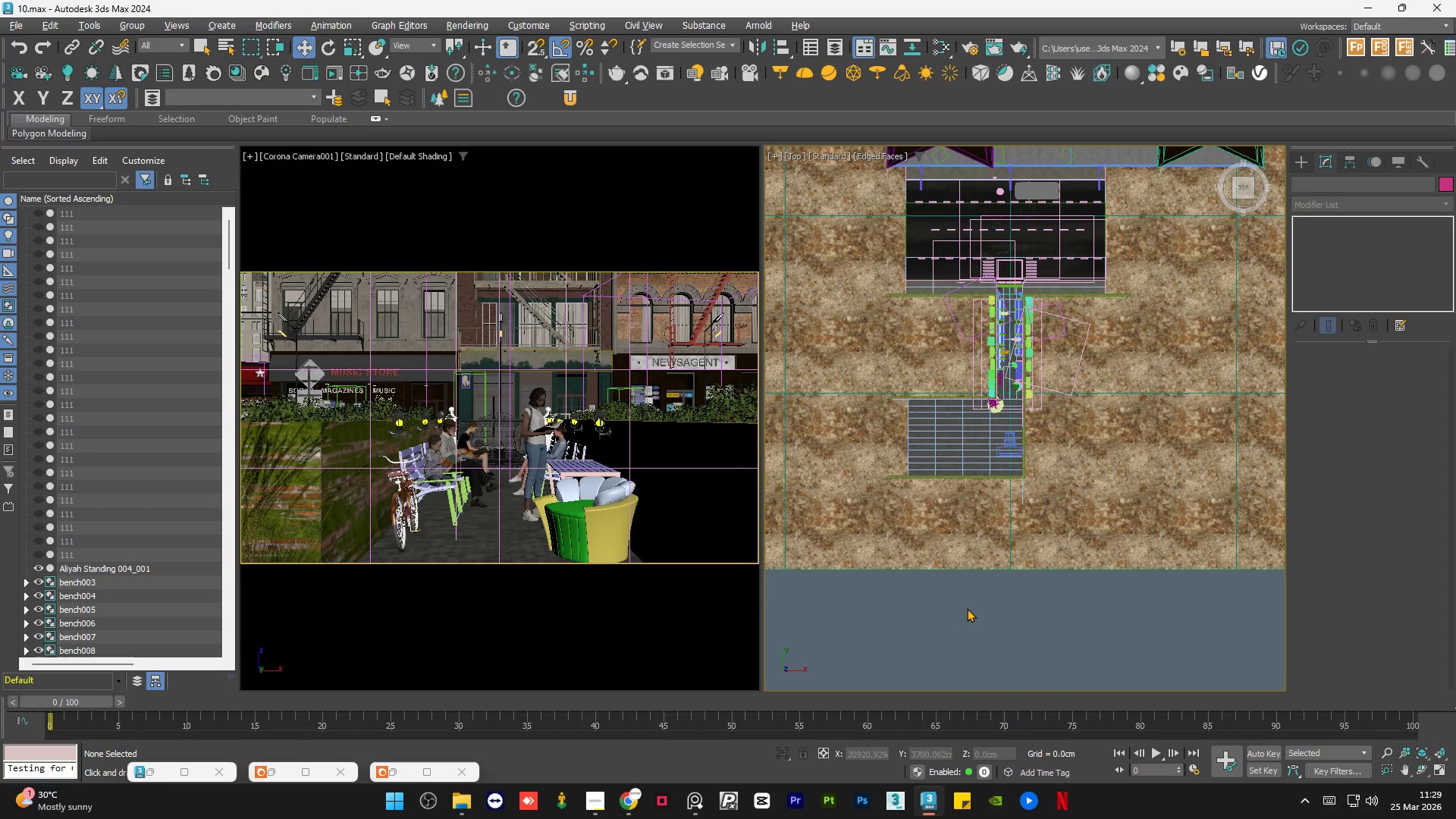 
wait(14.33)
 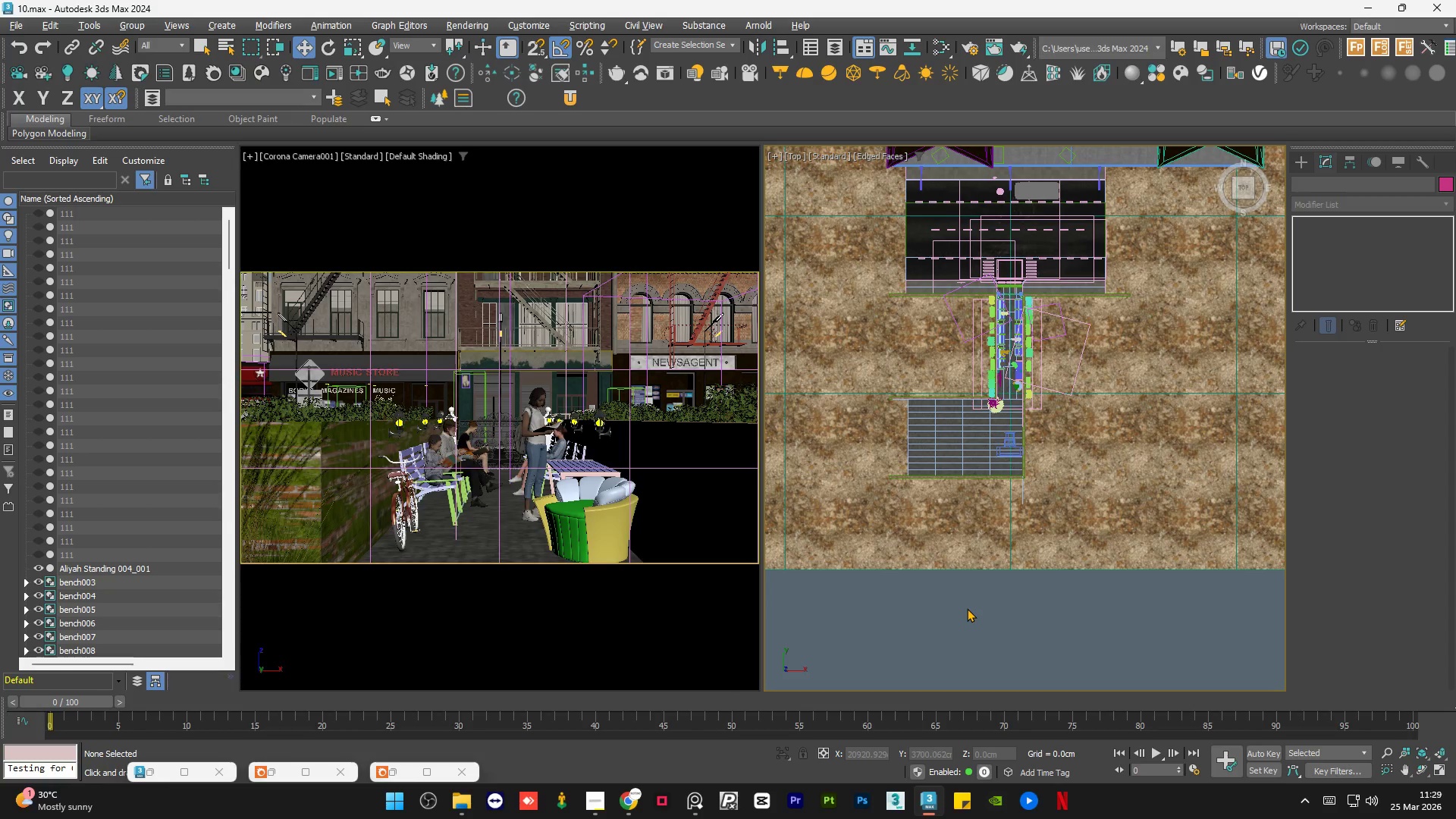 
left_click_drag(start_coordinate=[846, 575], to_coordinate=[1237, 673])
 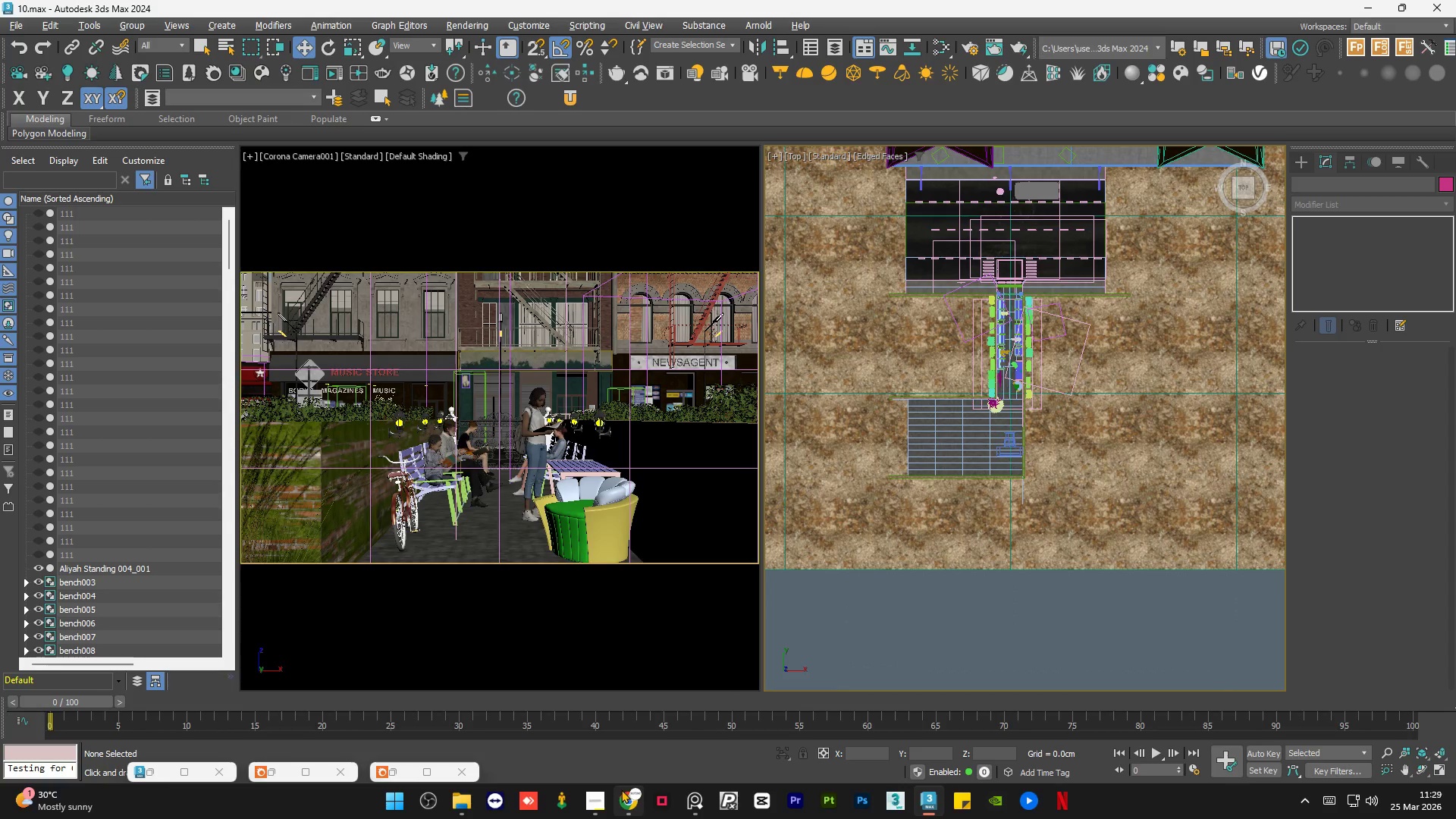 
left_click([924, 638])
 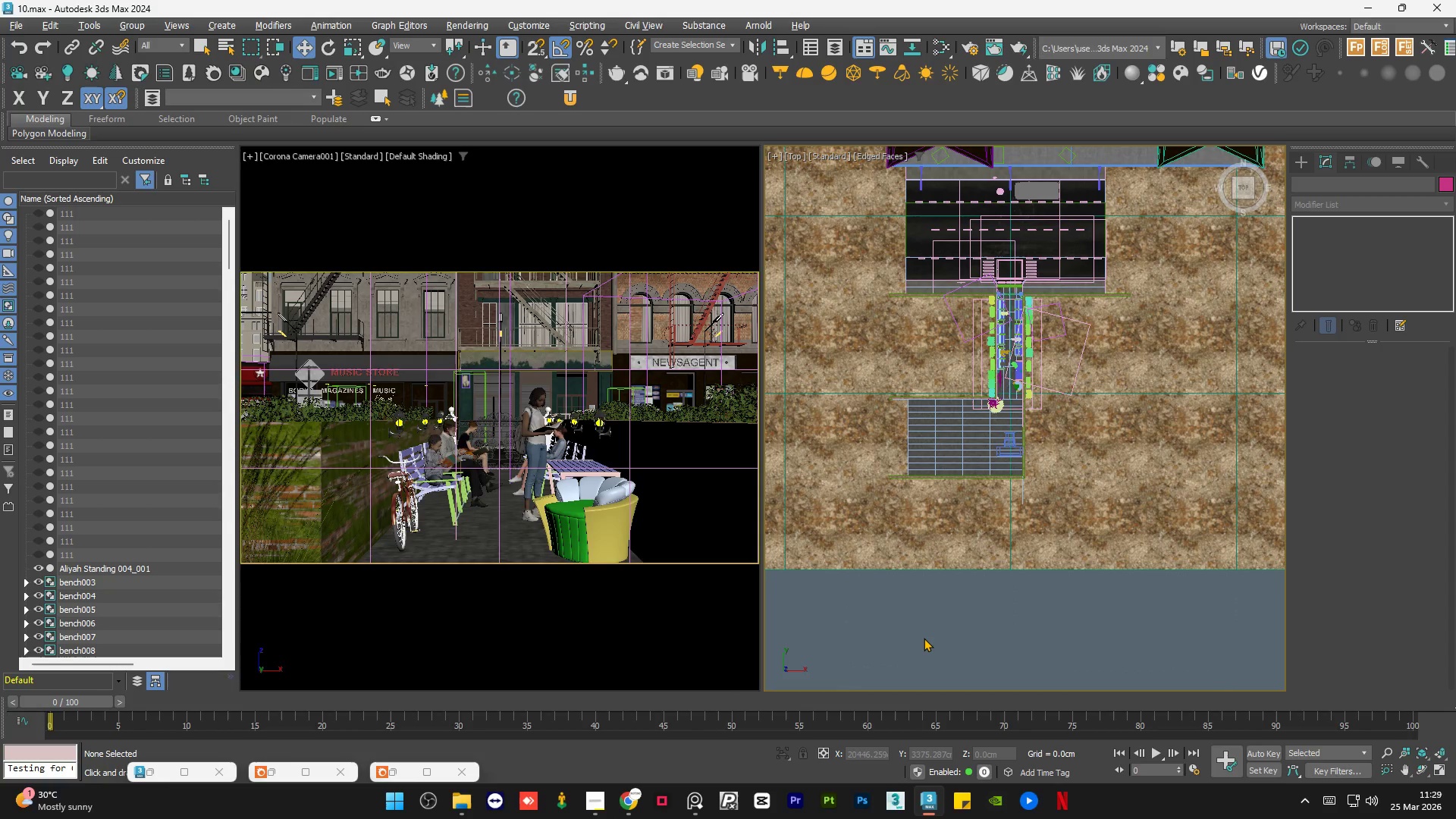 
key(Control+S)
 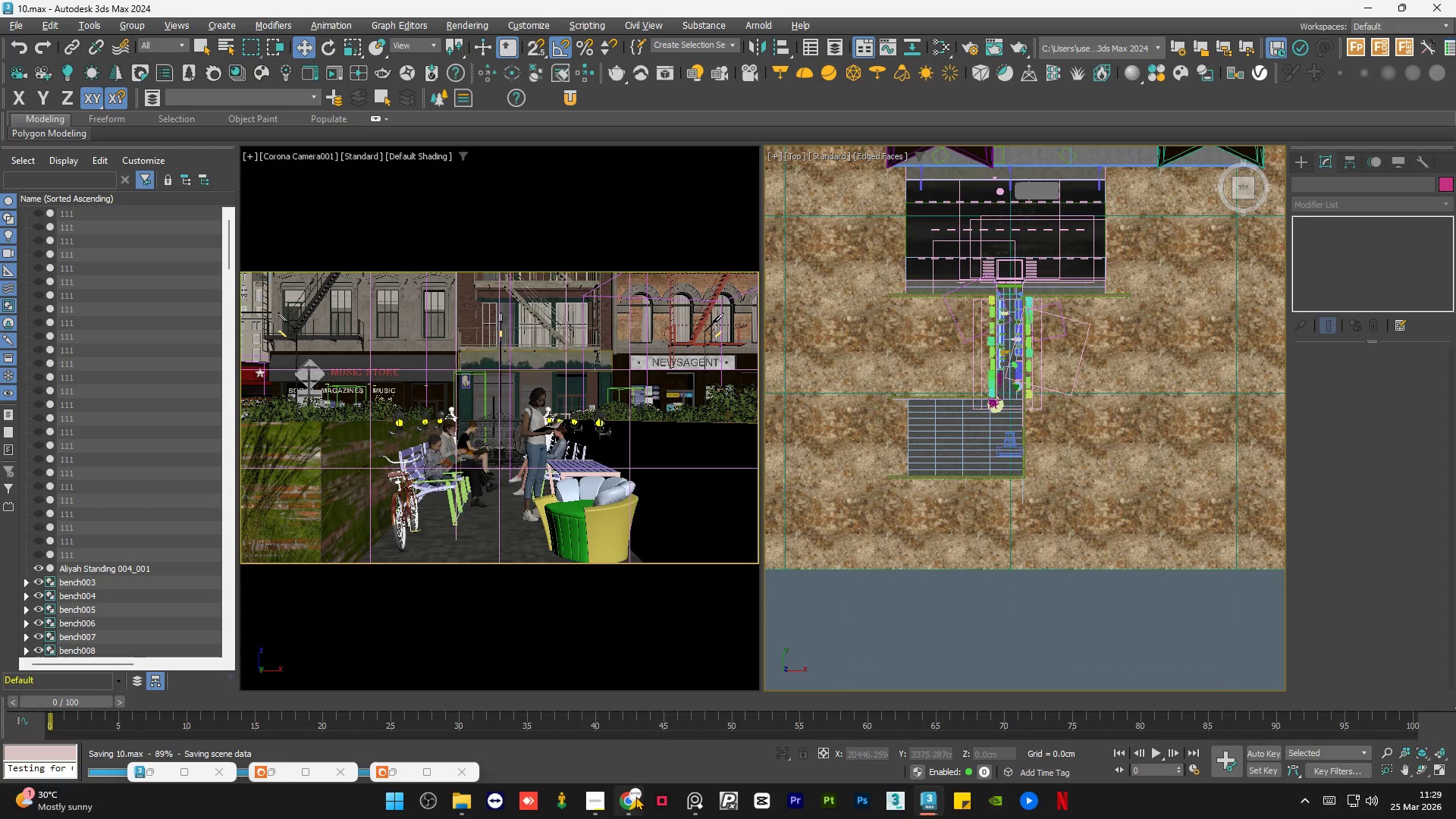 
left_click([631, 799])
 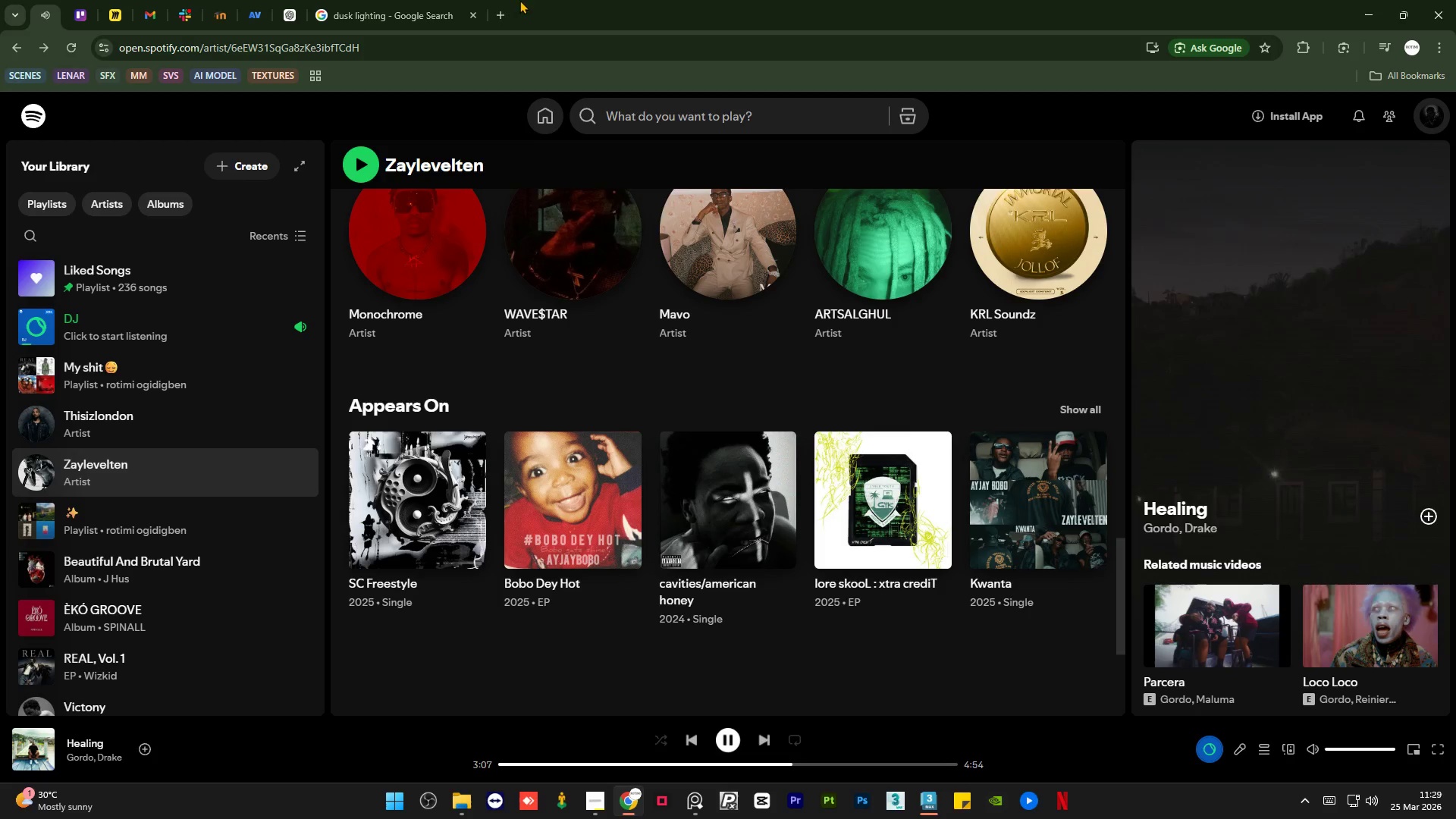 
left_click([507, 4])
 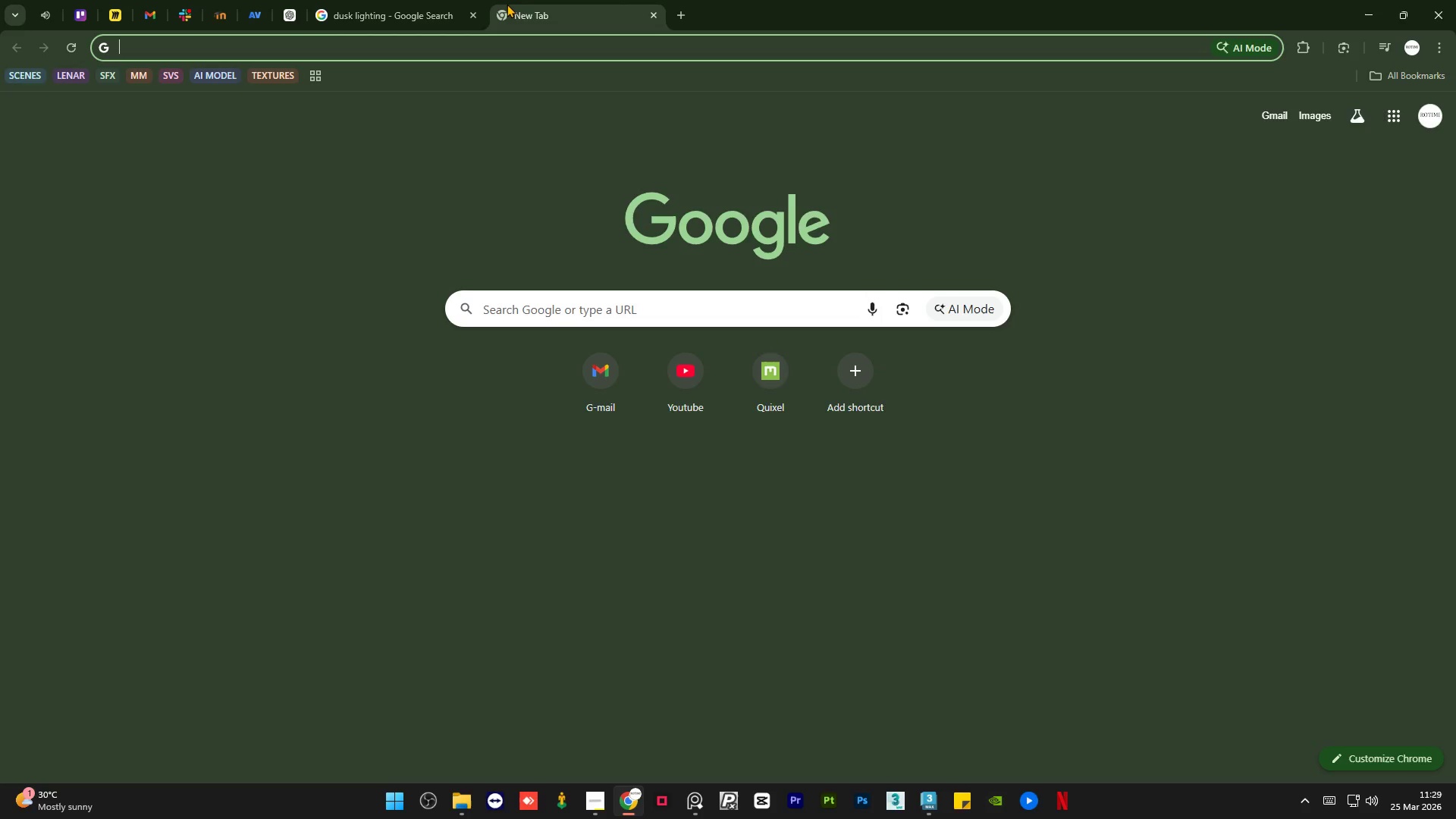 
type(60 pounds)
 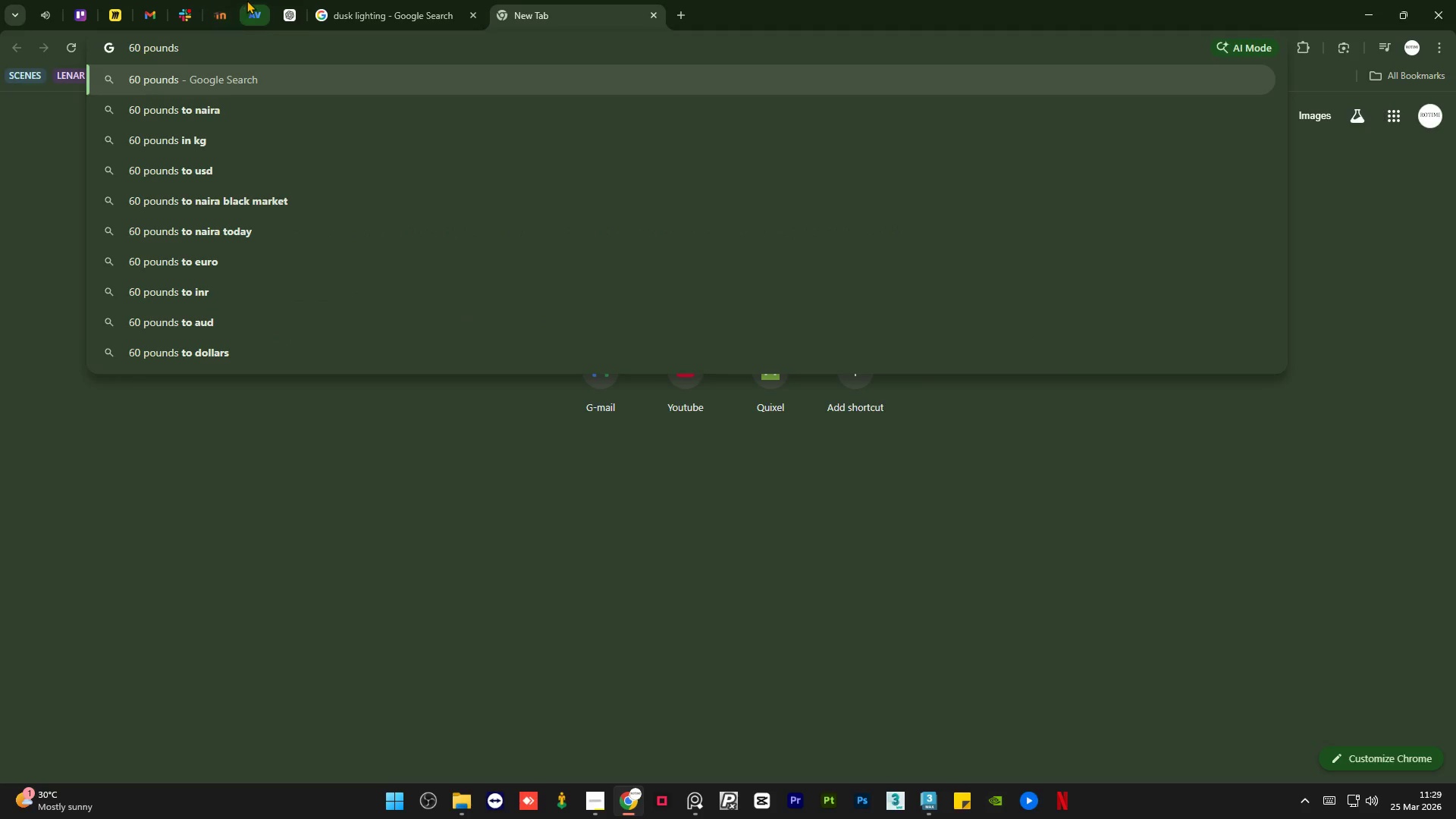 
left_click([234, 102])
 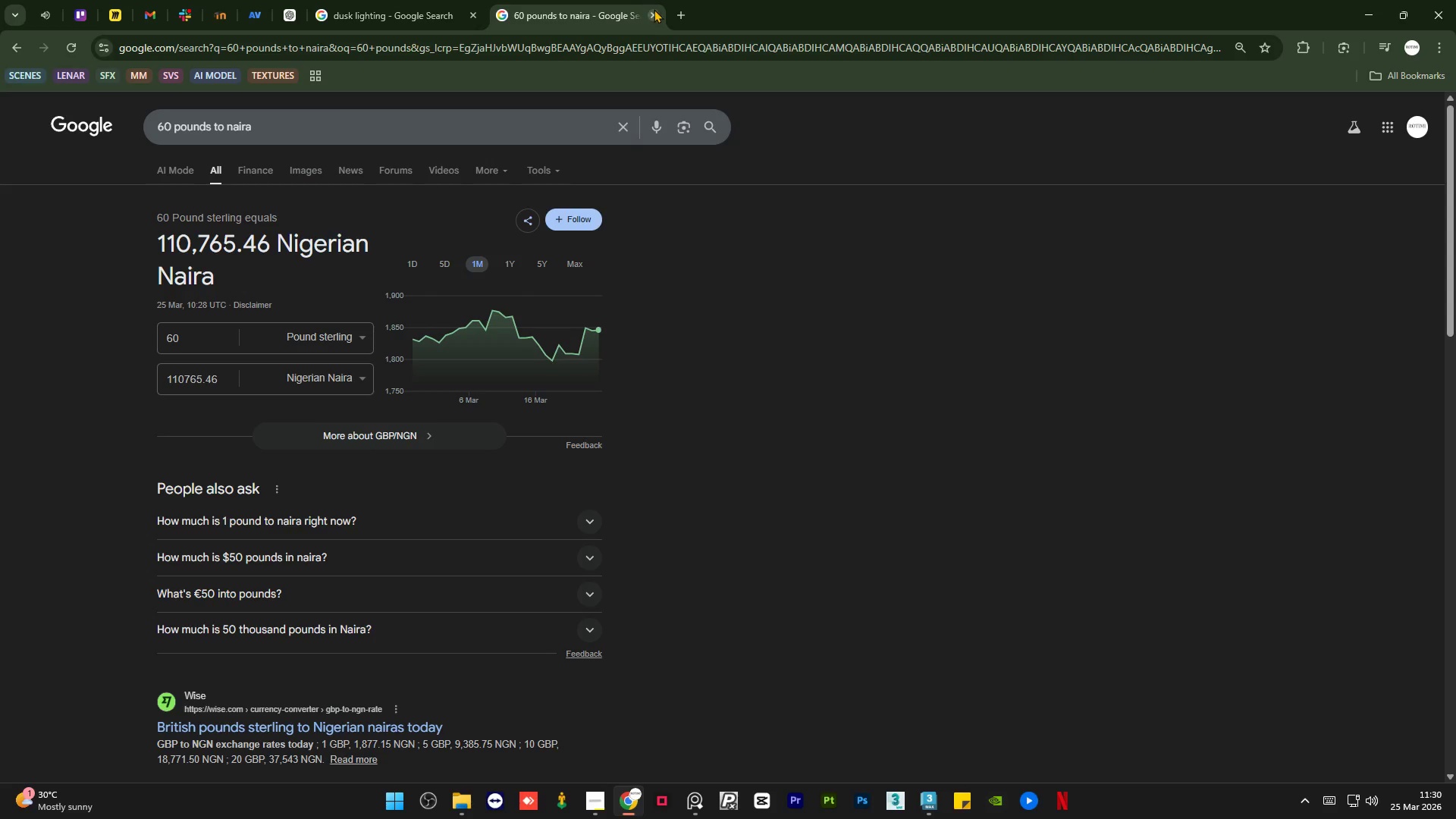 
left_click([651, 13])
 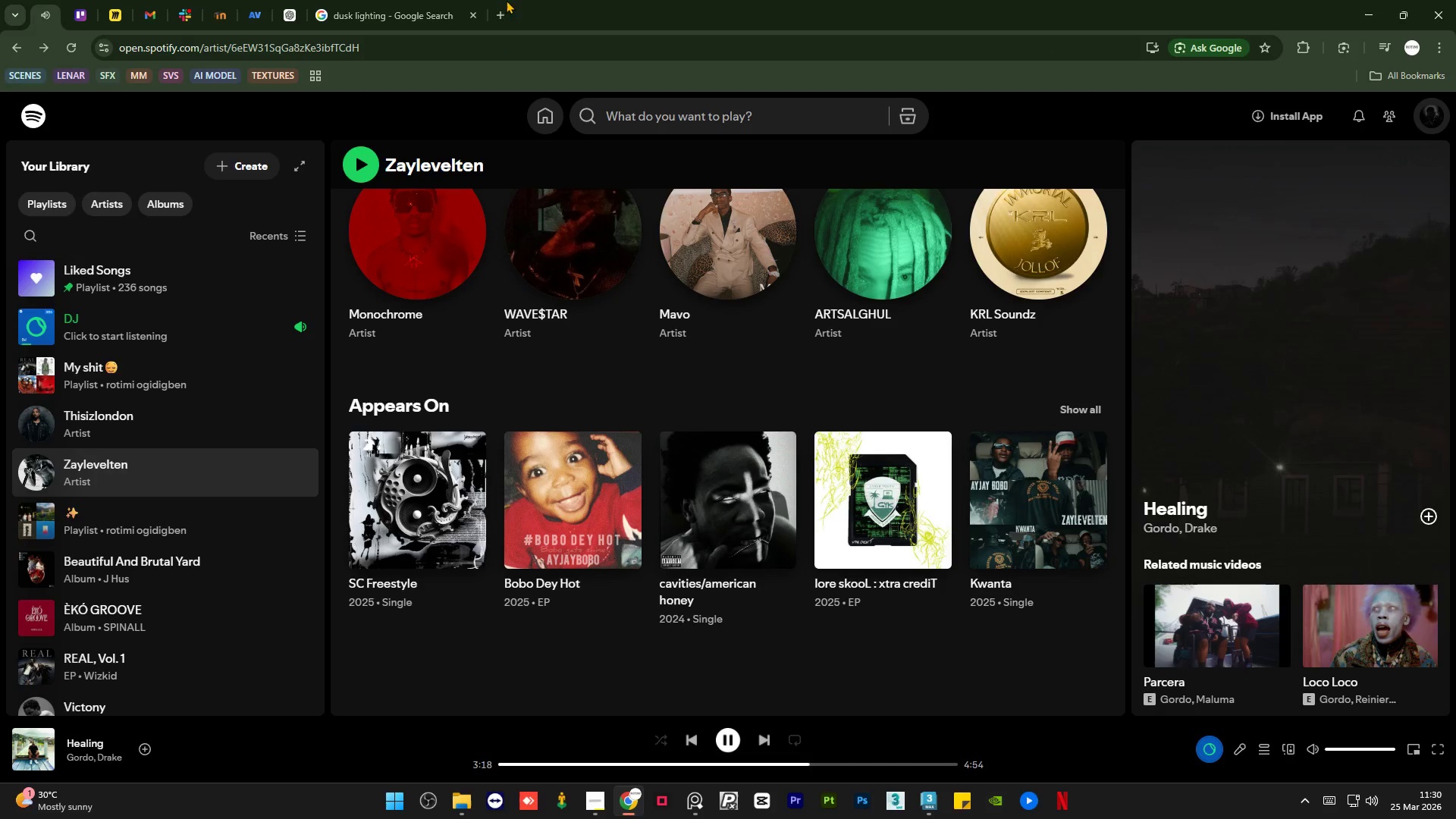 
mouse_move([430, 2])
 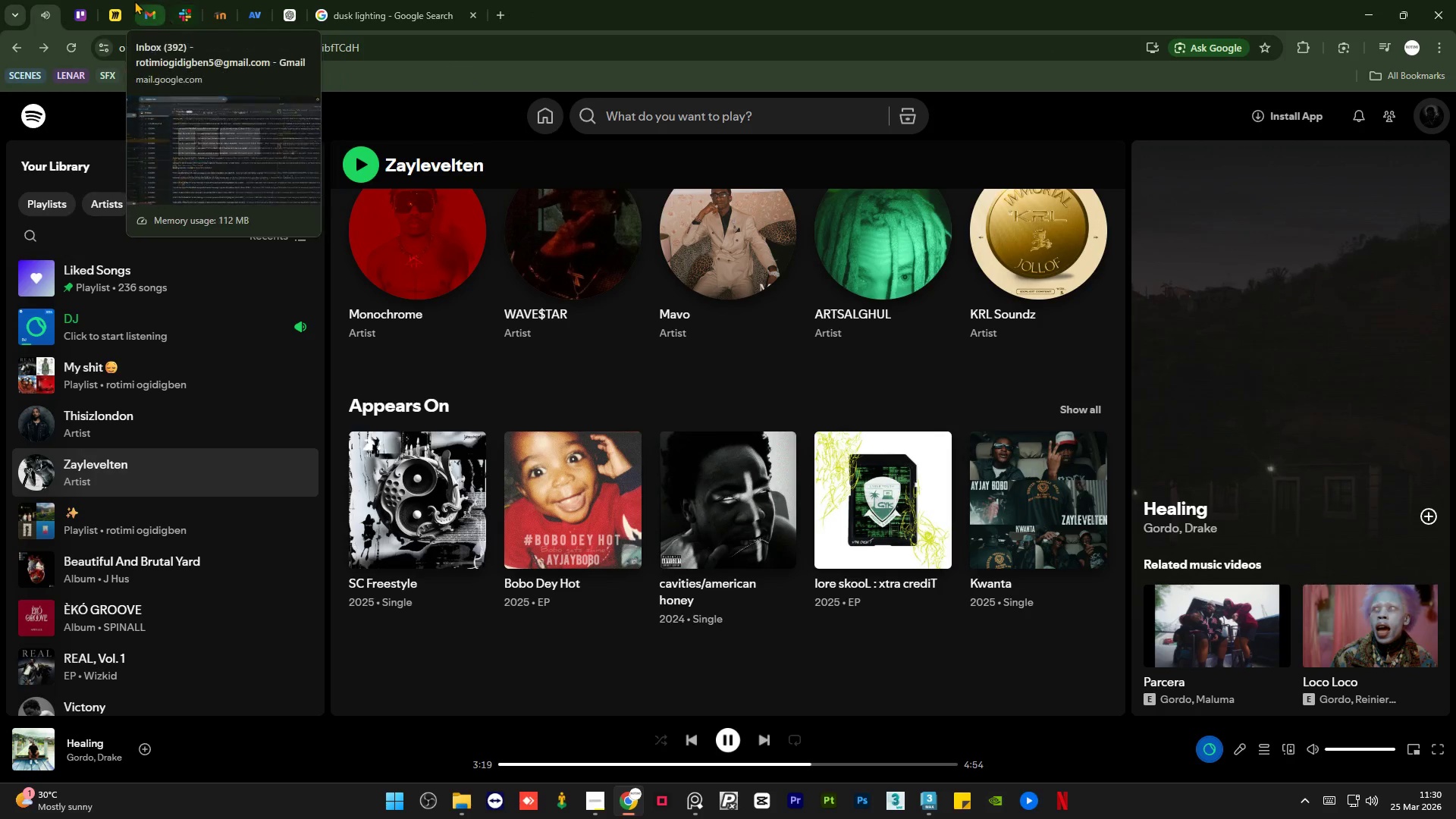 
left_click([148, 0])
 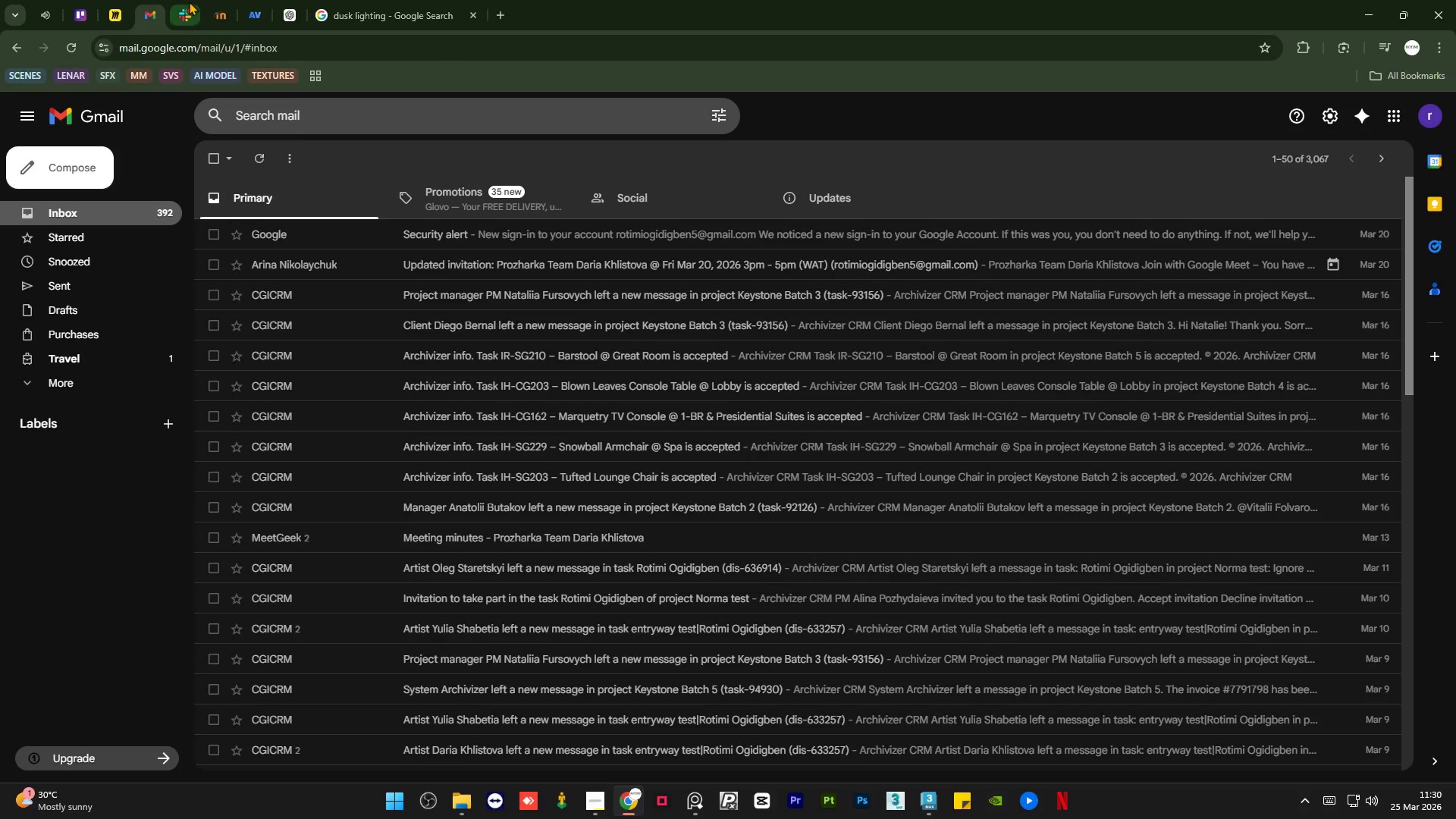 
left_click([189, 2])
 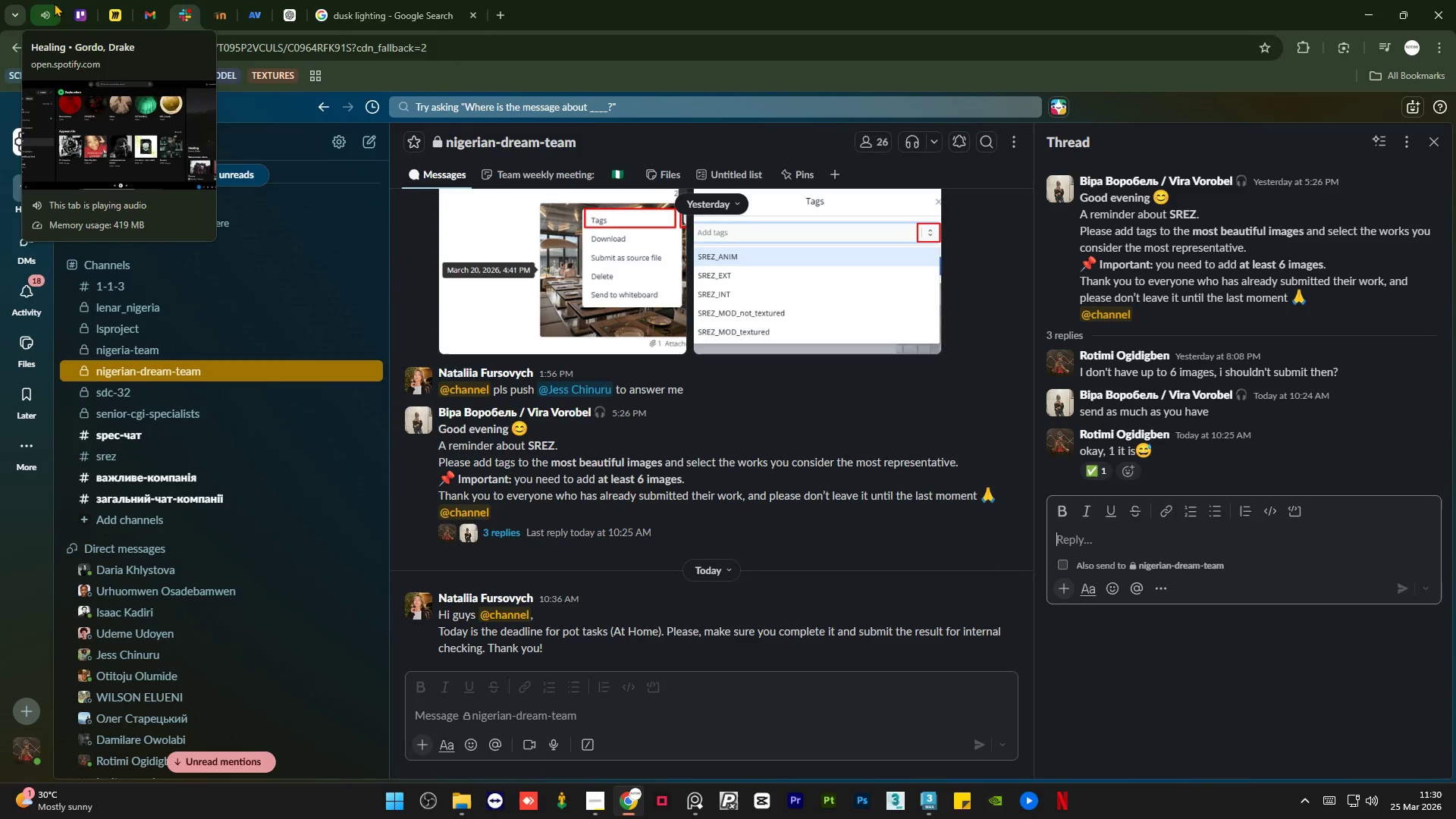 
left_click([54, 3])
 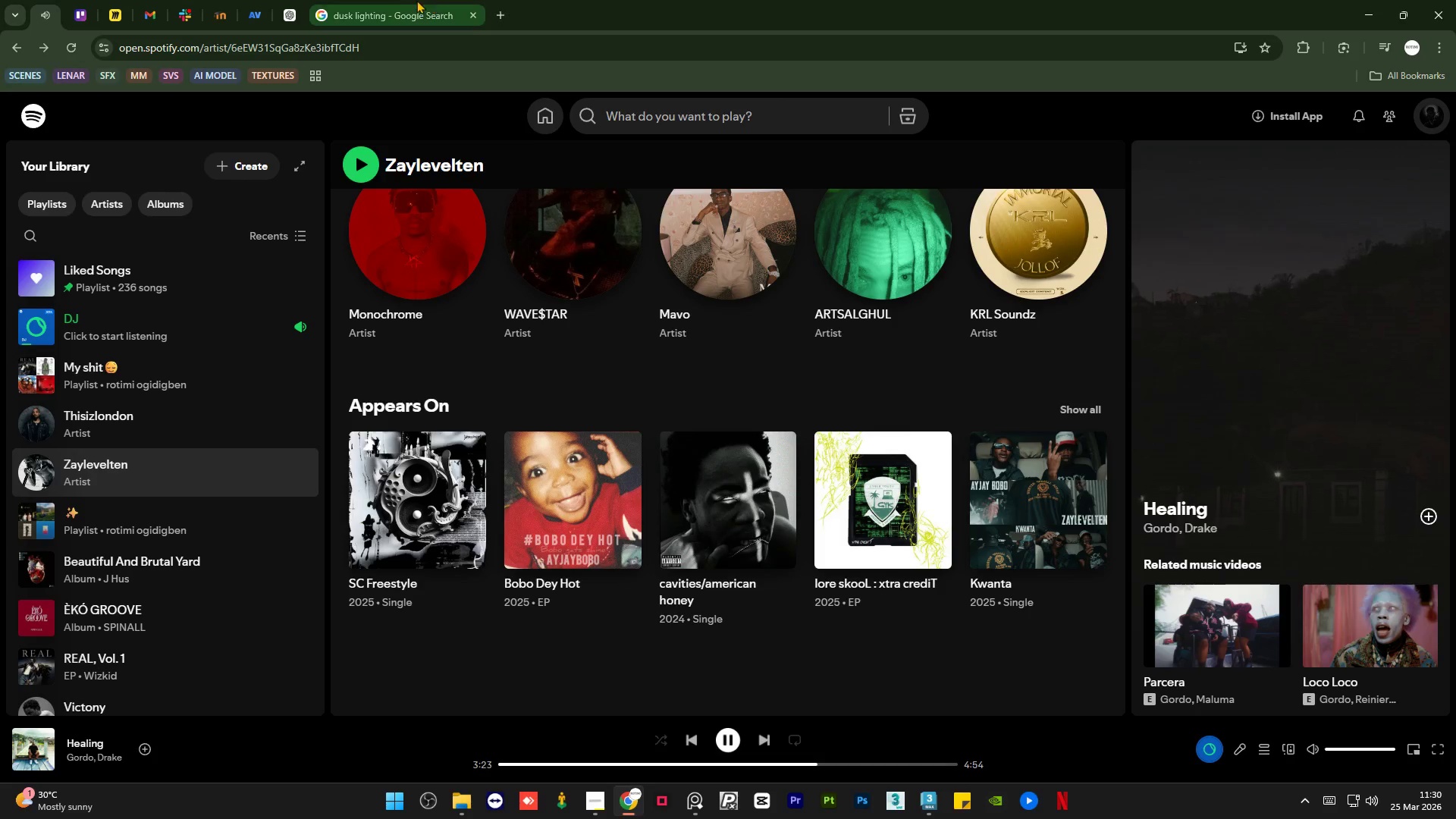 
left_click([394, 0])
 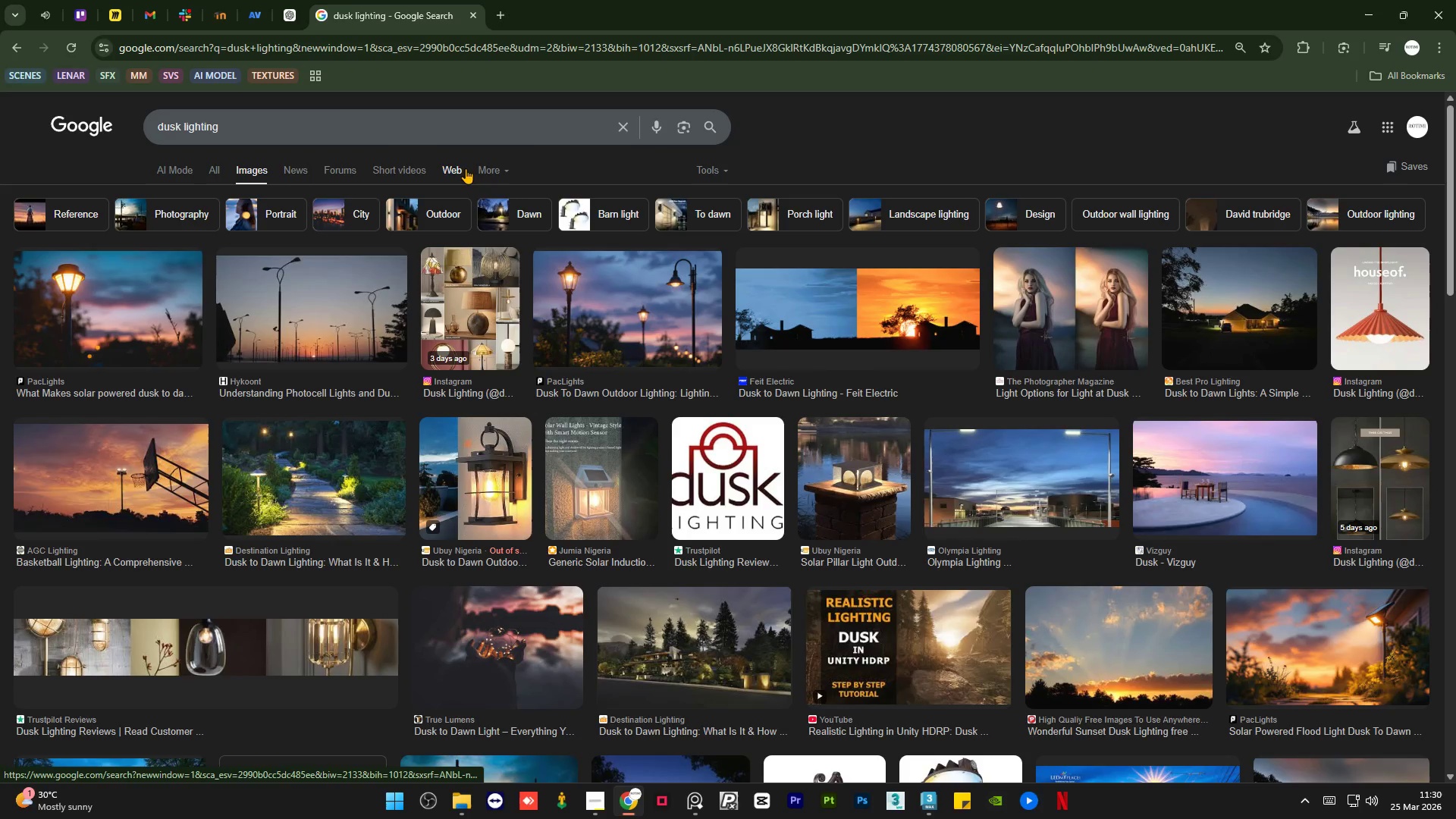 
left_click([51, 9])
 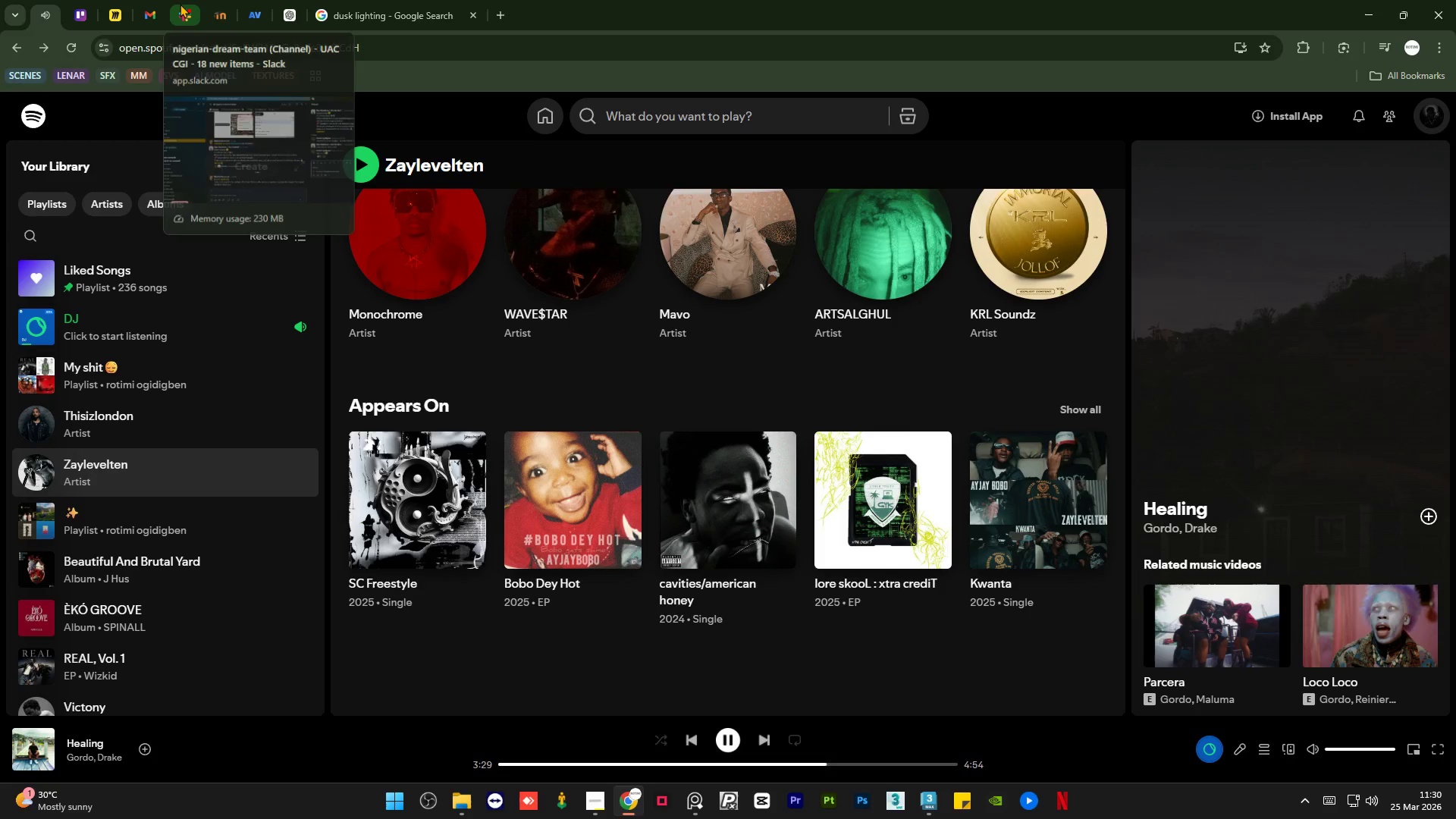 
left_click([180, 4])
 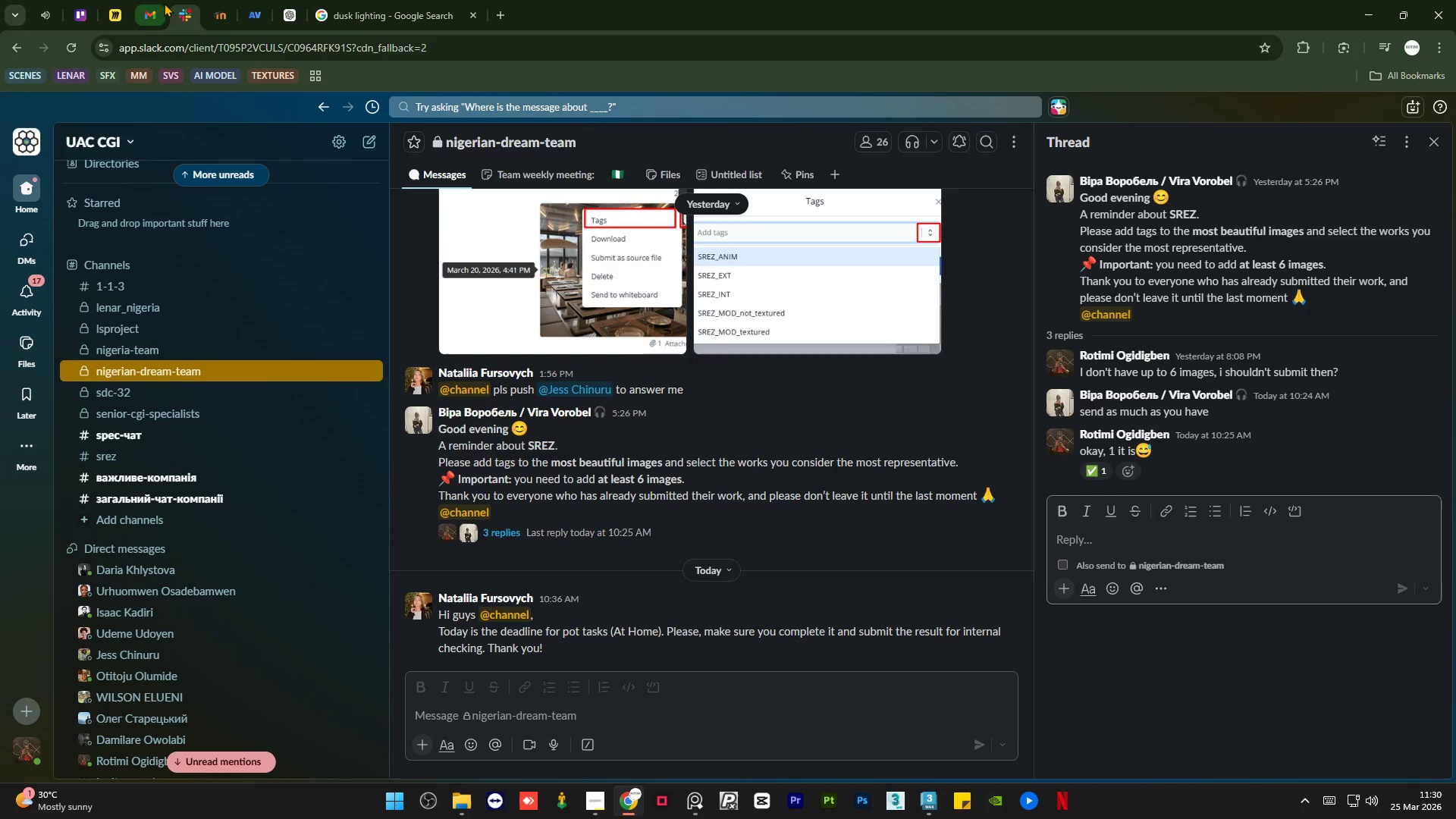 
left_click([164, 3])
 